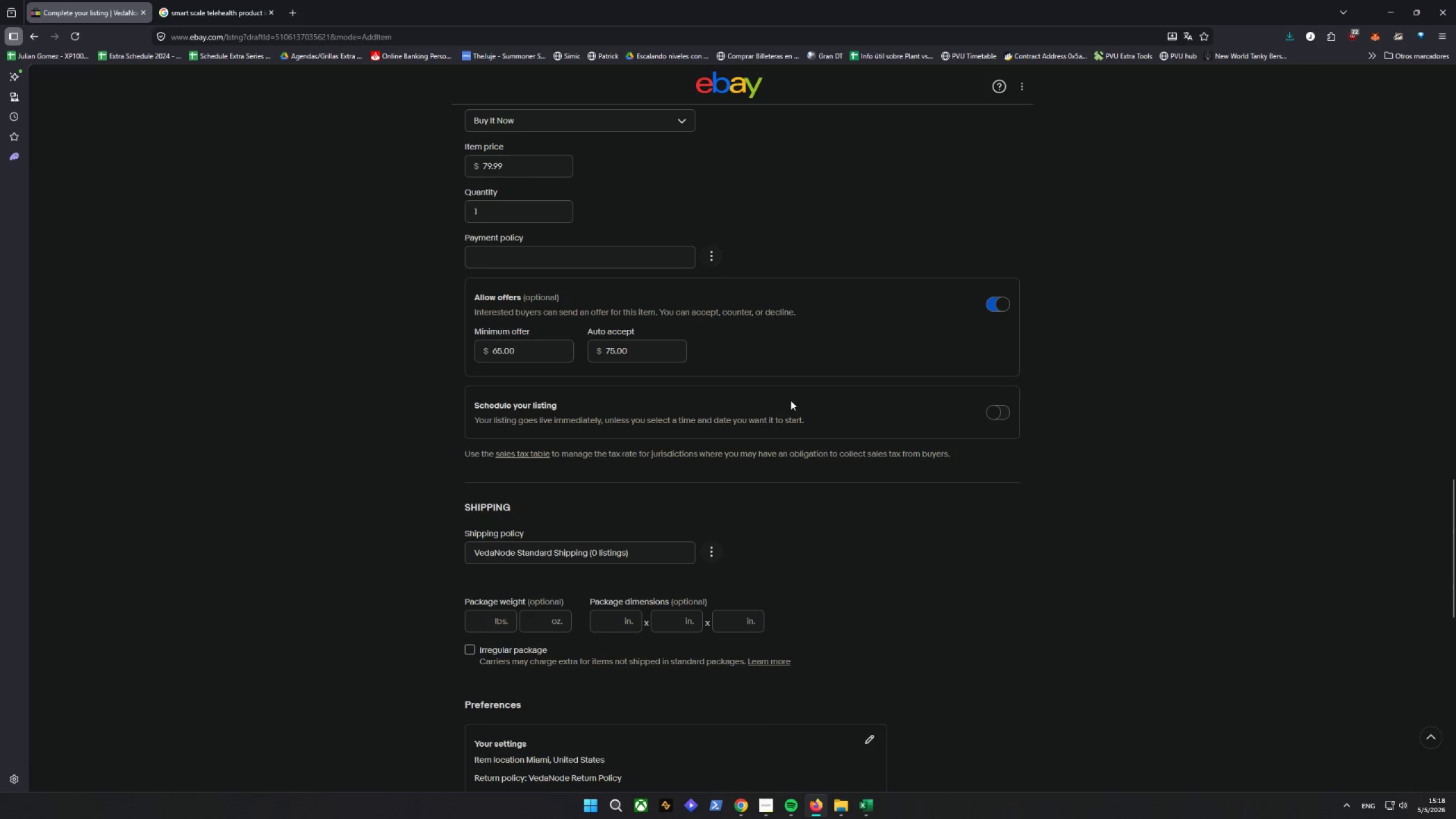 
left_click([582, 241])
 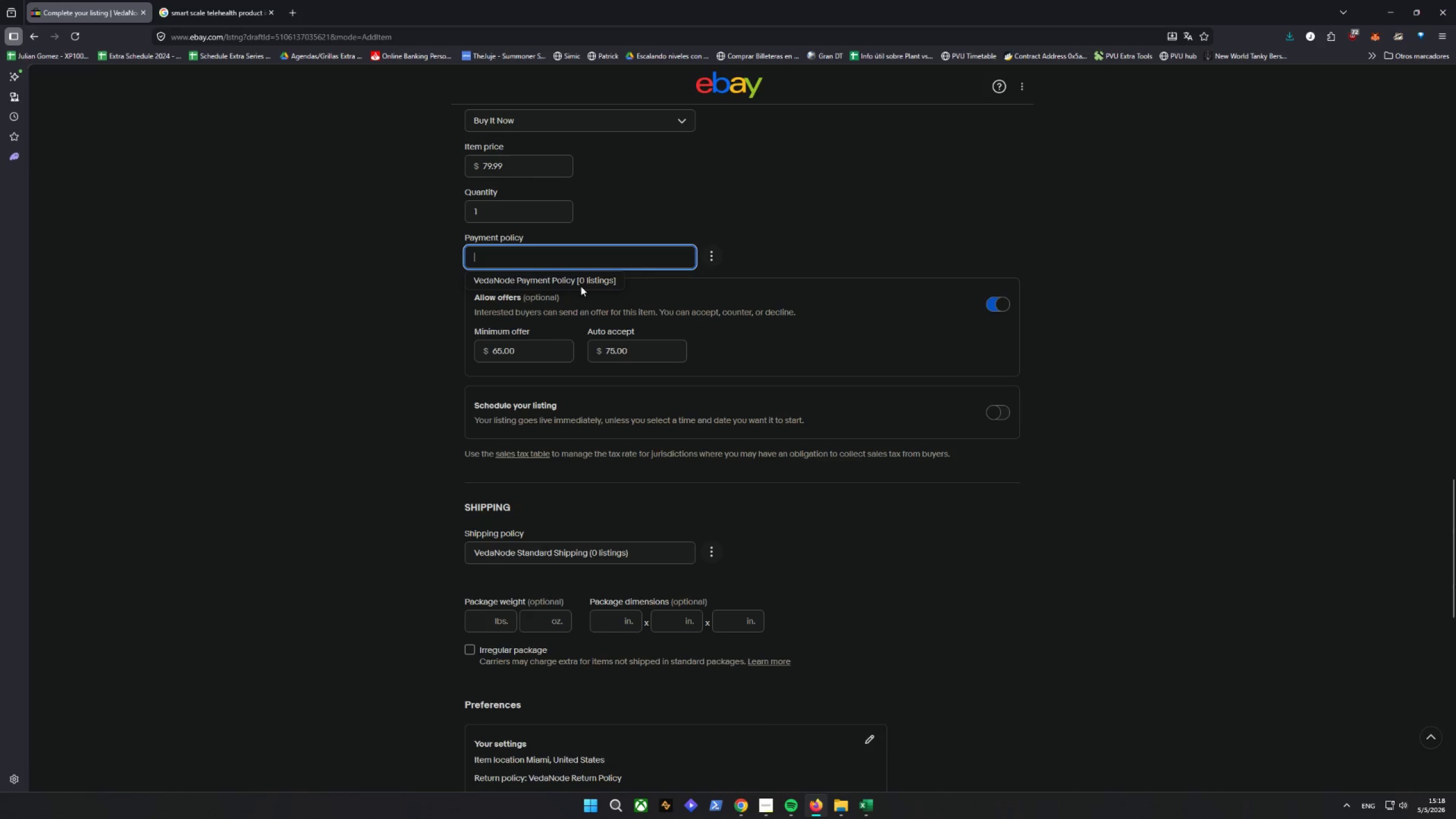 
left_click([551, 283])
 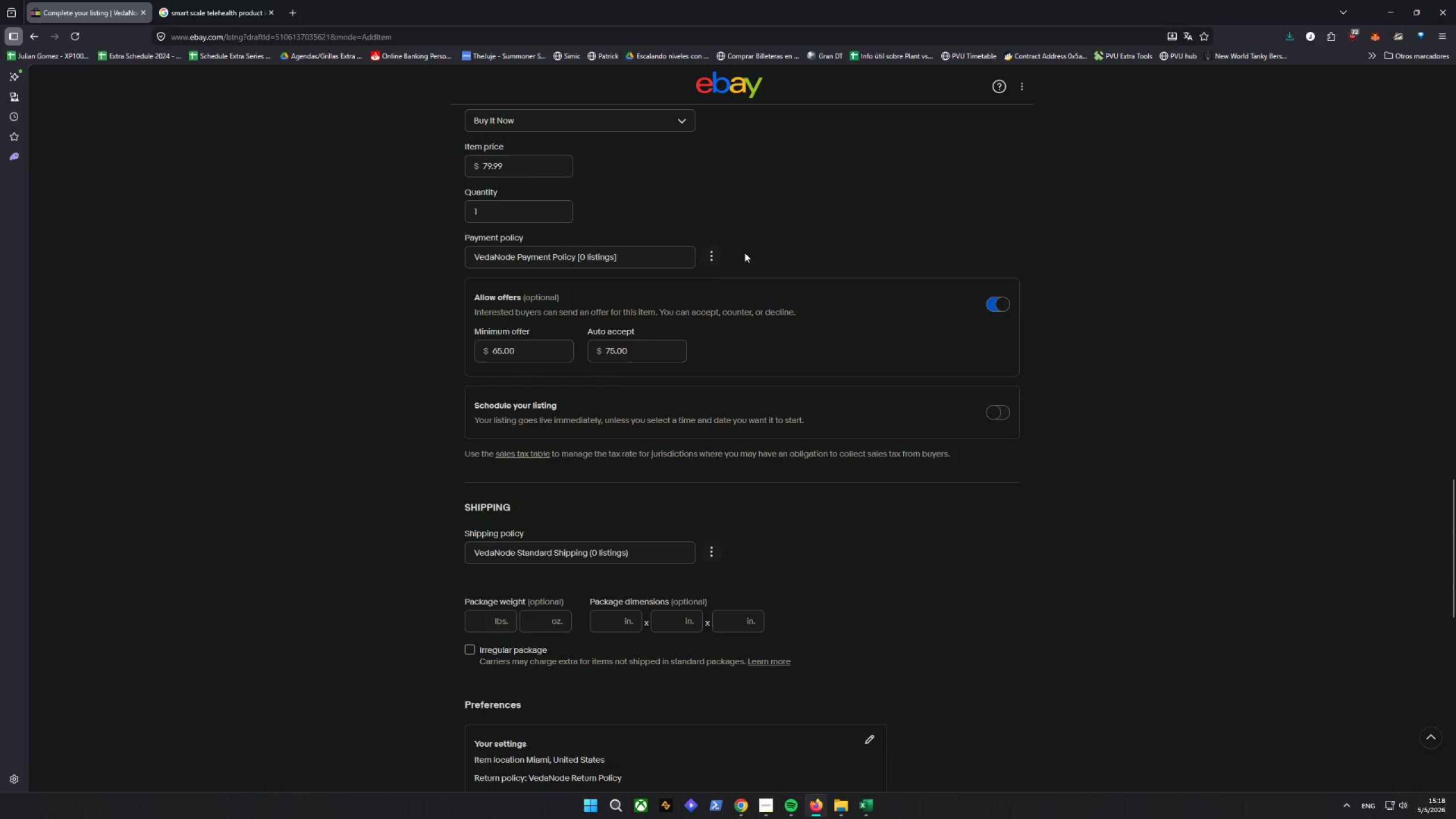 
left_click([803, 242])
 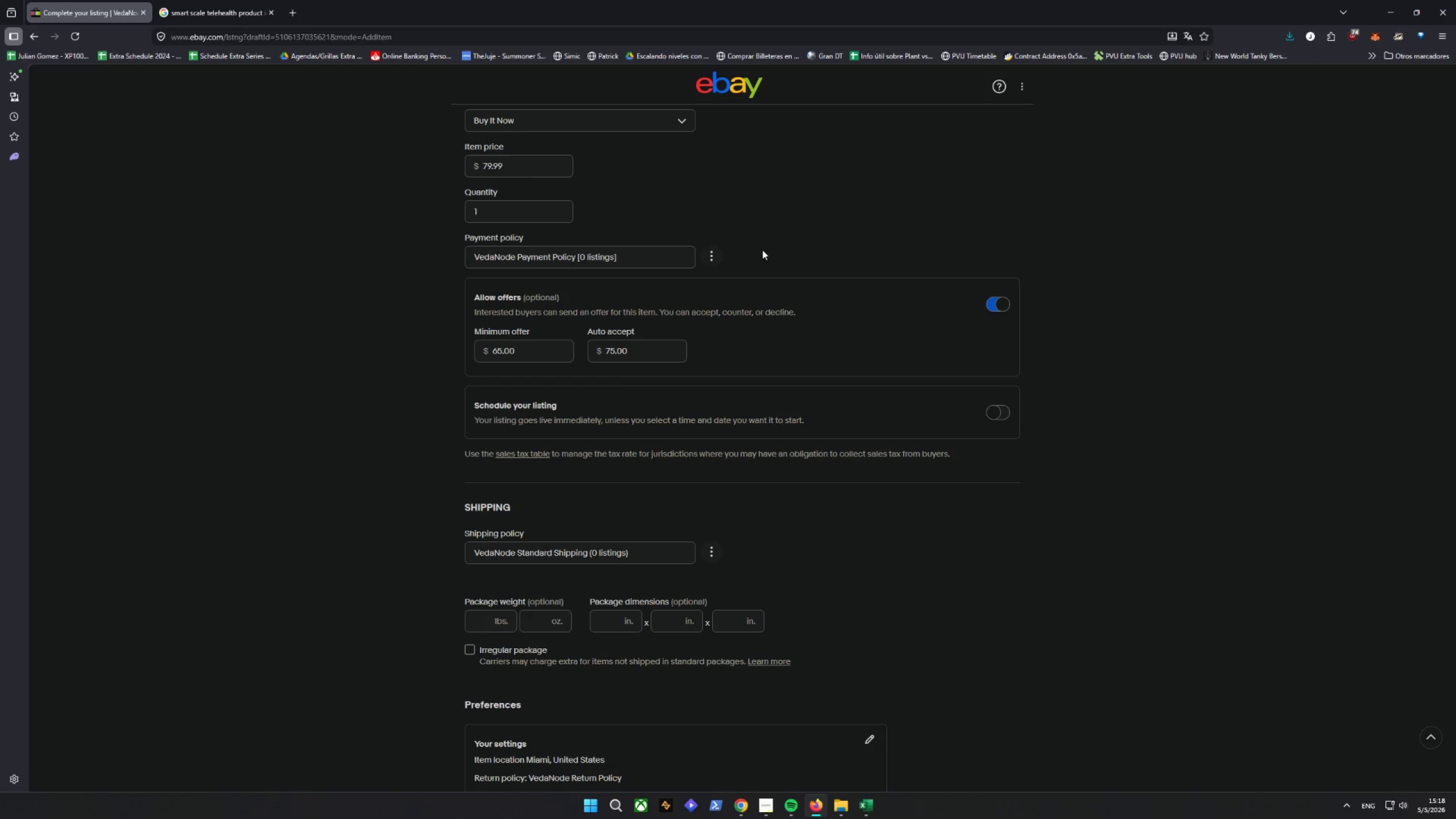 
wait(16.05)
 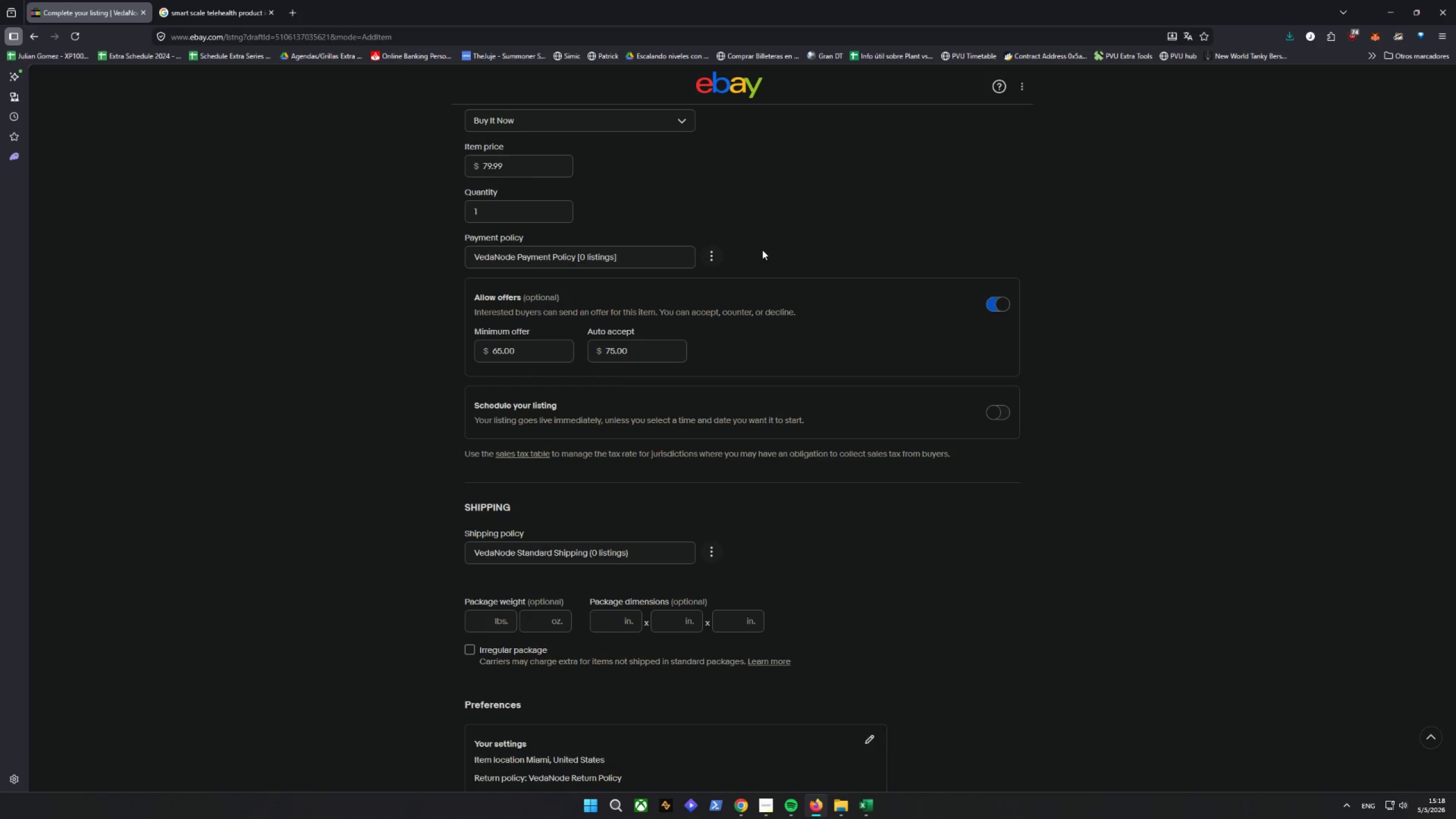 
left_click([759, 613])
 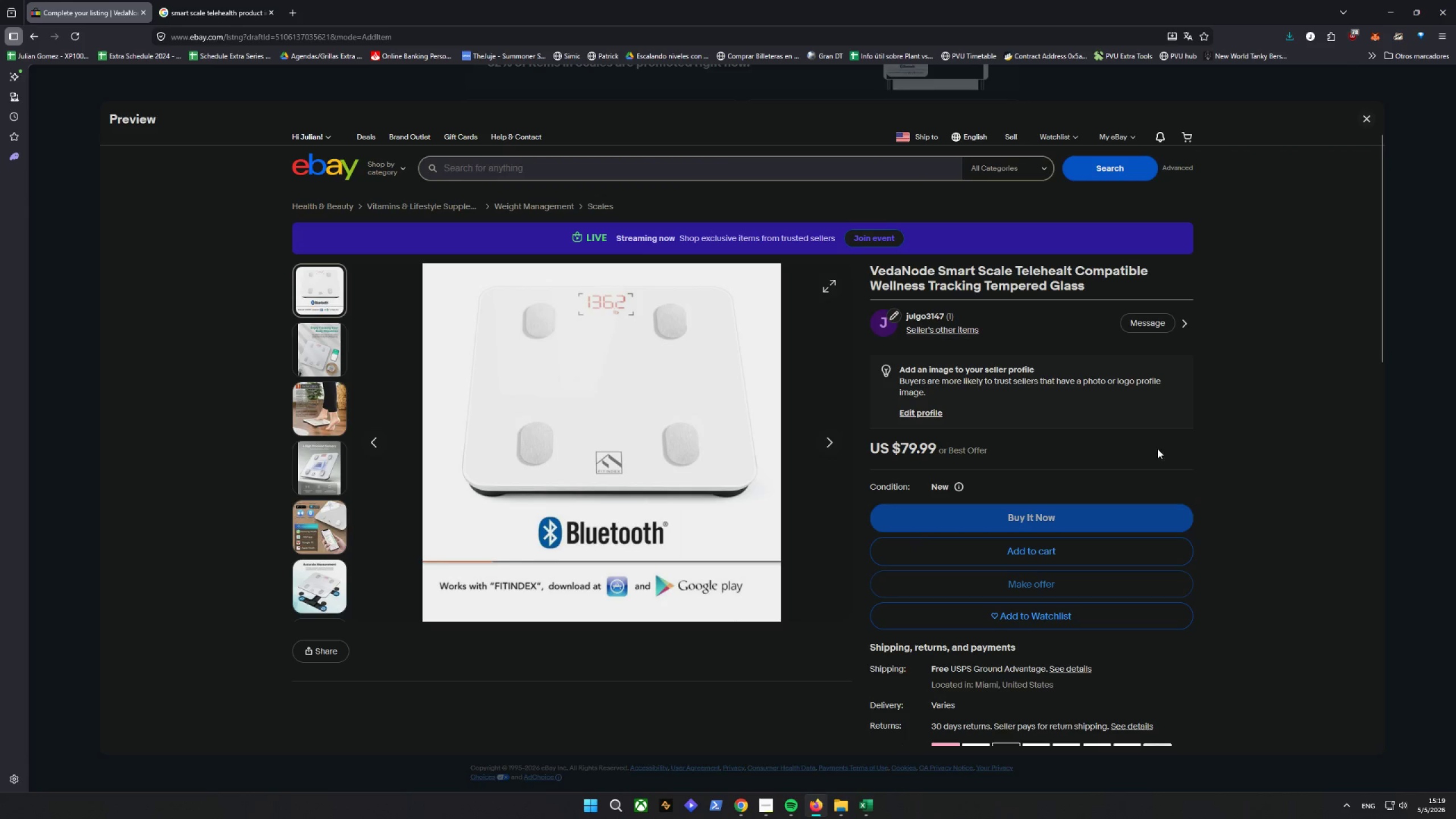 
wait(7.84)
 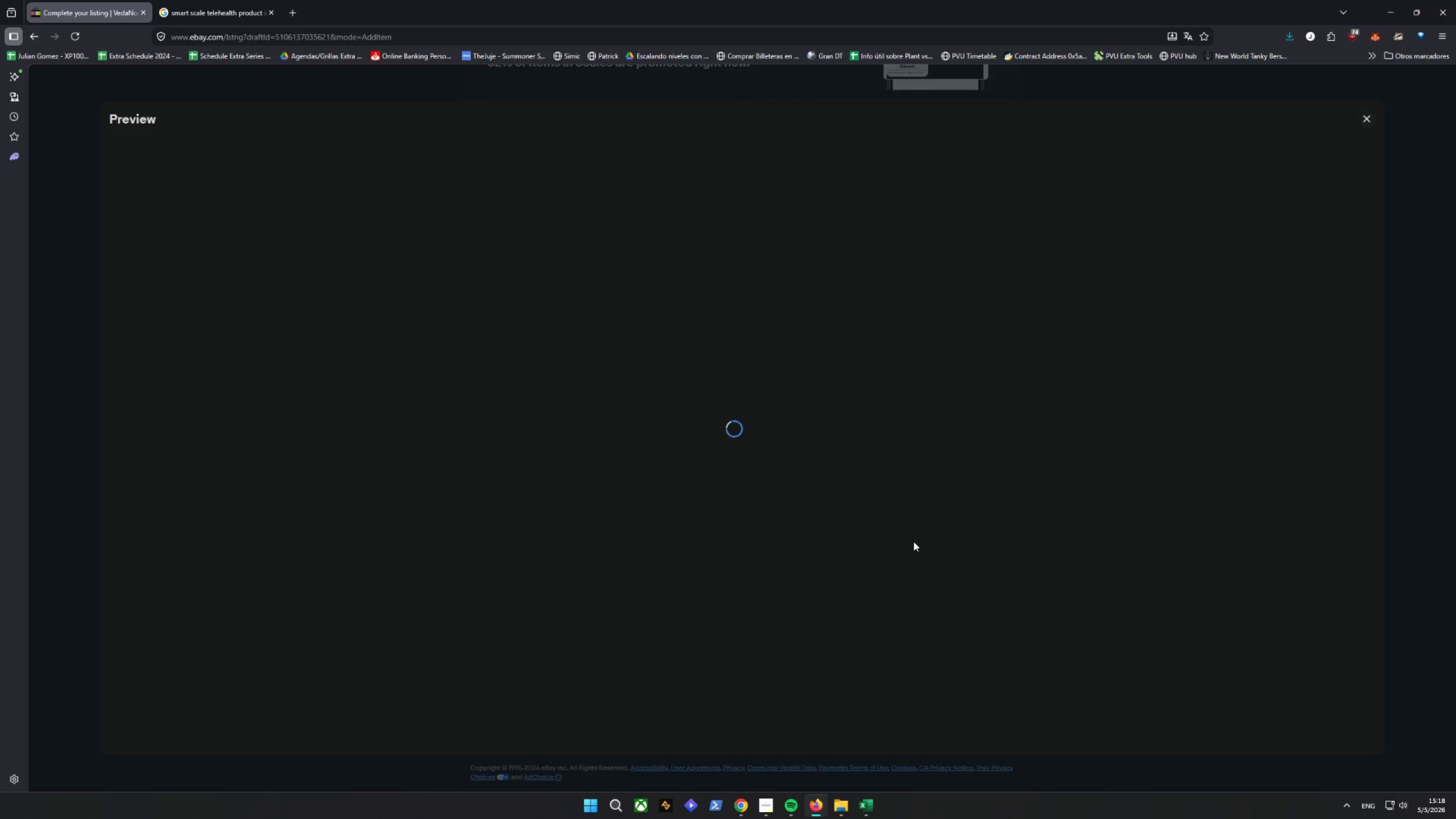 
double_click([1349, 813])
 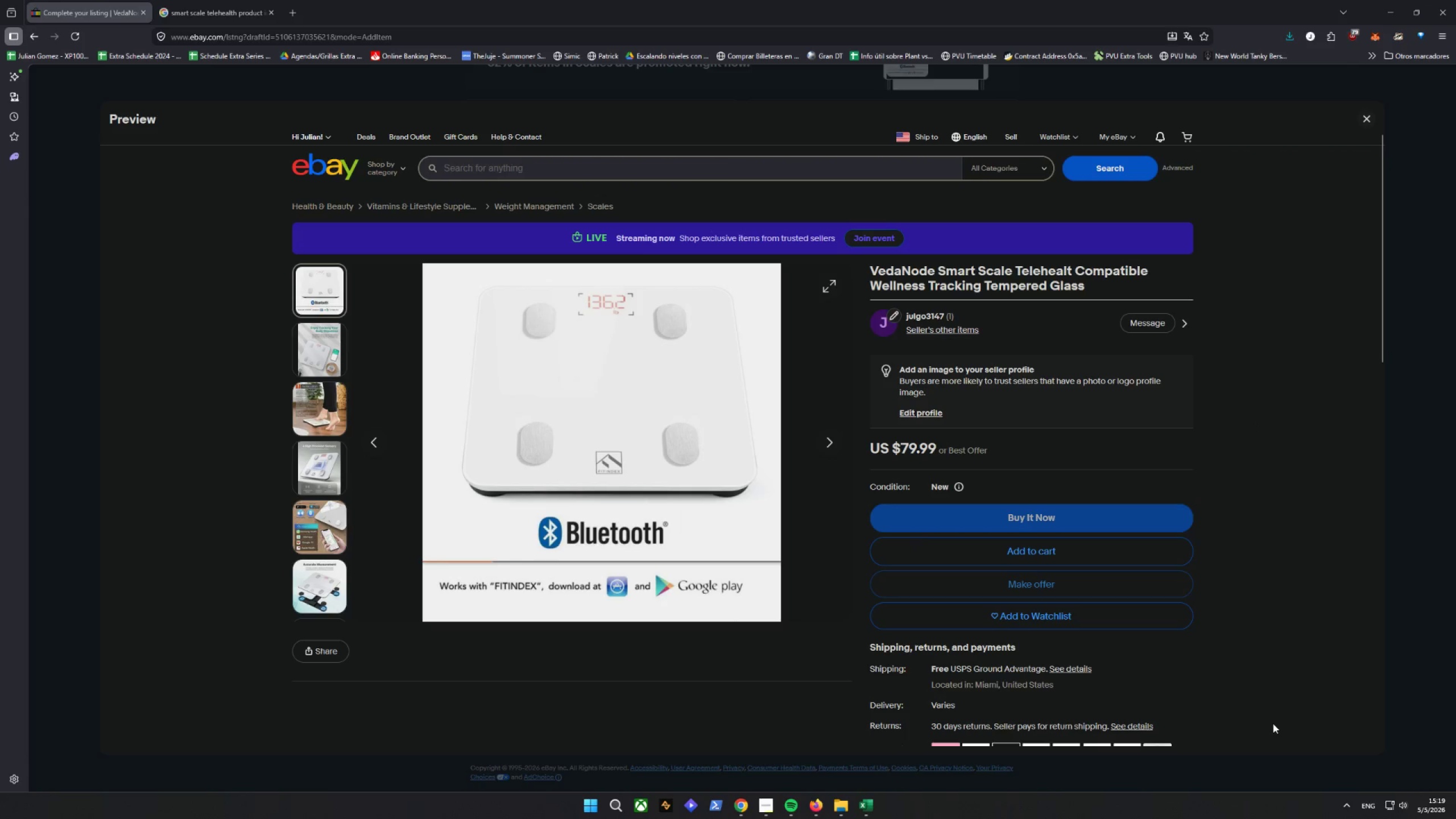 
key(Control+Shift+C)
 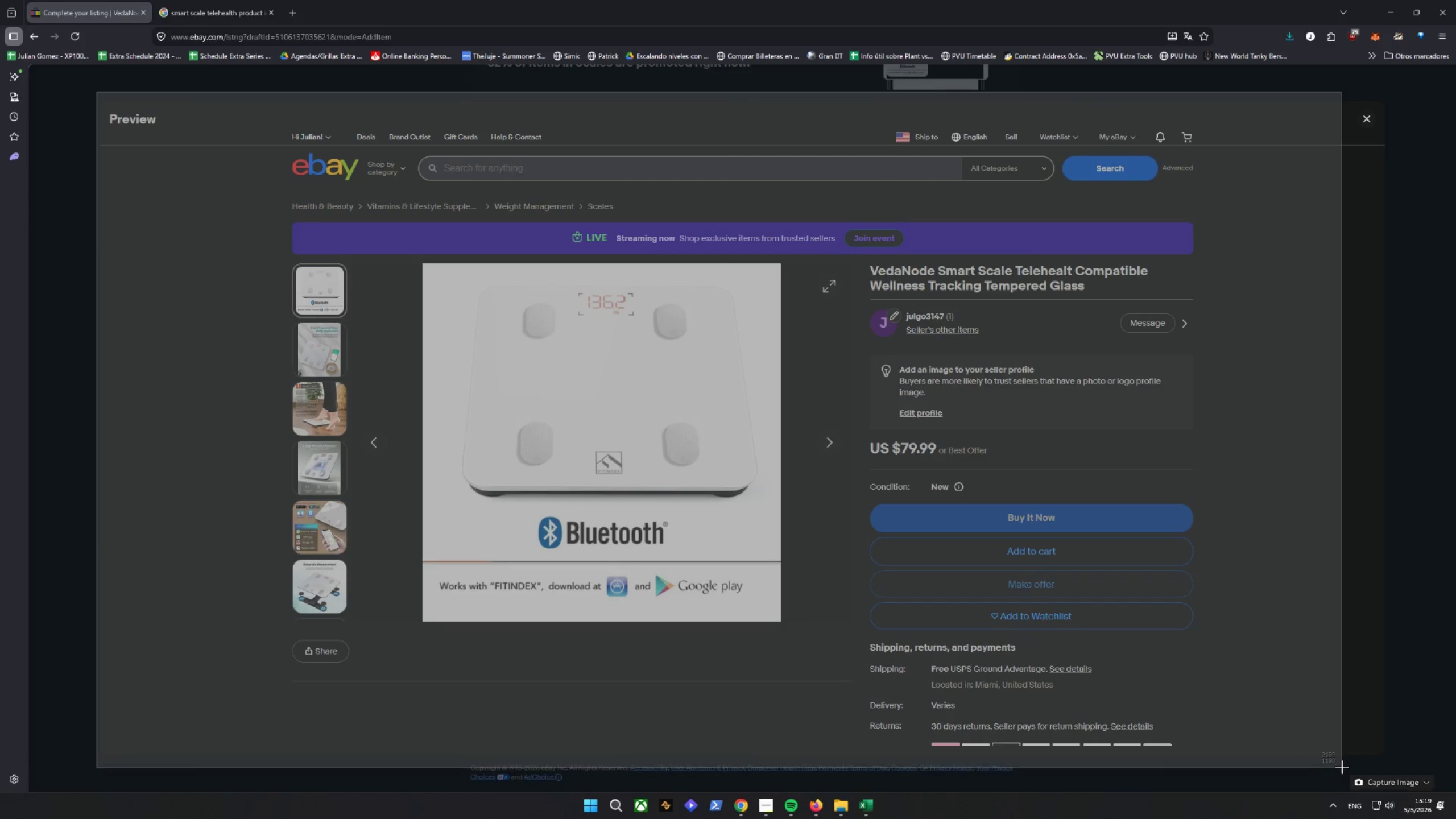 
key(Alt+AltLeft)
 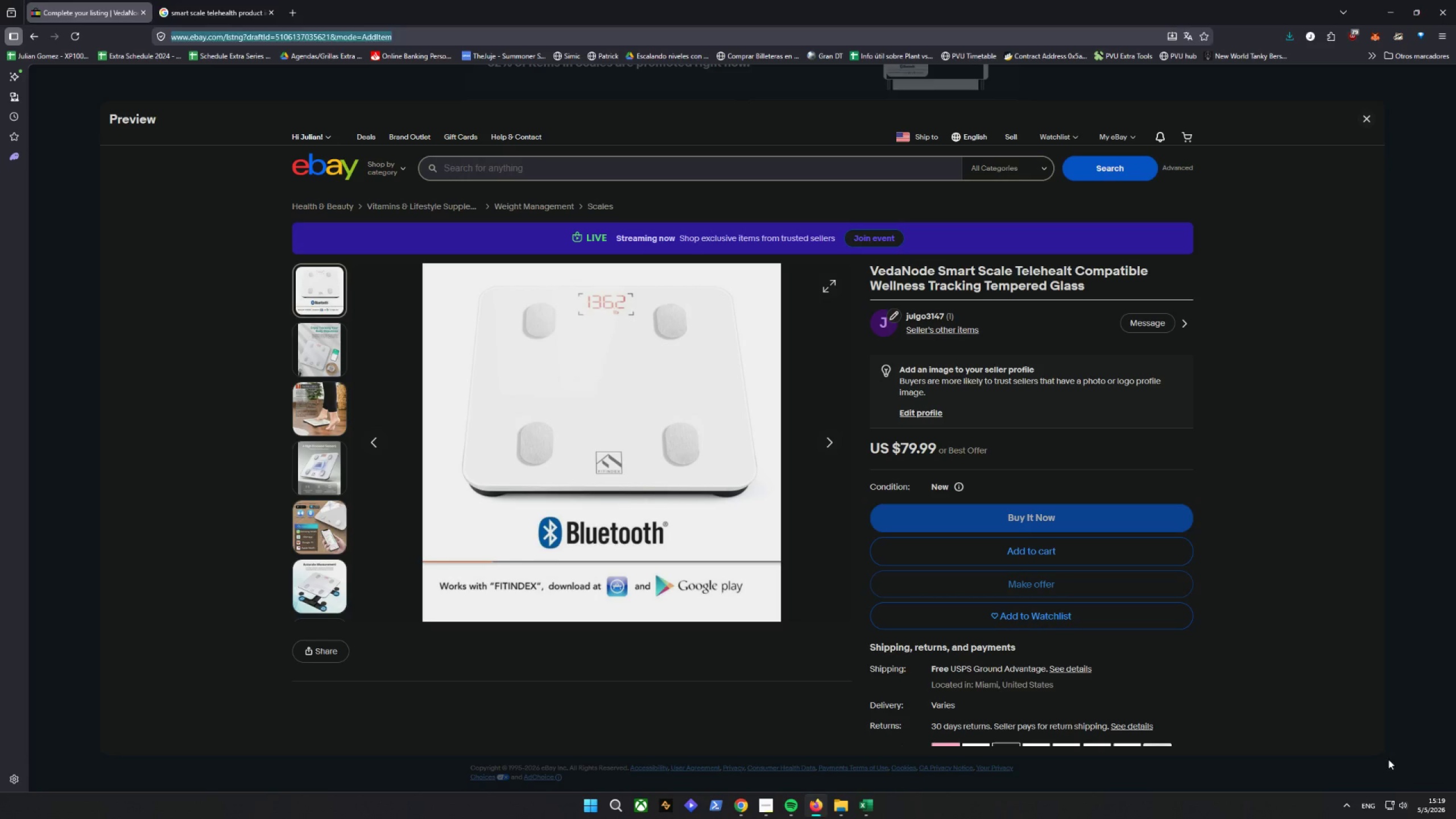 
key(Alt+AltLeft)
 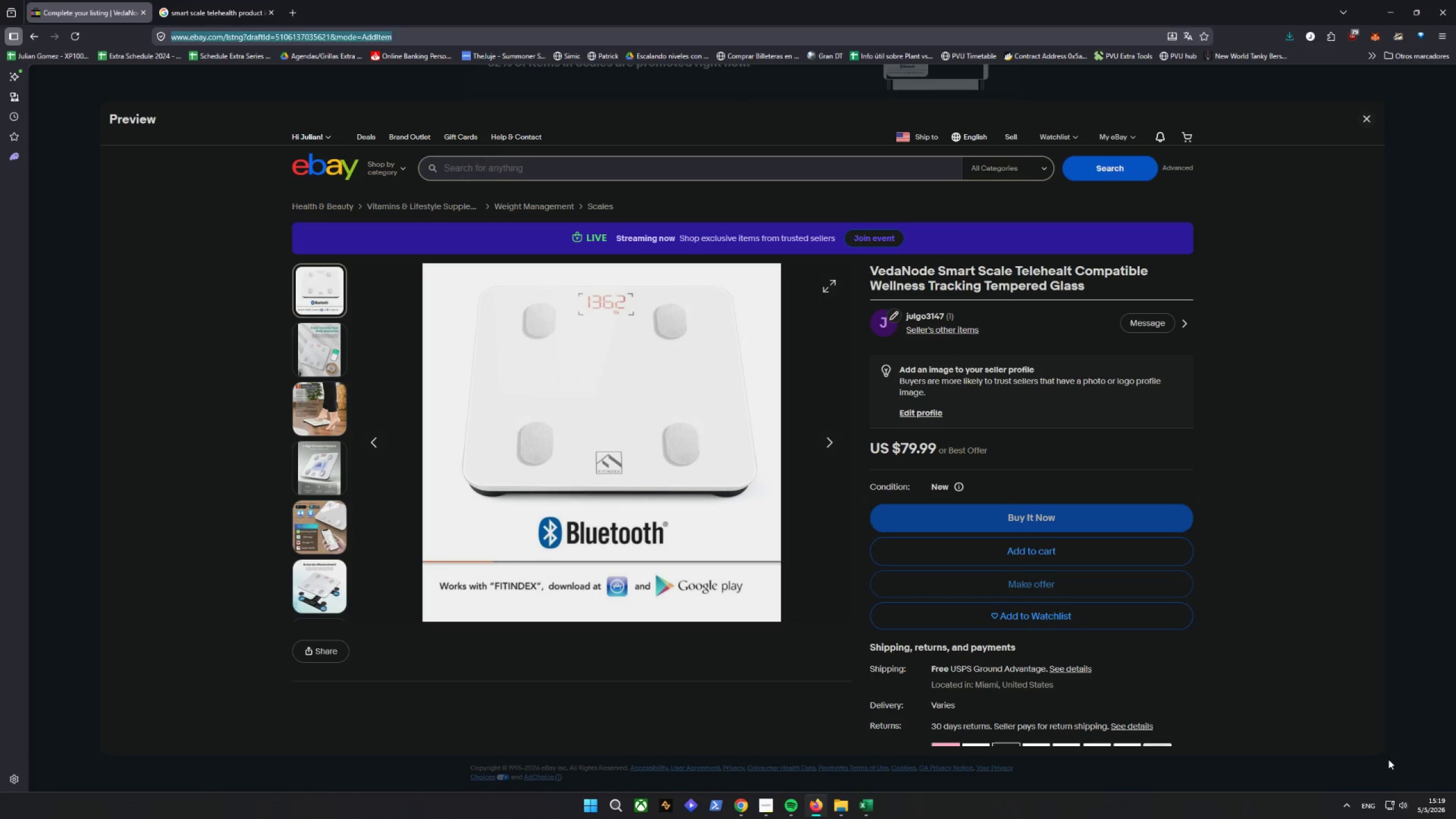 
key(Alt+D)
 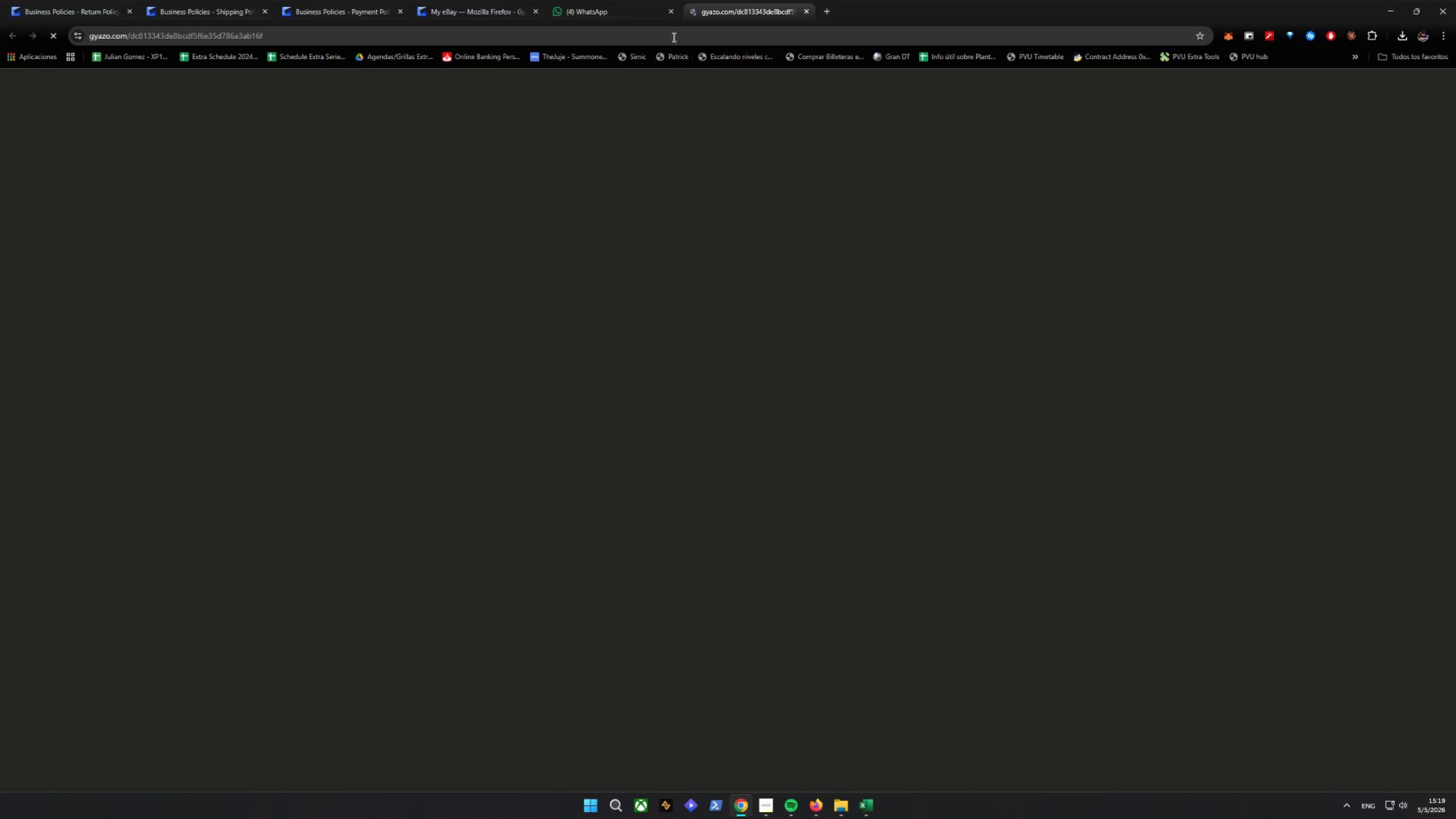 
right_click([710, 332])
 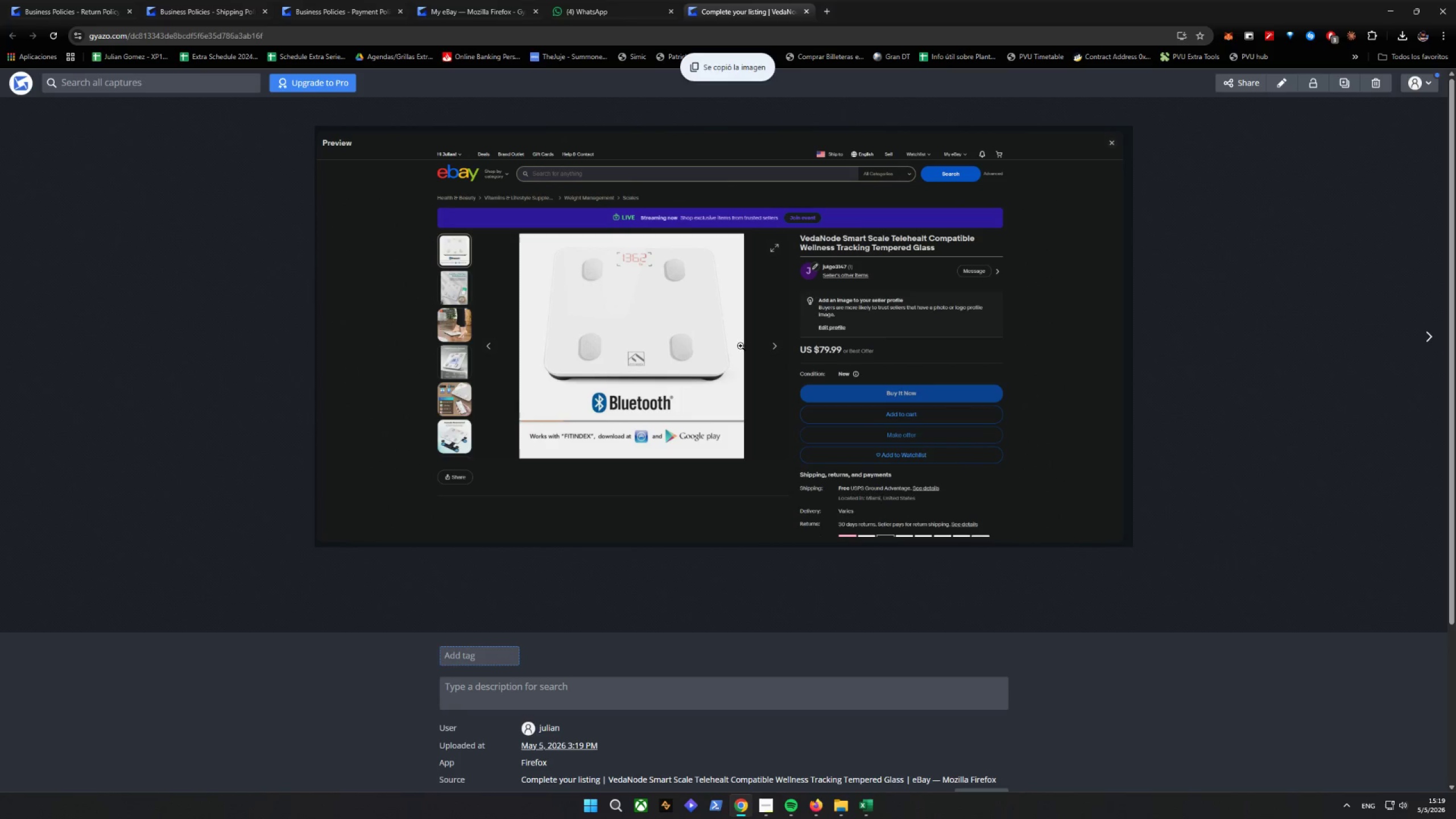 
left_click([763, 379])
 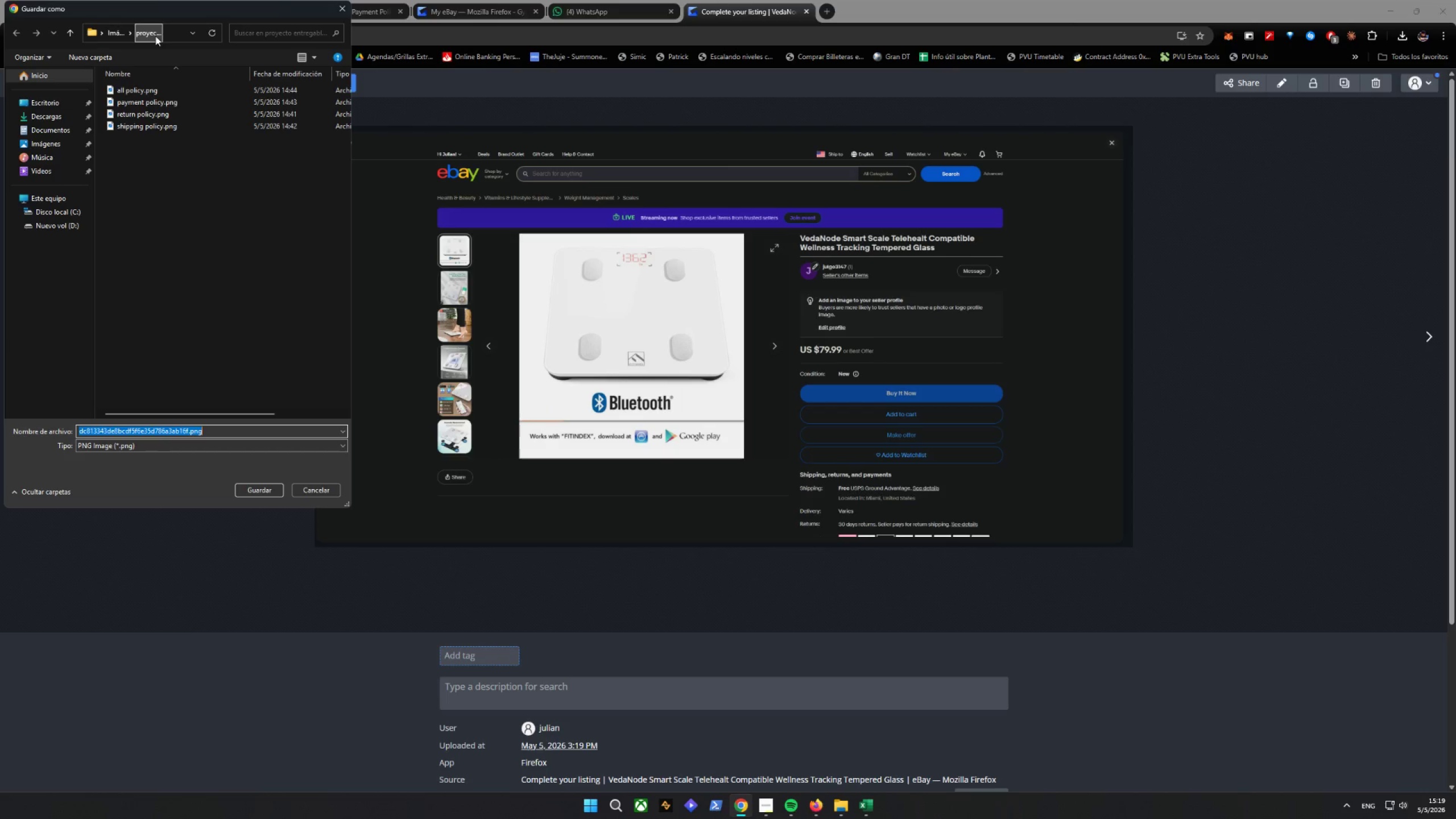 
wait(6.39)
 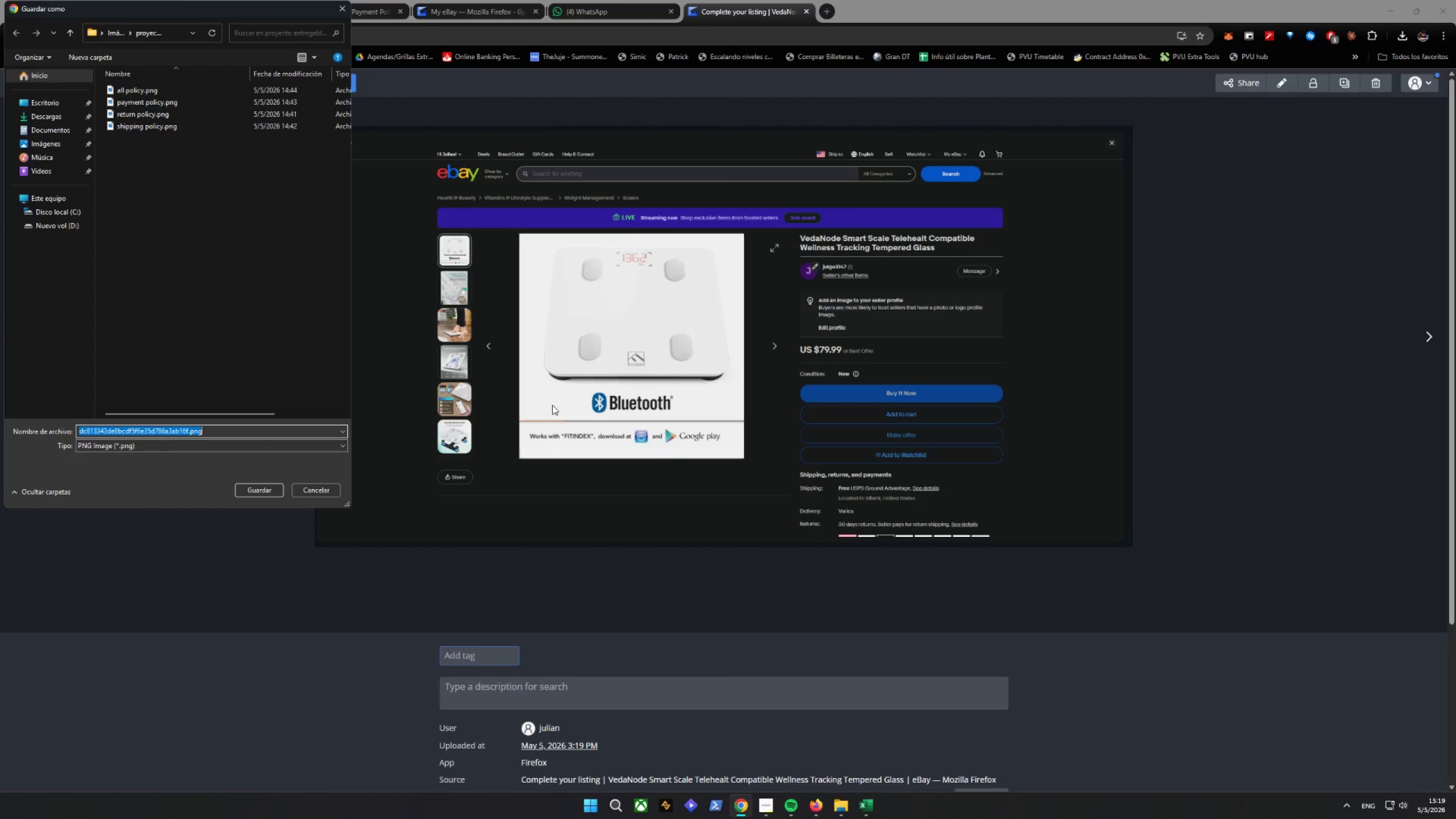 
type(listing 1 tri)
key(Backspace)
key(Backspace)
type(itle)
 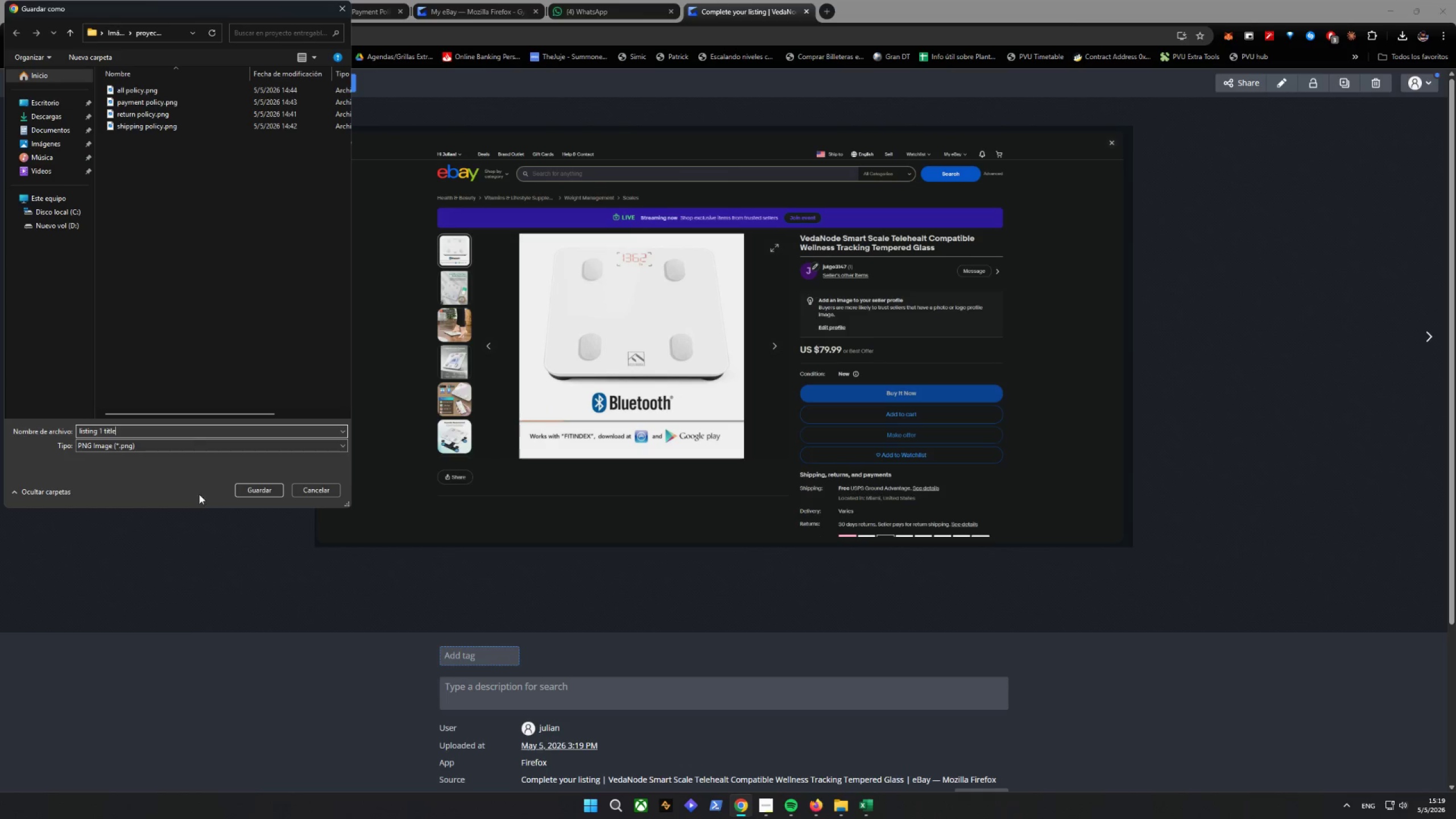 
left_click([239, 490])
 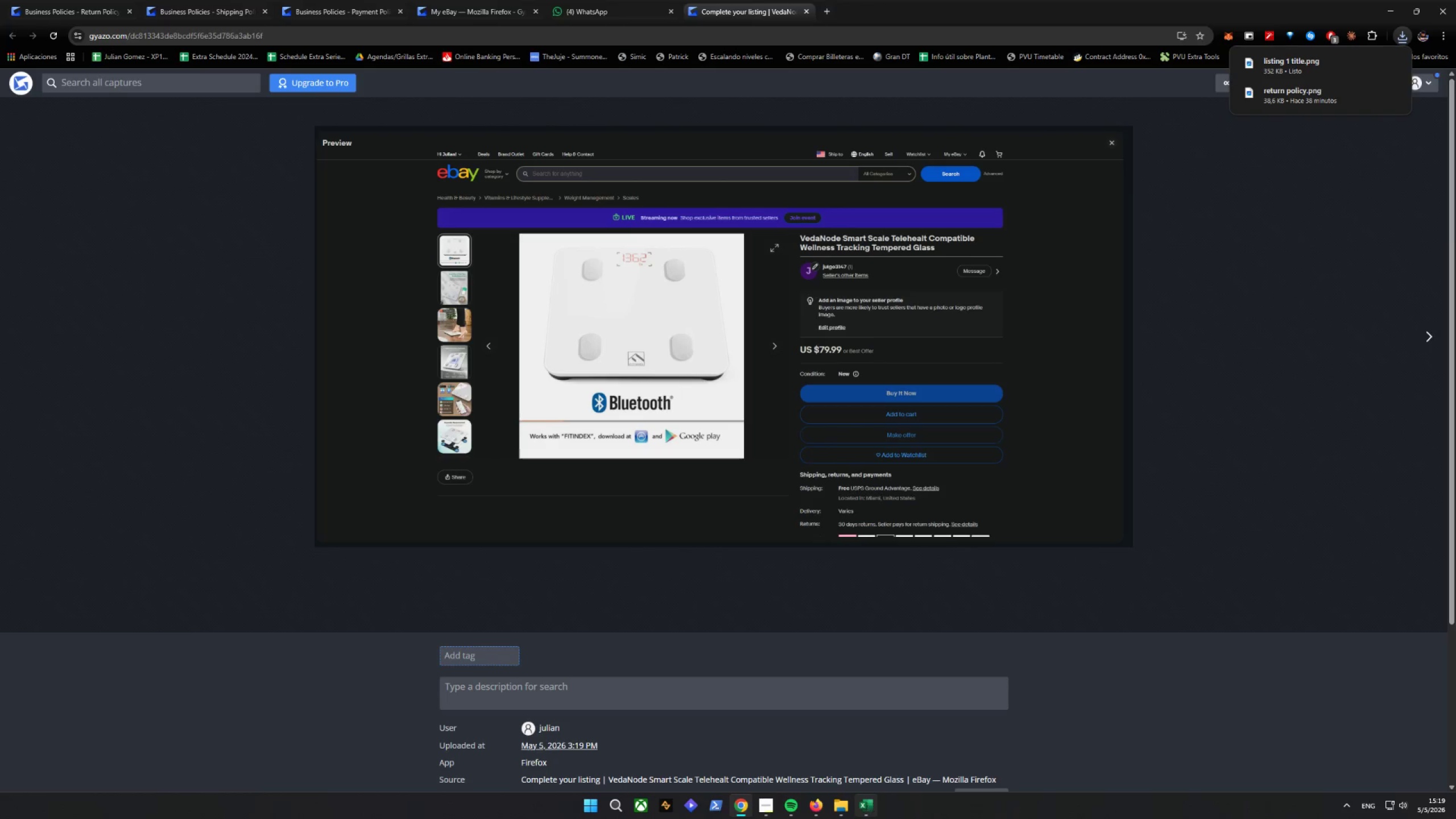 
left_click([746, 807])
 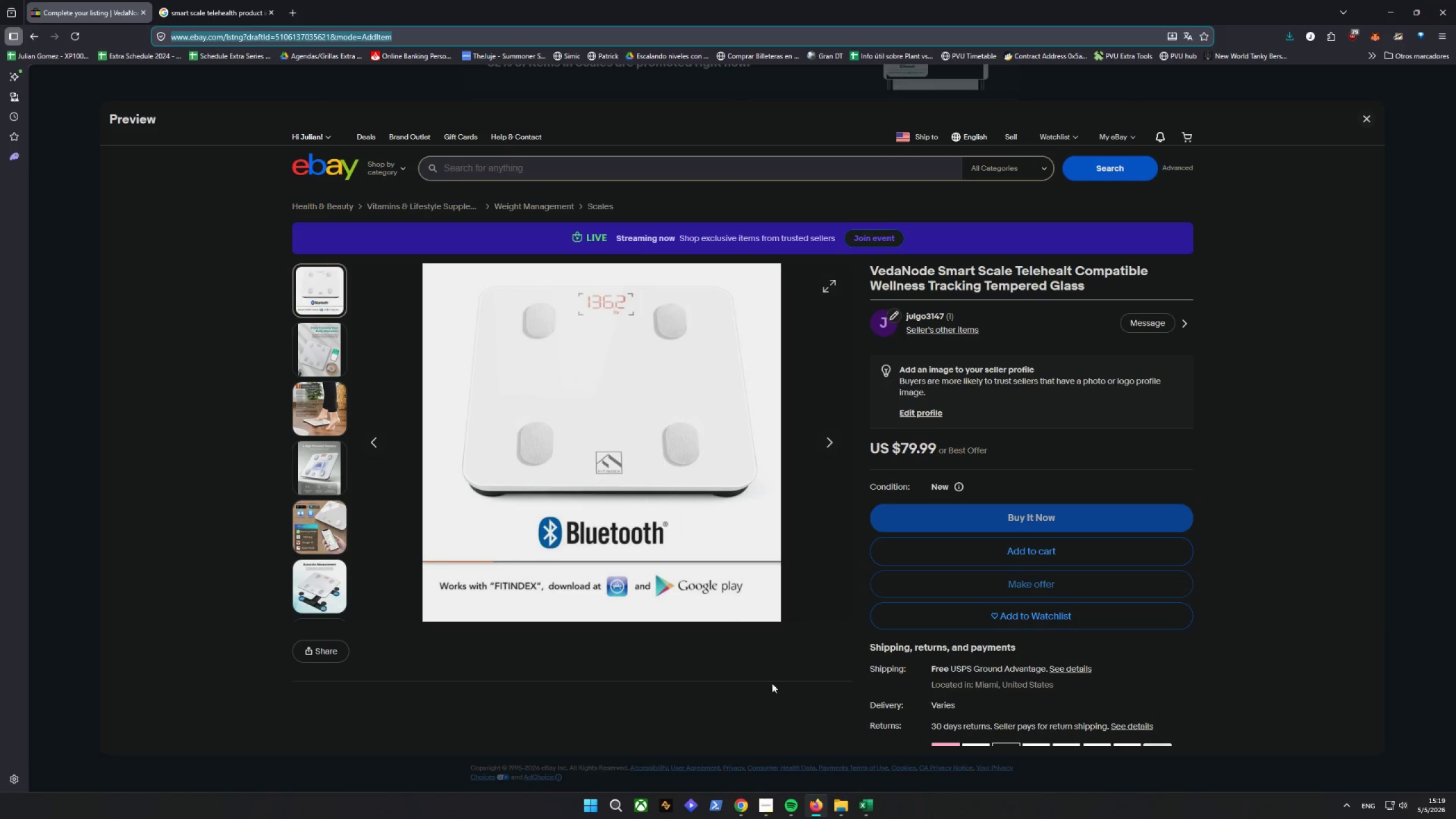 
scroll: coordinate [872, 496], scroll_direction: down, amount: 12.0
 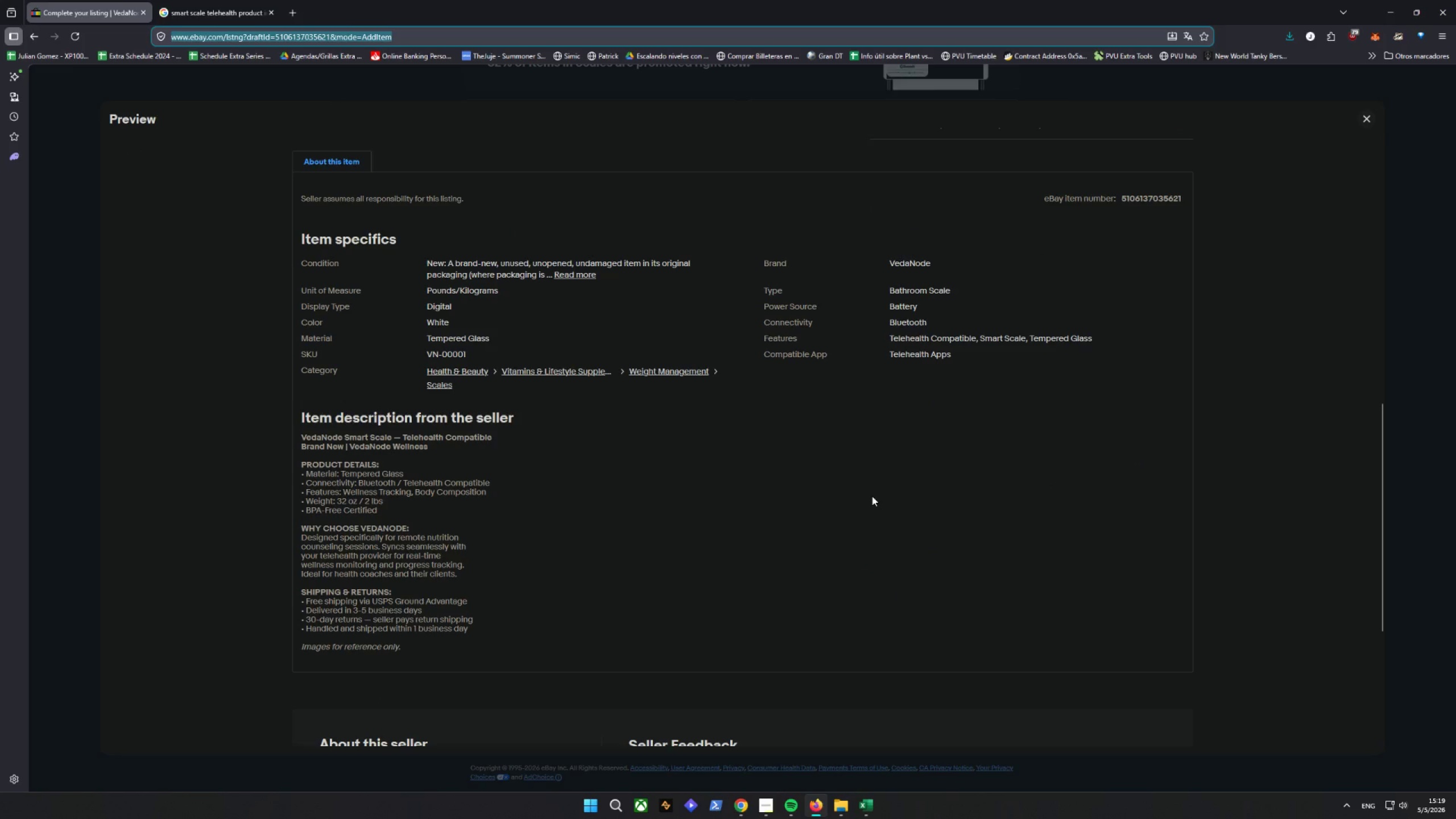 
key(Control+Shift+C)
 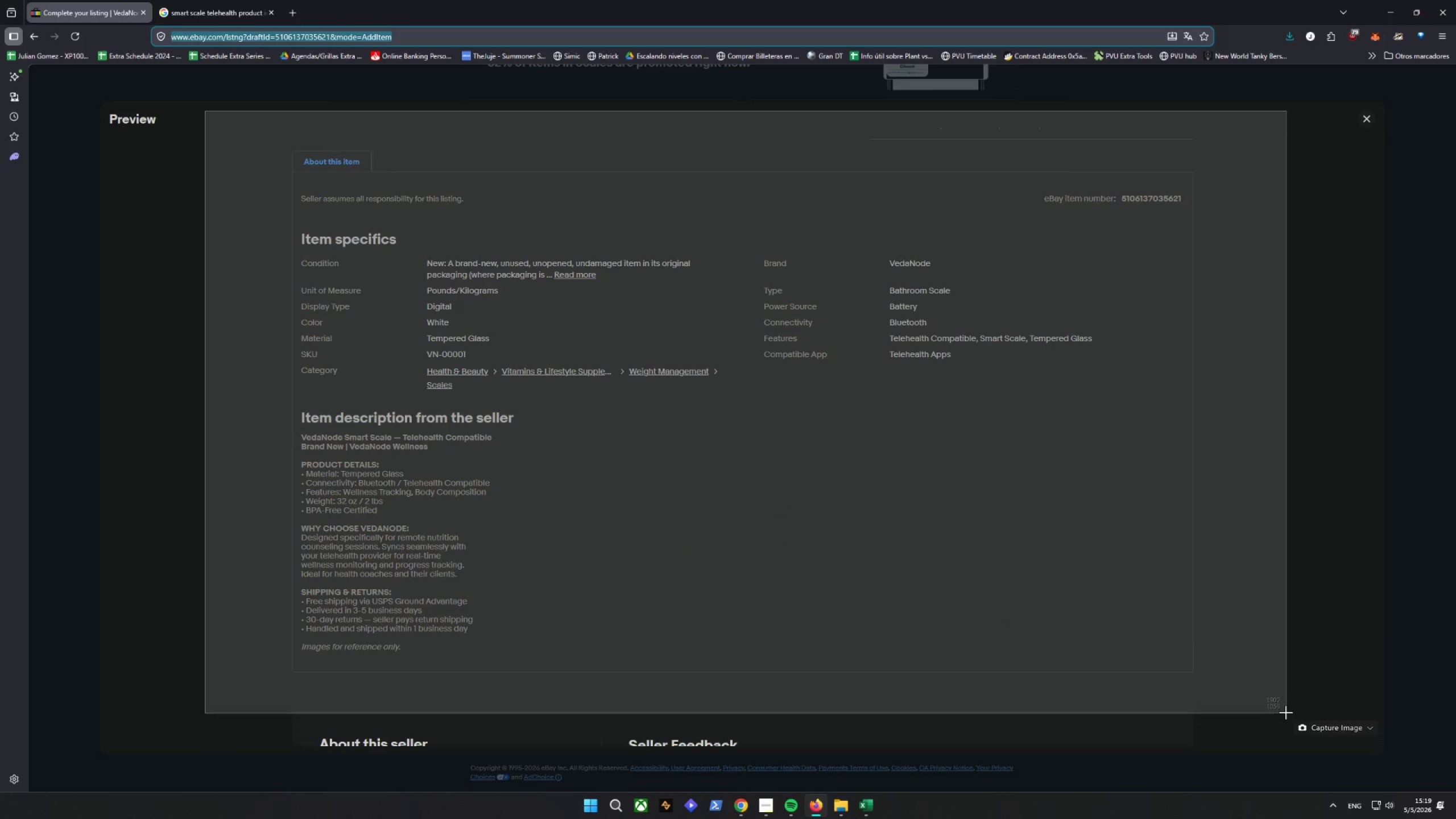 
key(Alt+AltLeft)
 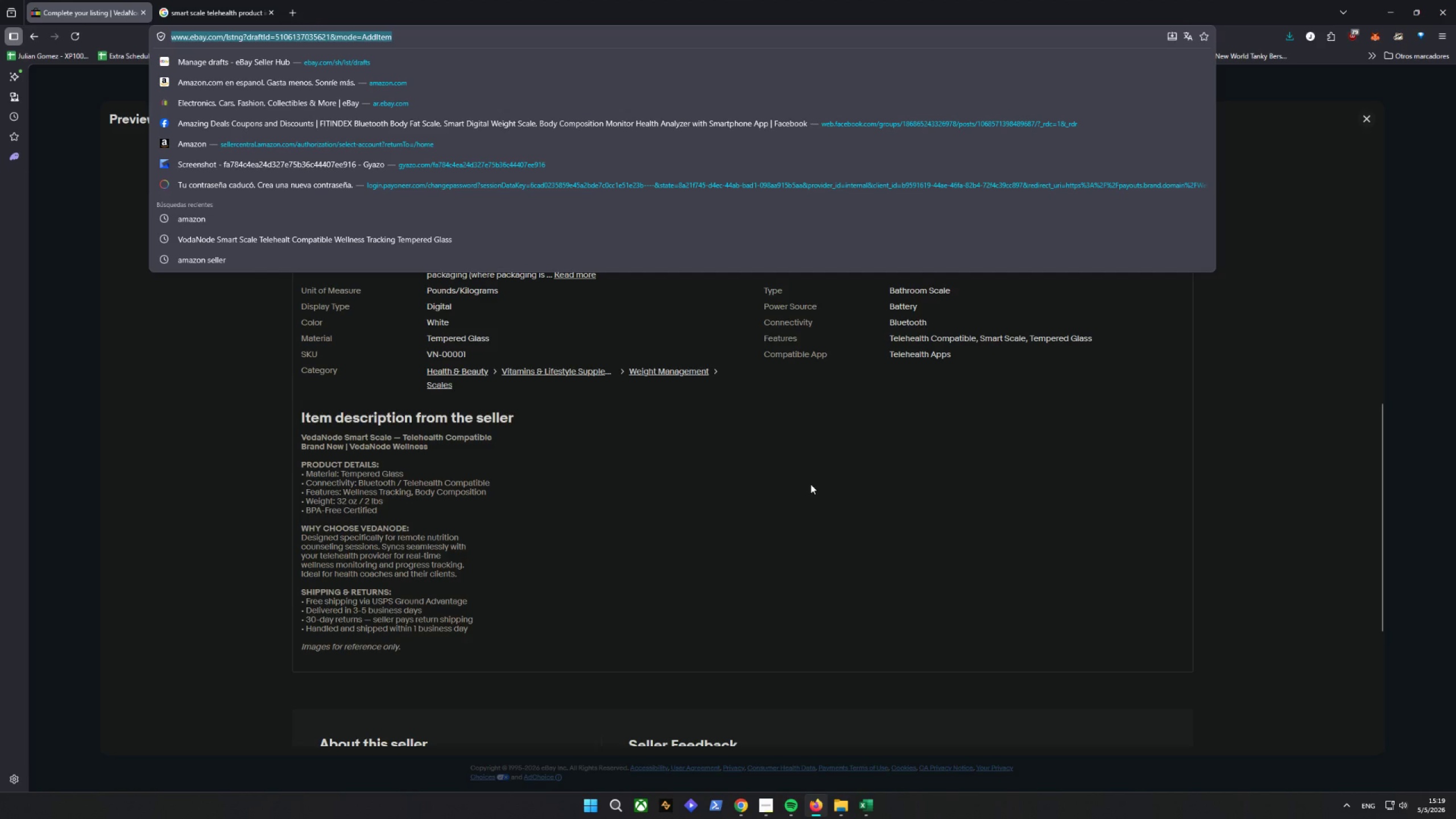 
hold_key(key=D, duration=11.53)
 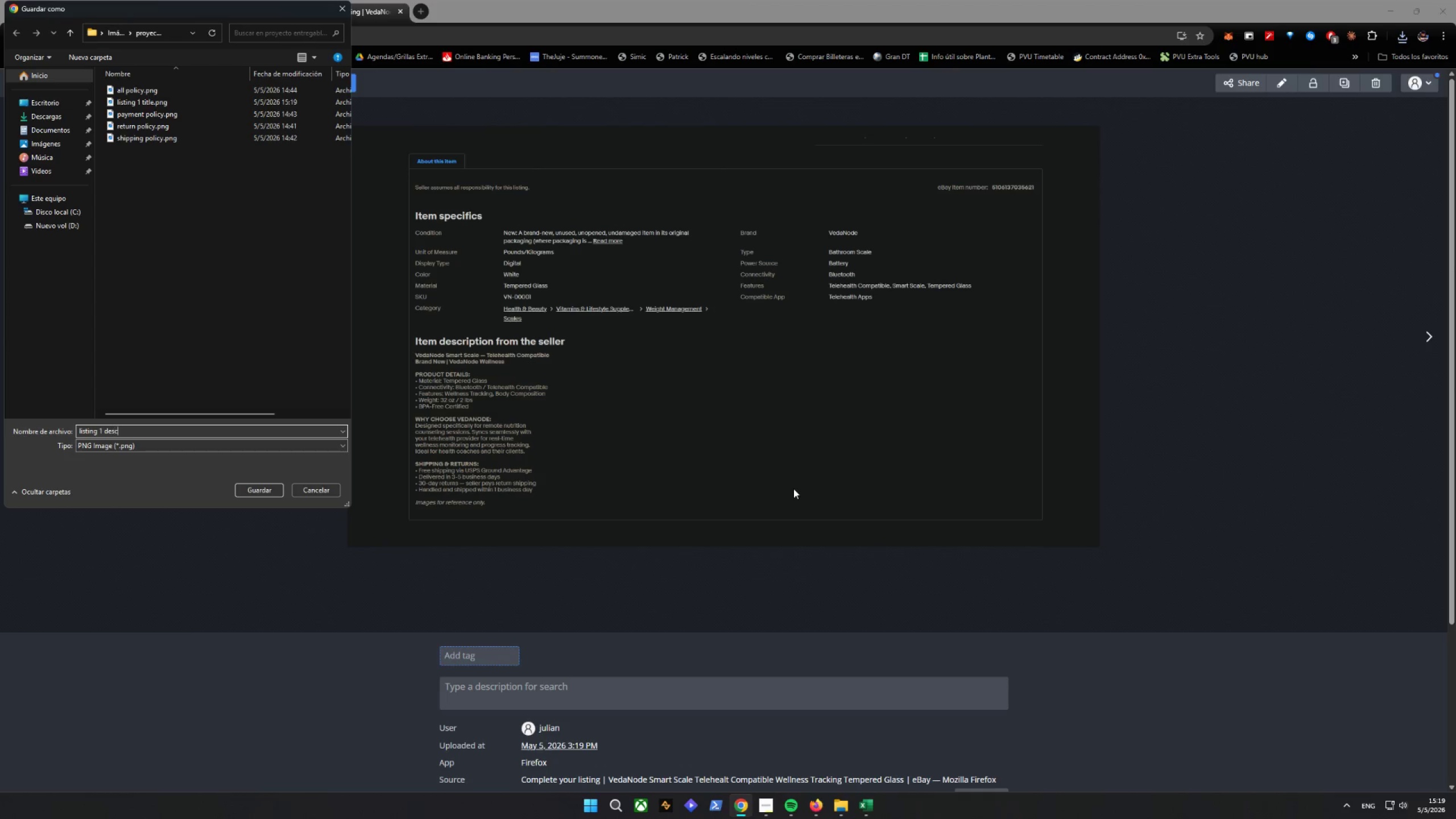 
left_click([289, 5])
 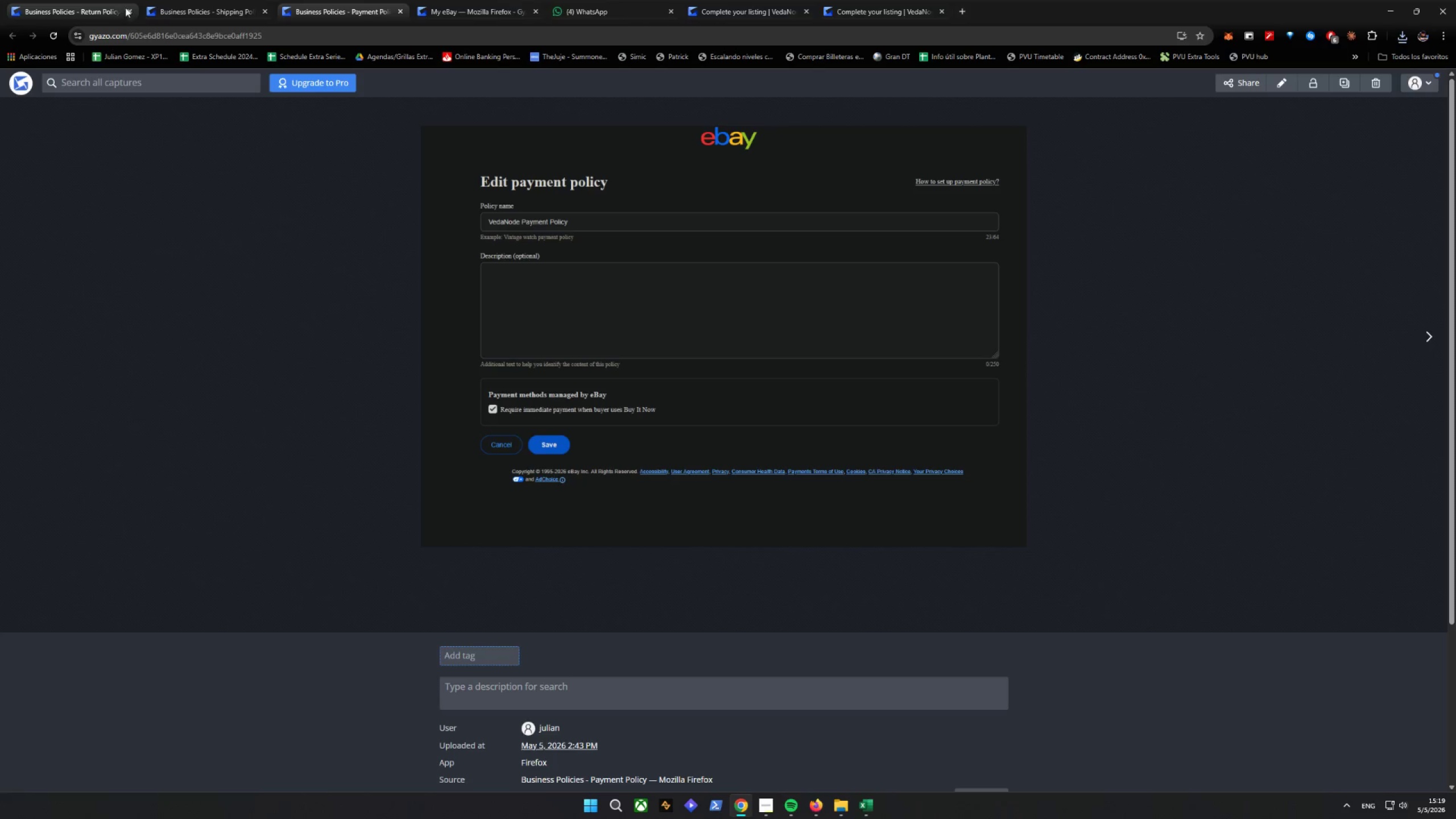 
double_click([133, 11])
 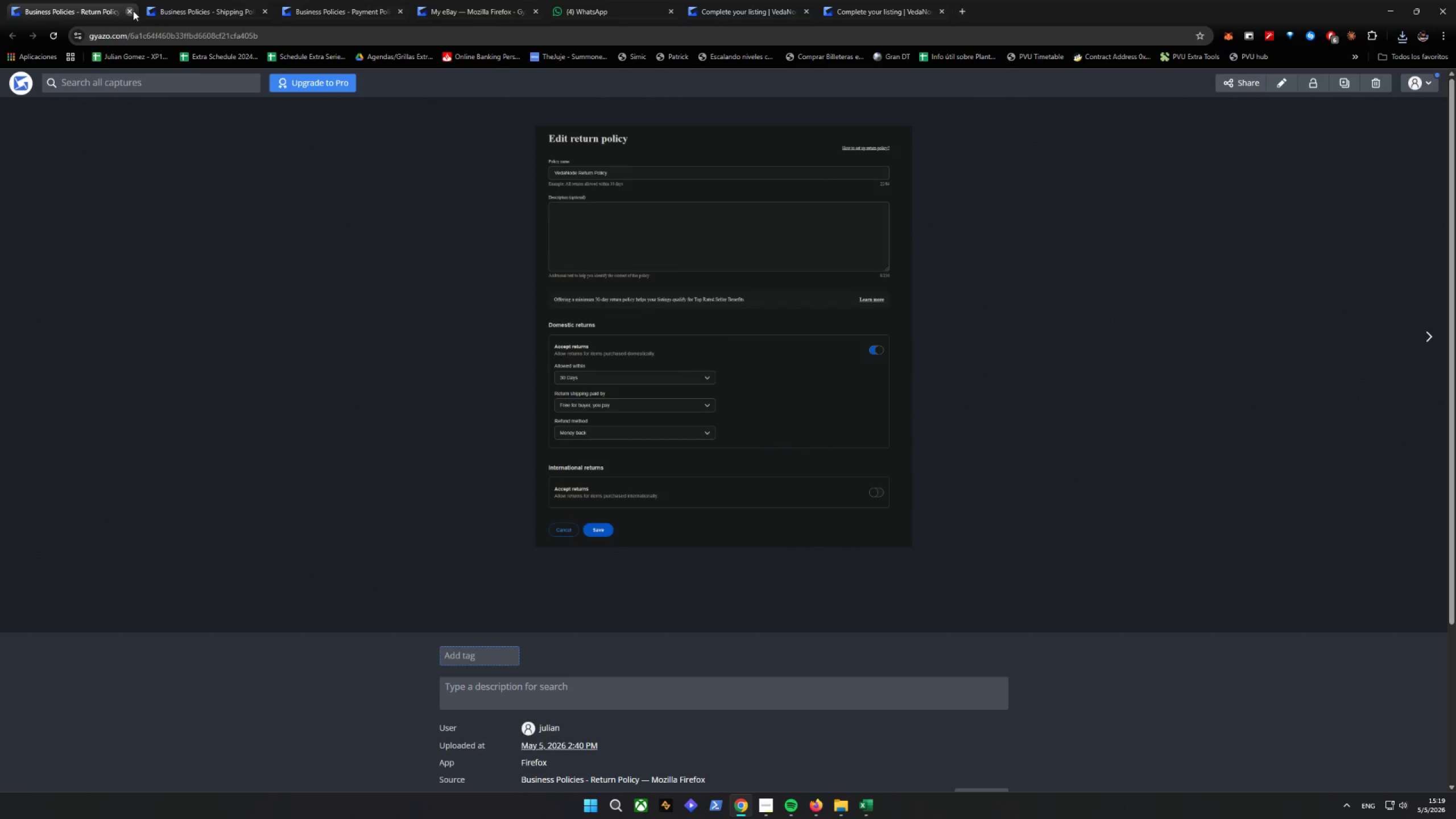 
triple_click([133, 11])
 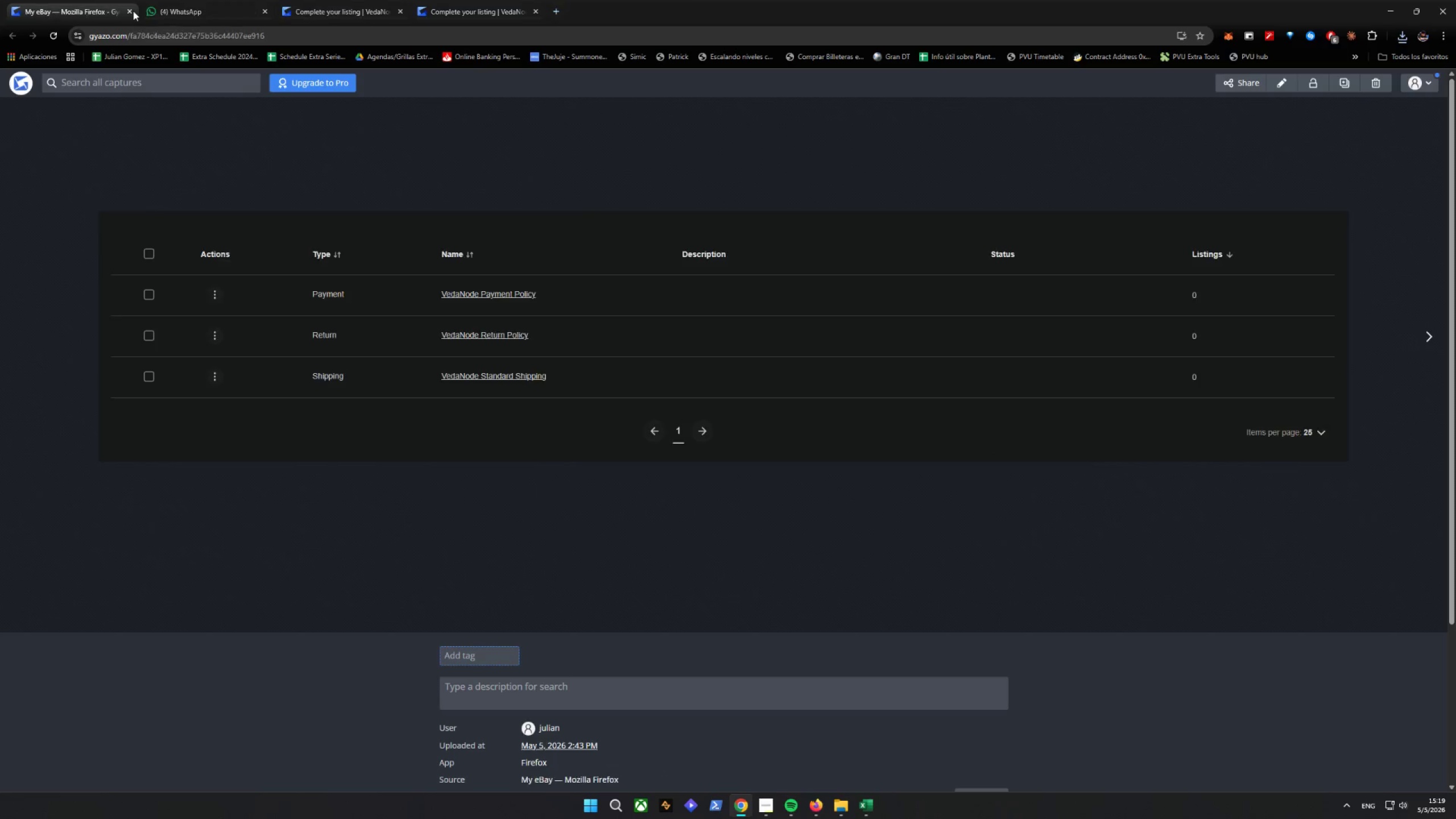 
double_click([133, 11])
 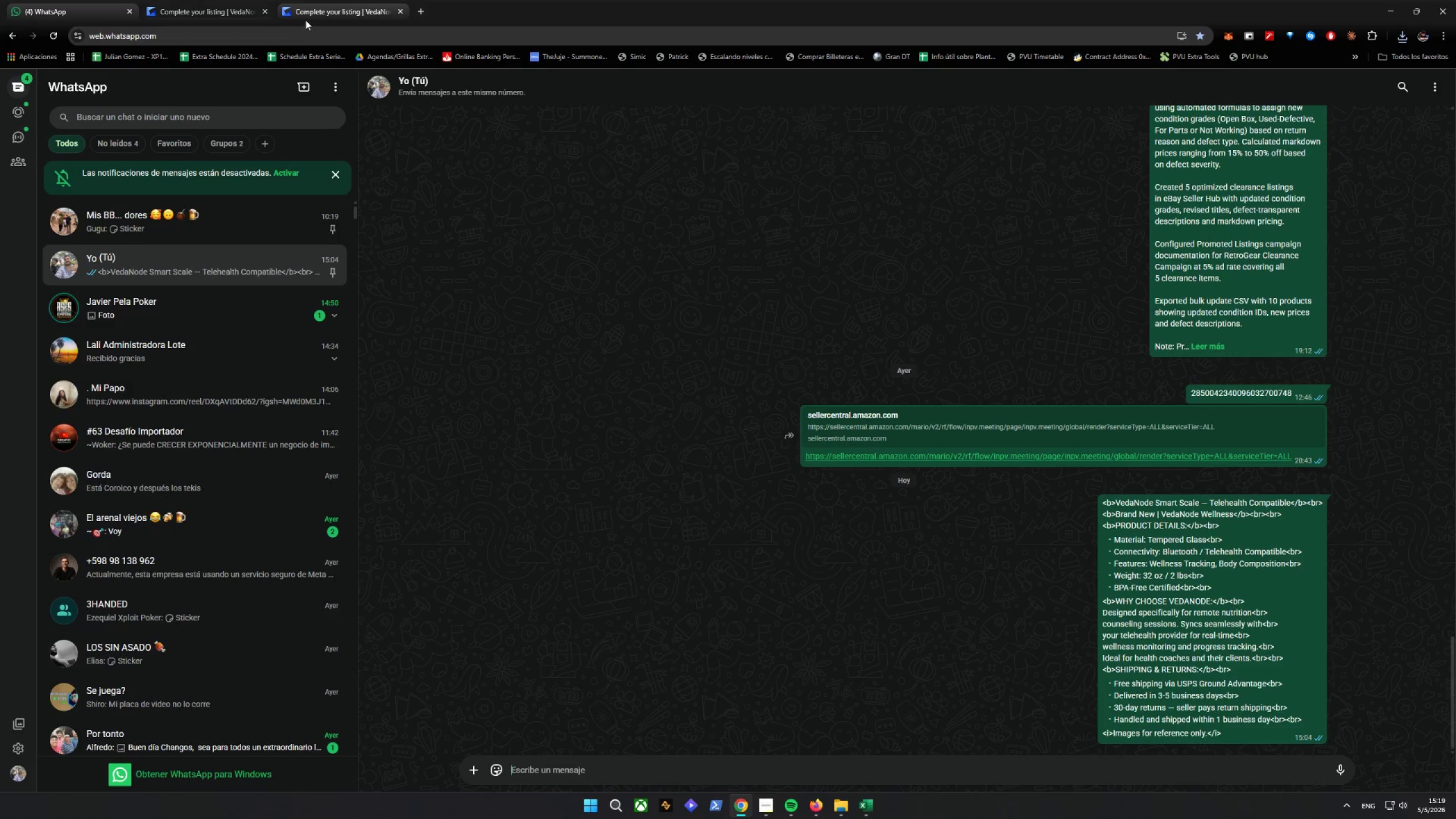 
left_click([314, 12])
 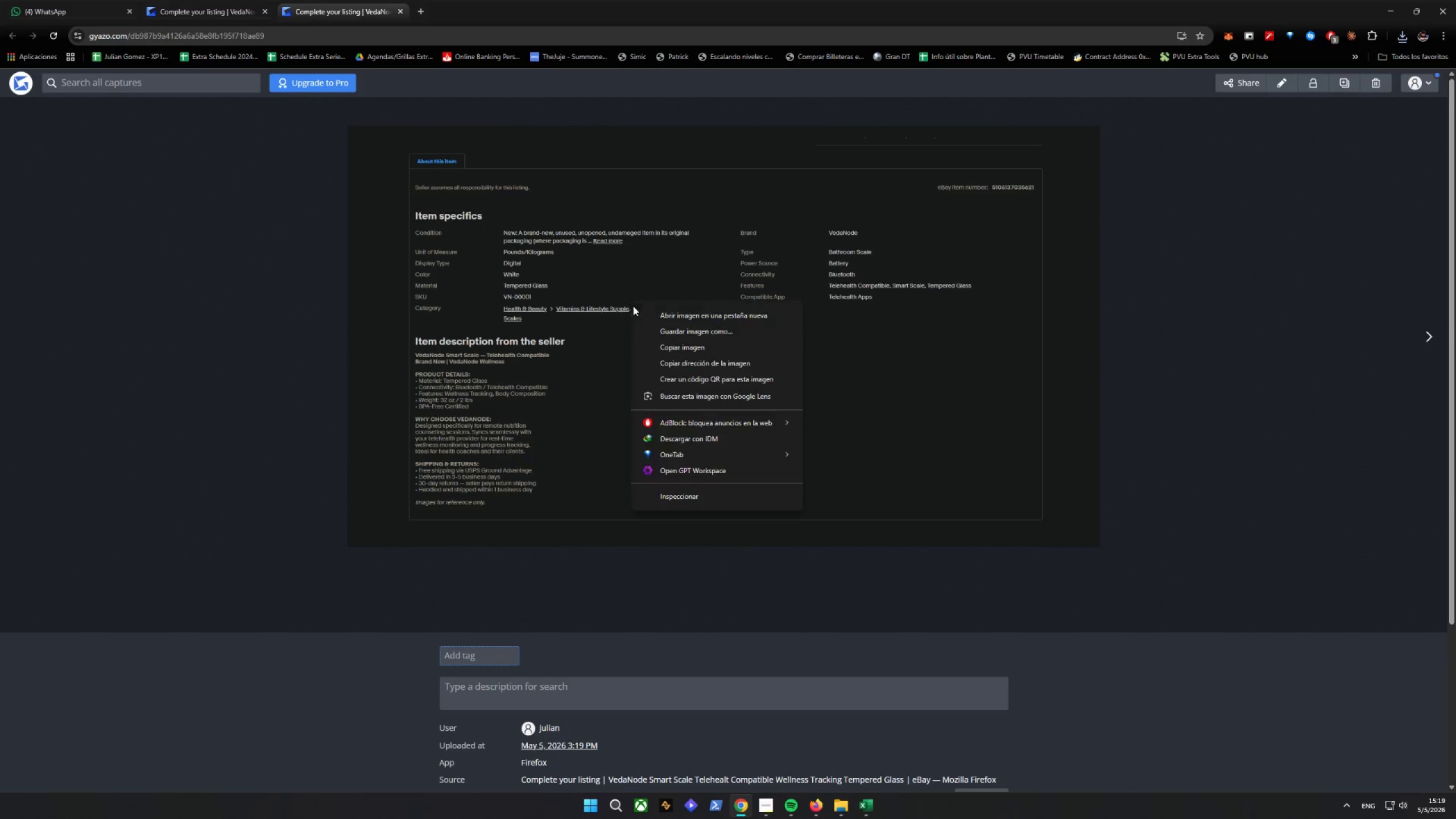 
left_click([684, 335])
 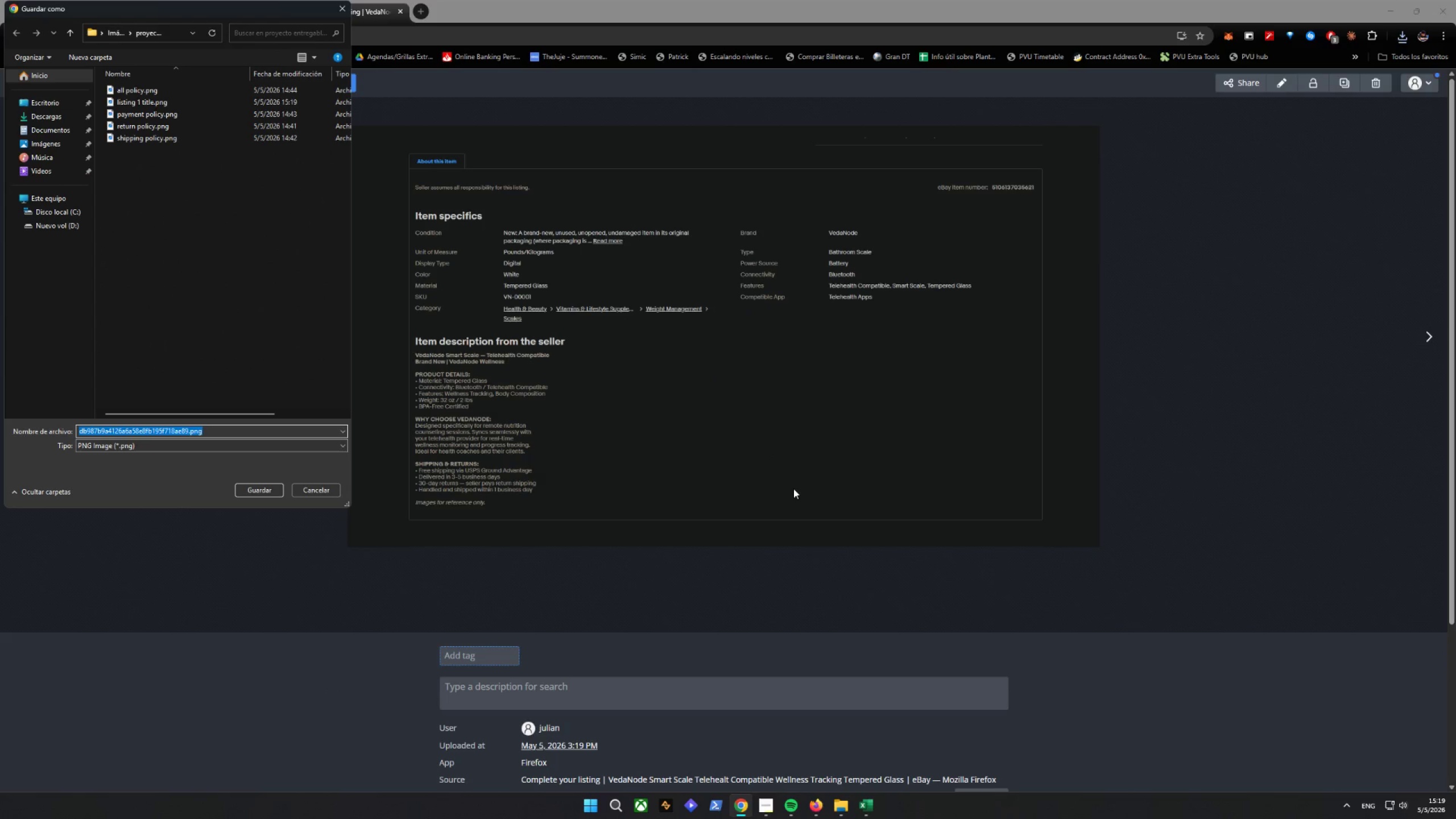 
type(listing 1 escription)
 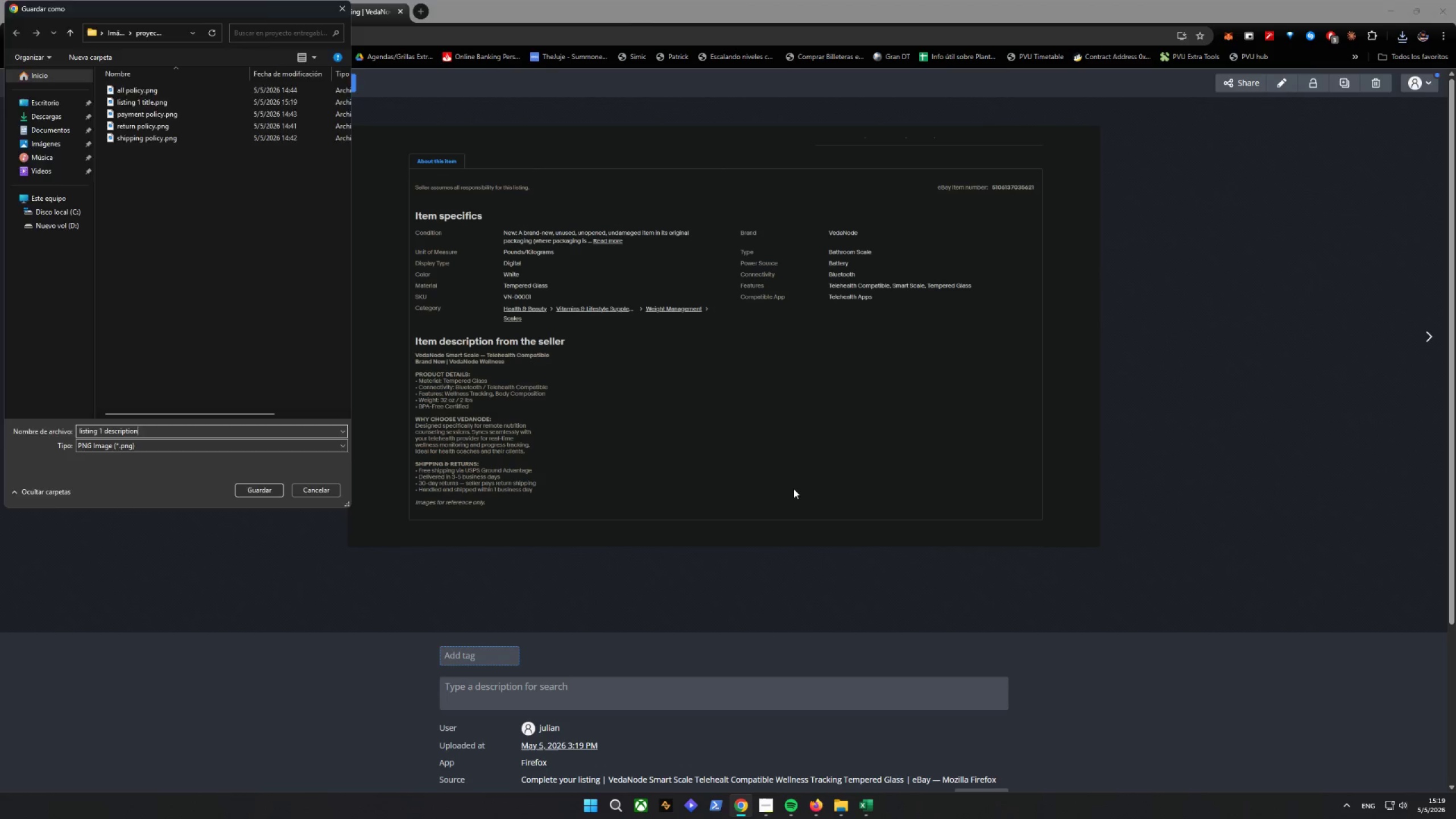 
key(Enter)
 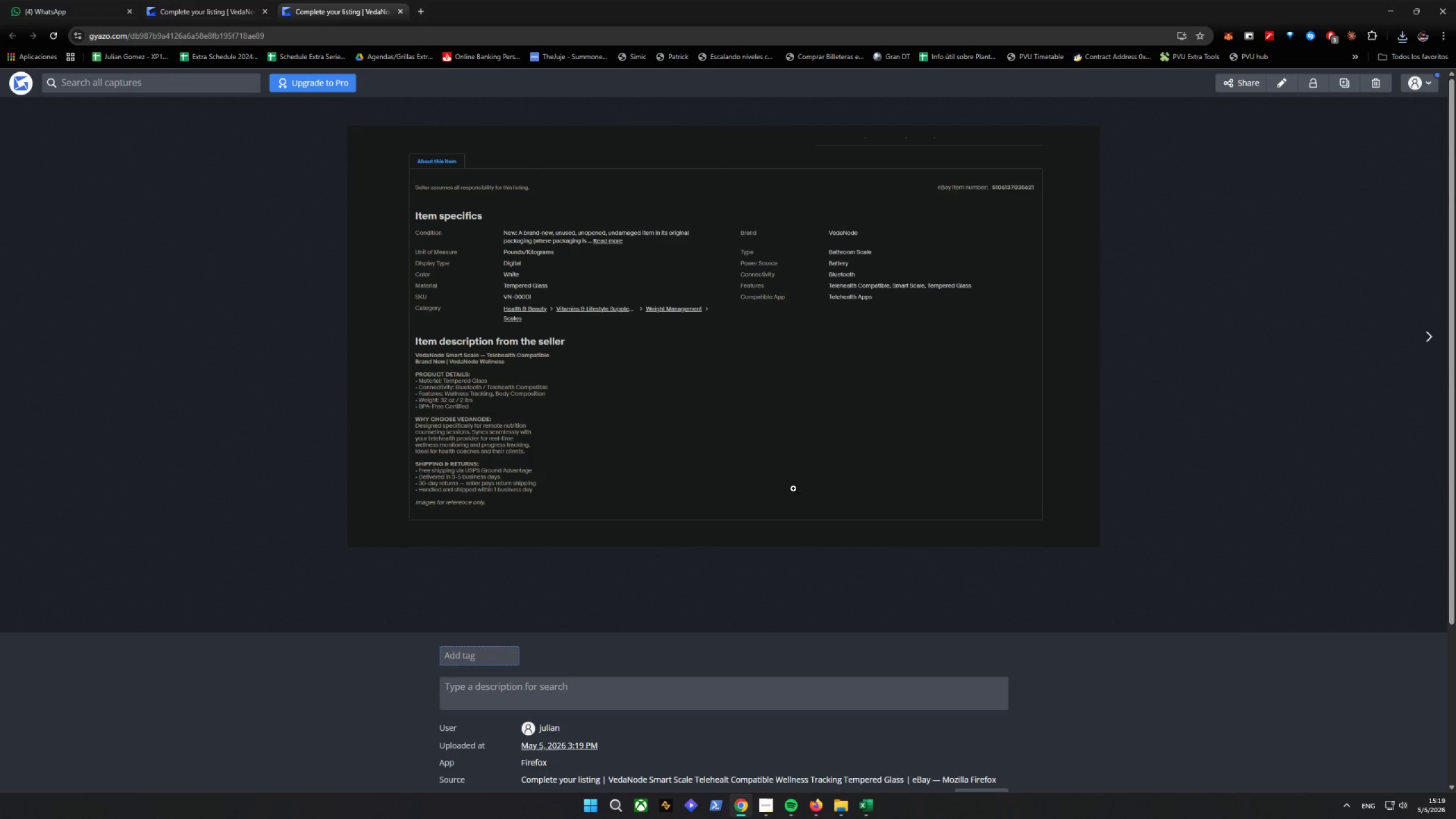 
wait(10.33)
 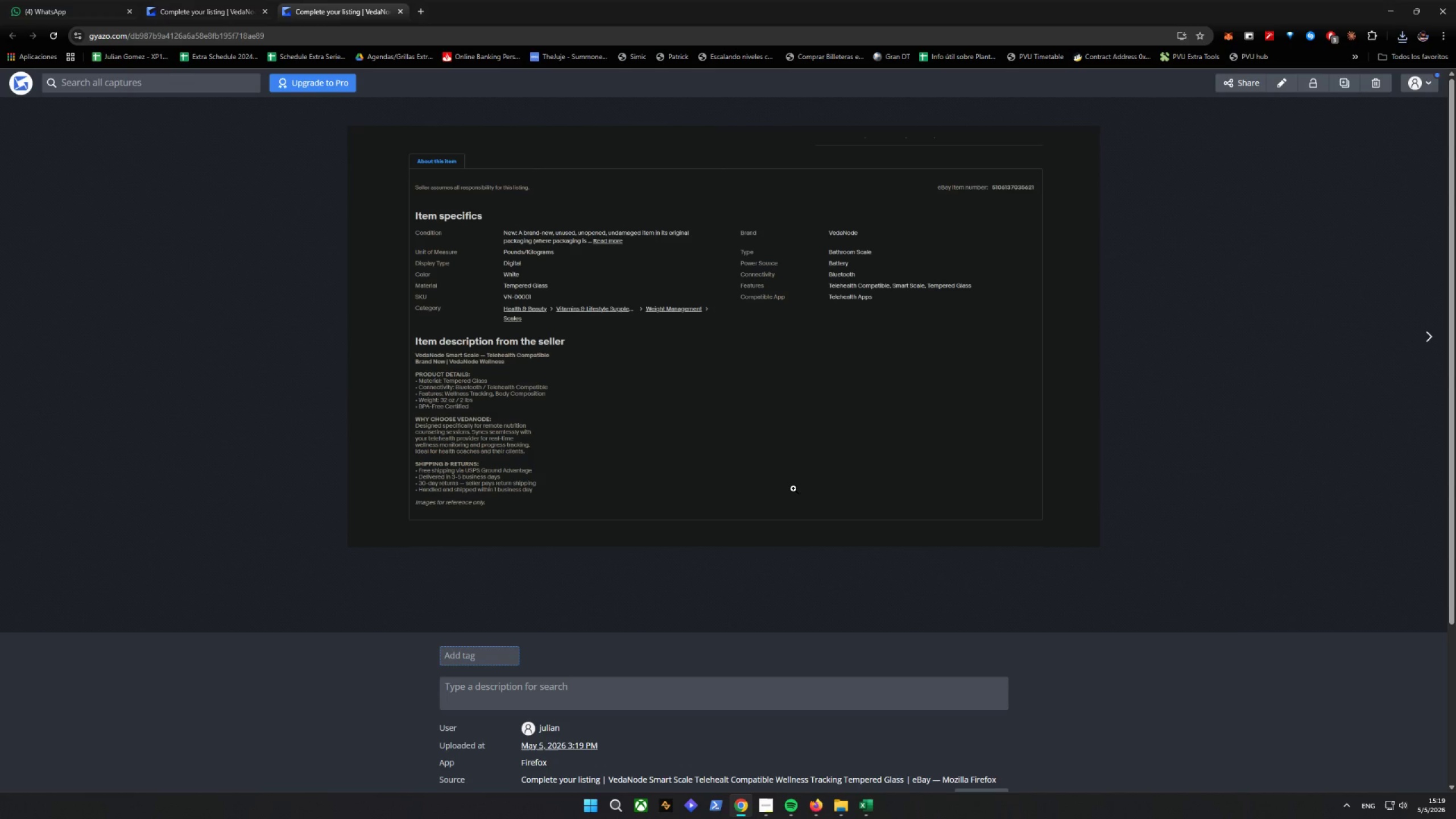 
left_click_drag(start_coordinate=[818, 814], to_coordinate=[818, 818])
 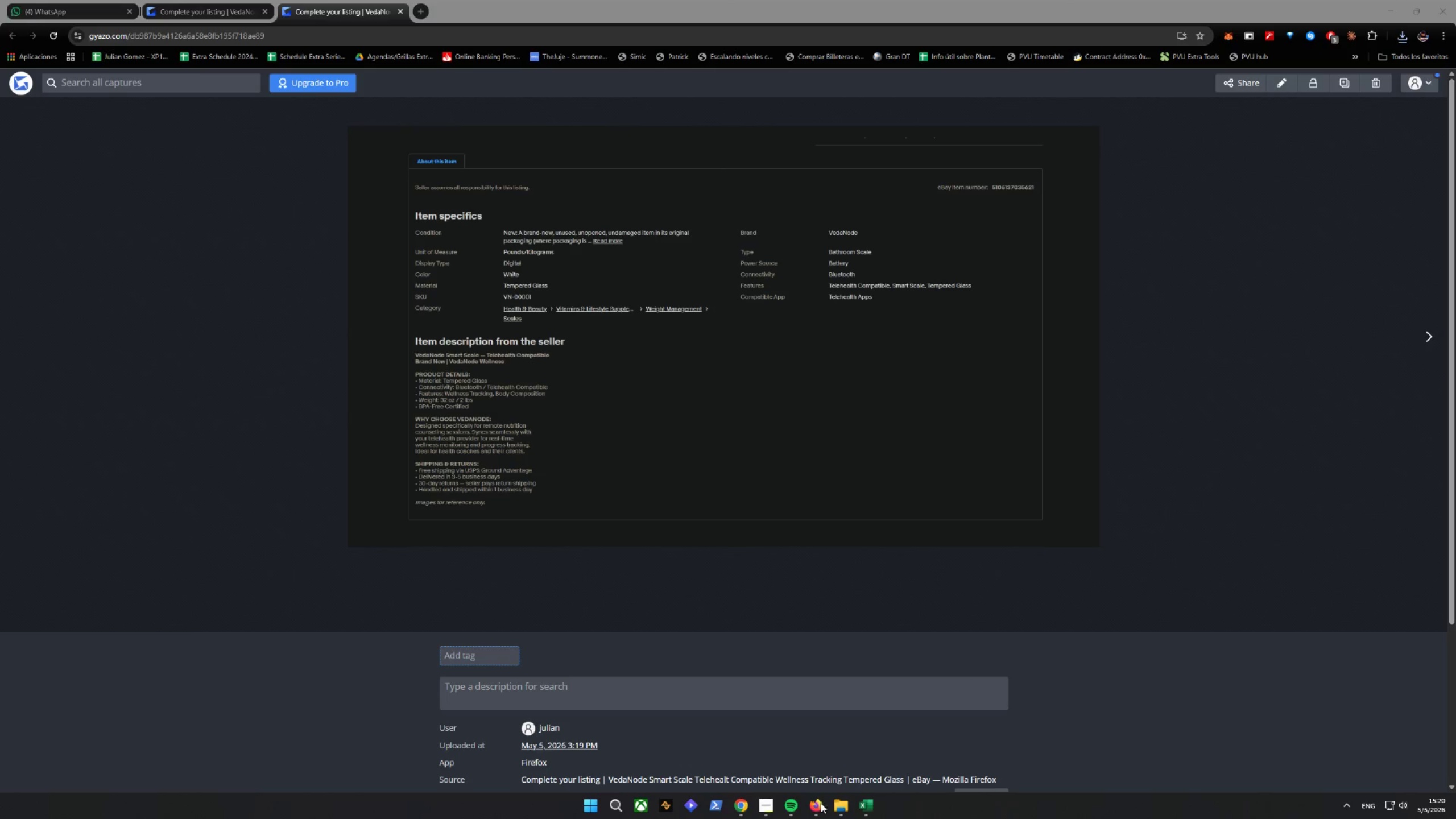 
left_click([817, 808])
 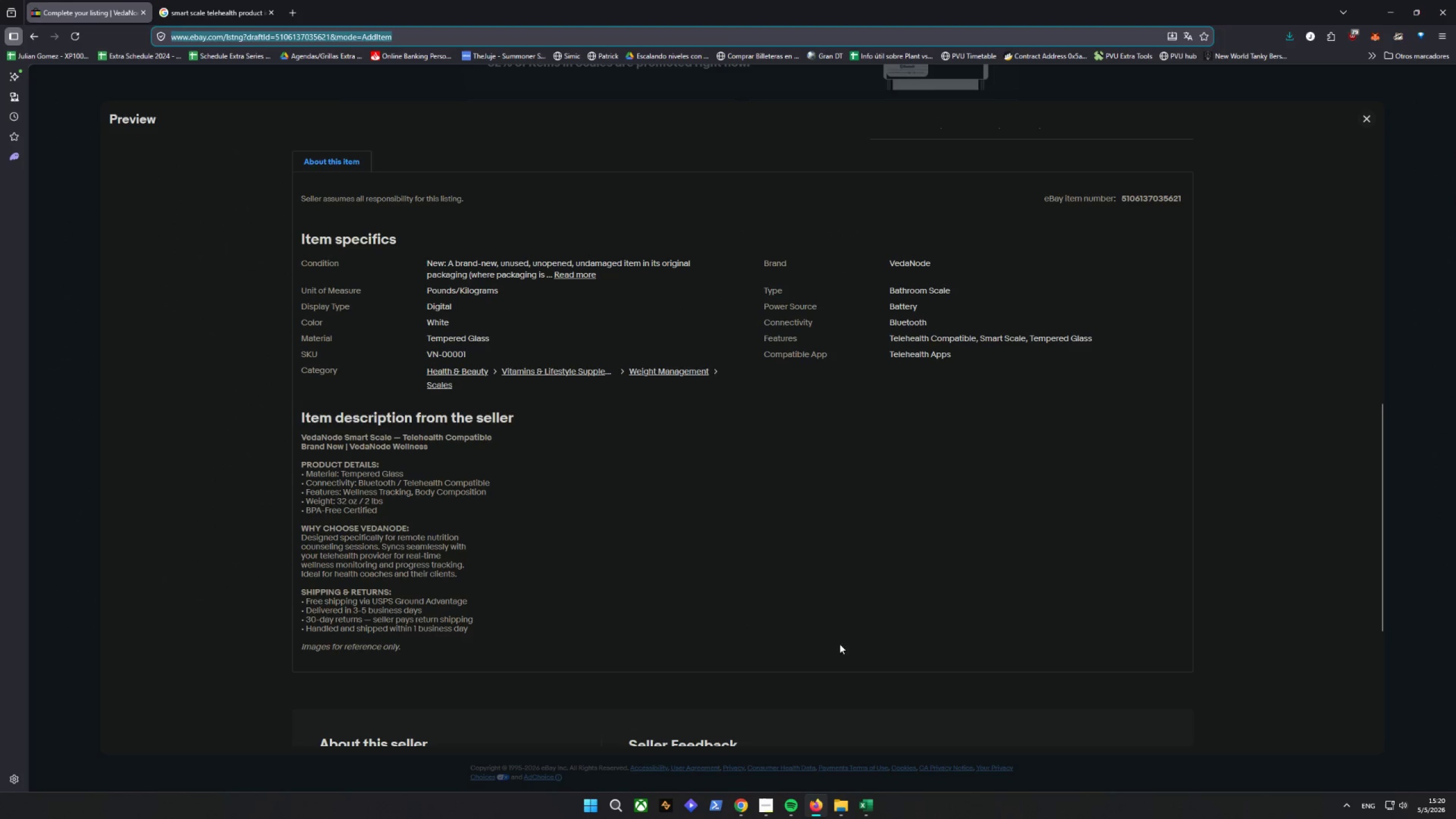 
scroll: coordinate [1209, 548], scroll_direction: down, amount: 10.0
 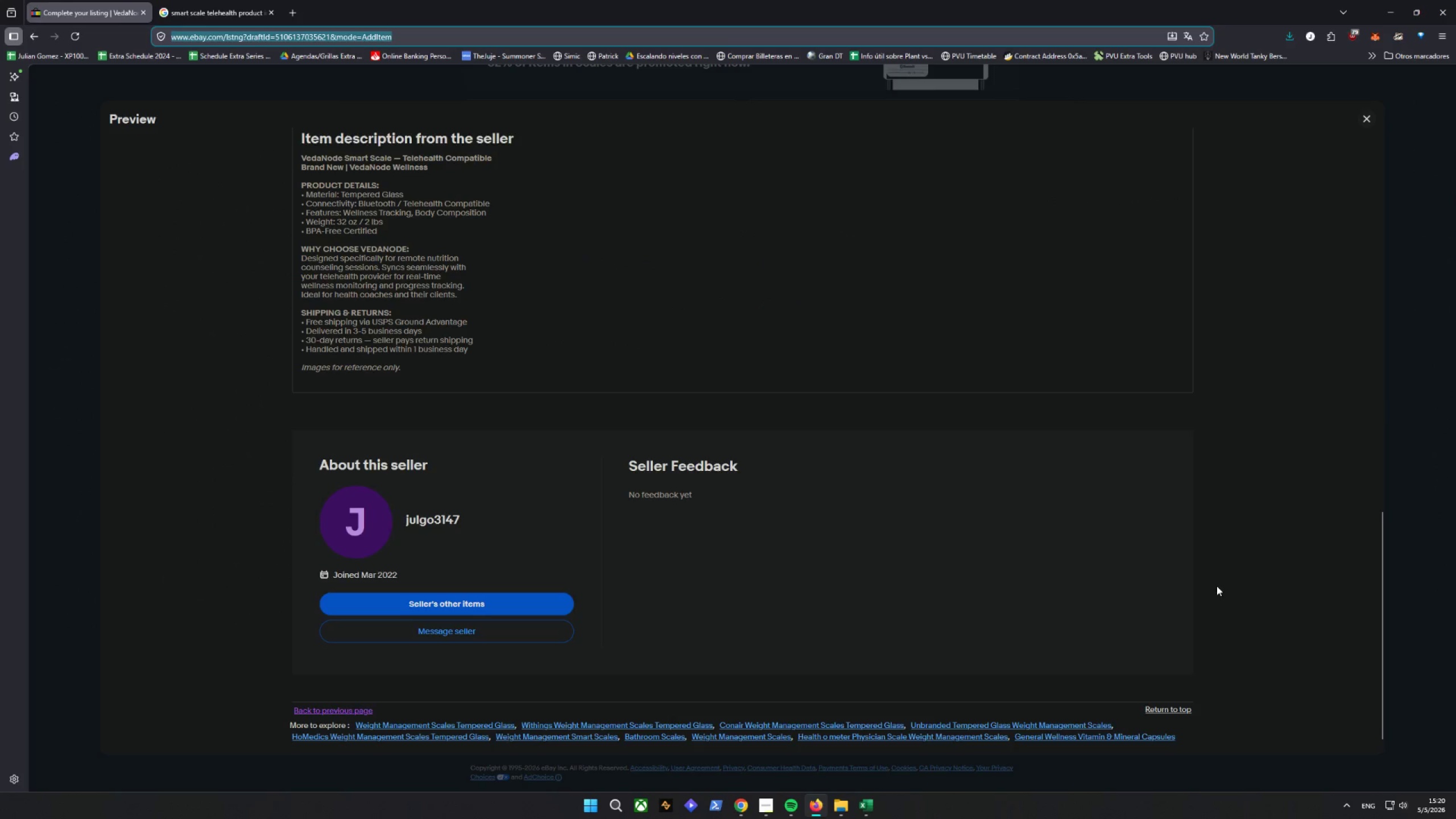 
scroll: coordinate [1217, 584], scroll_direction: up, amount: 5.0
 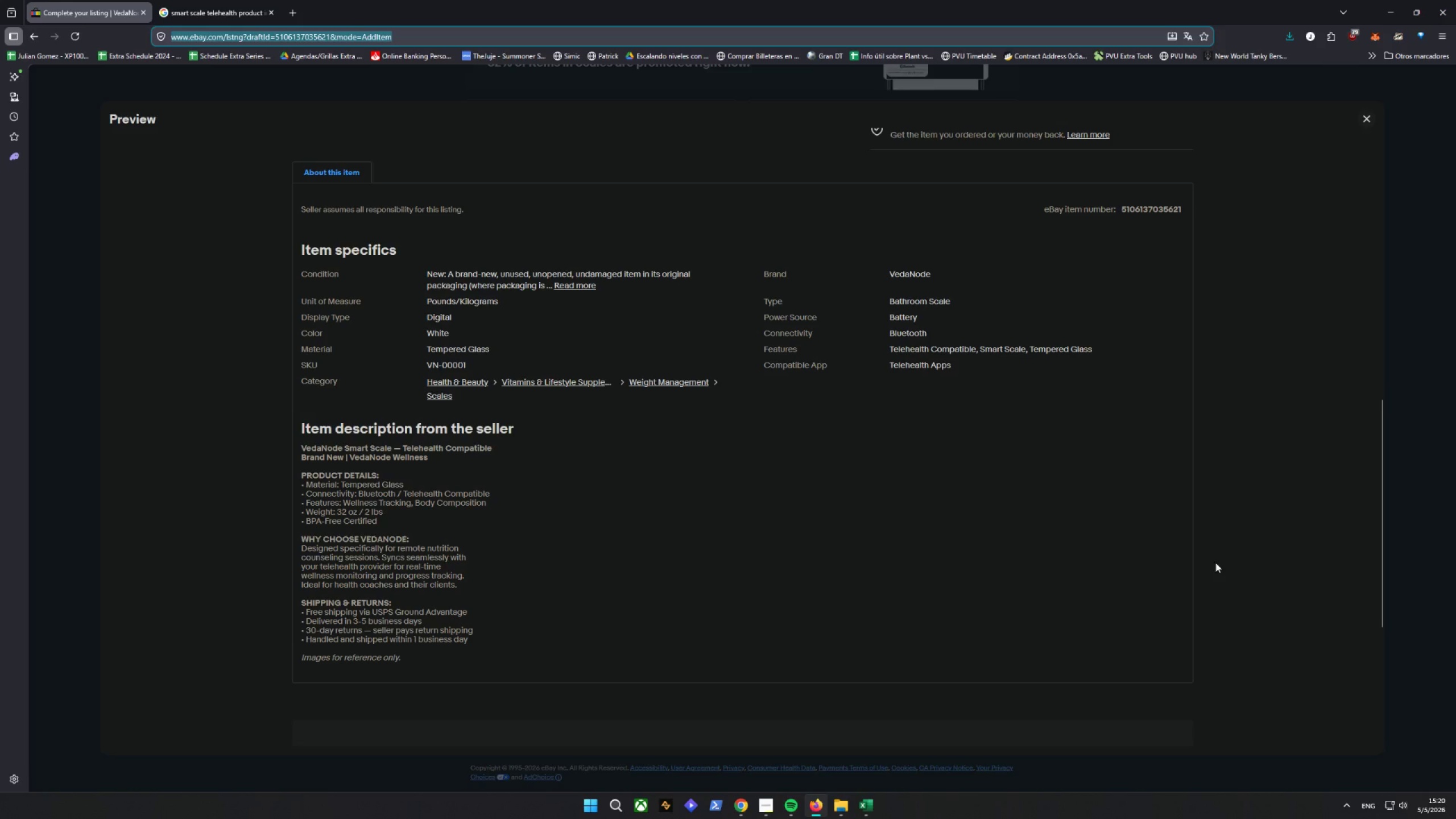 
wait(7.53)
 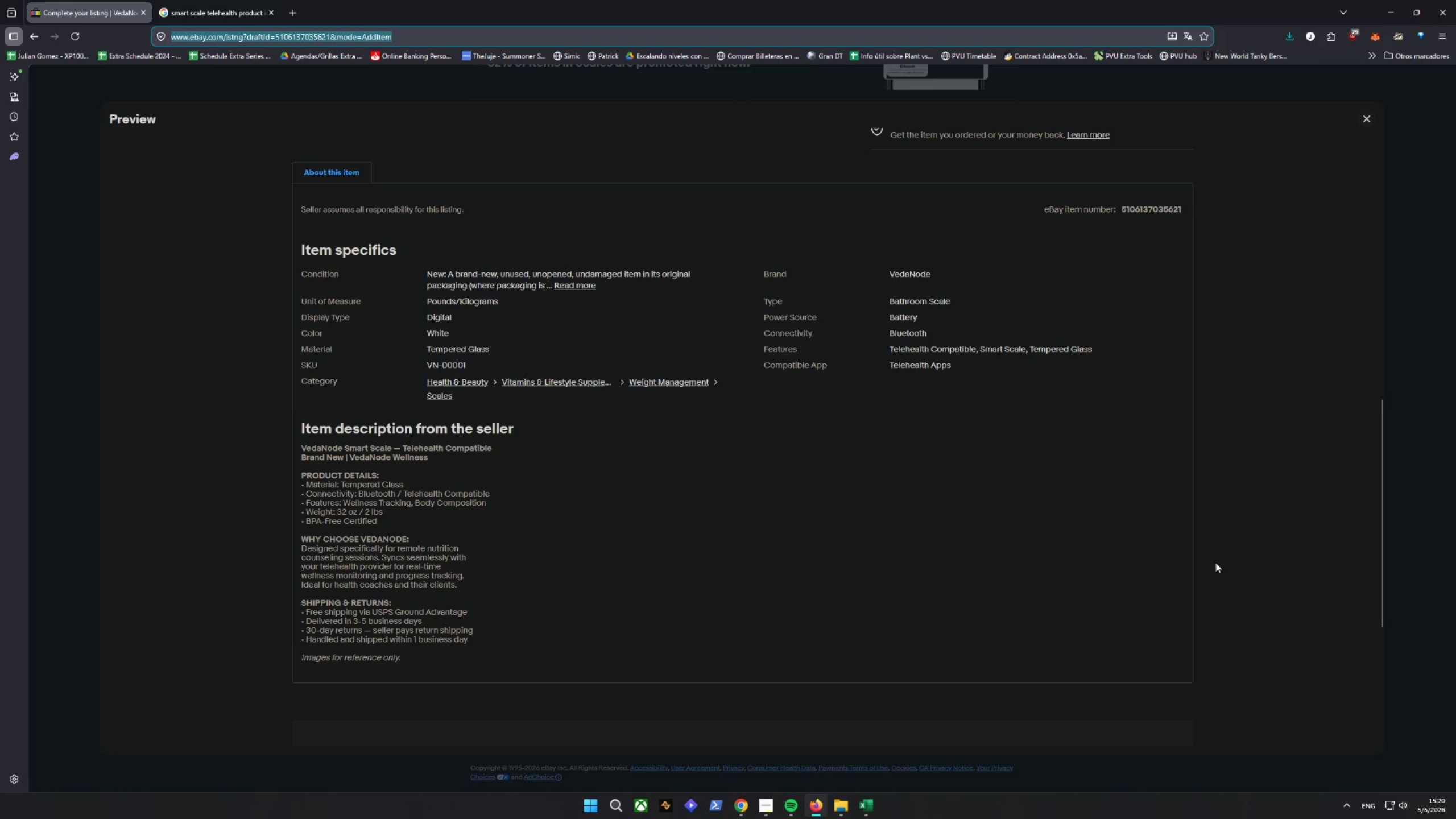 
scroll: coordinate [884, 477], scroll_direction: up, amount: 1.0
 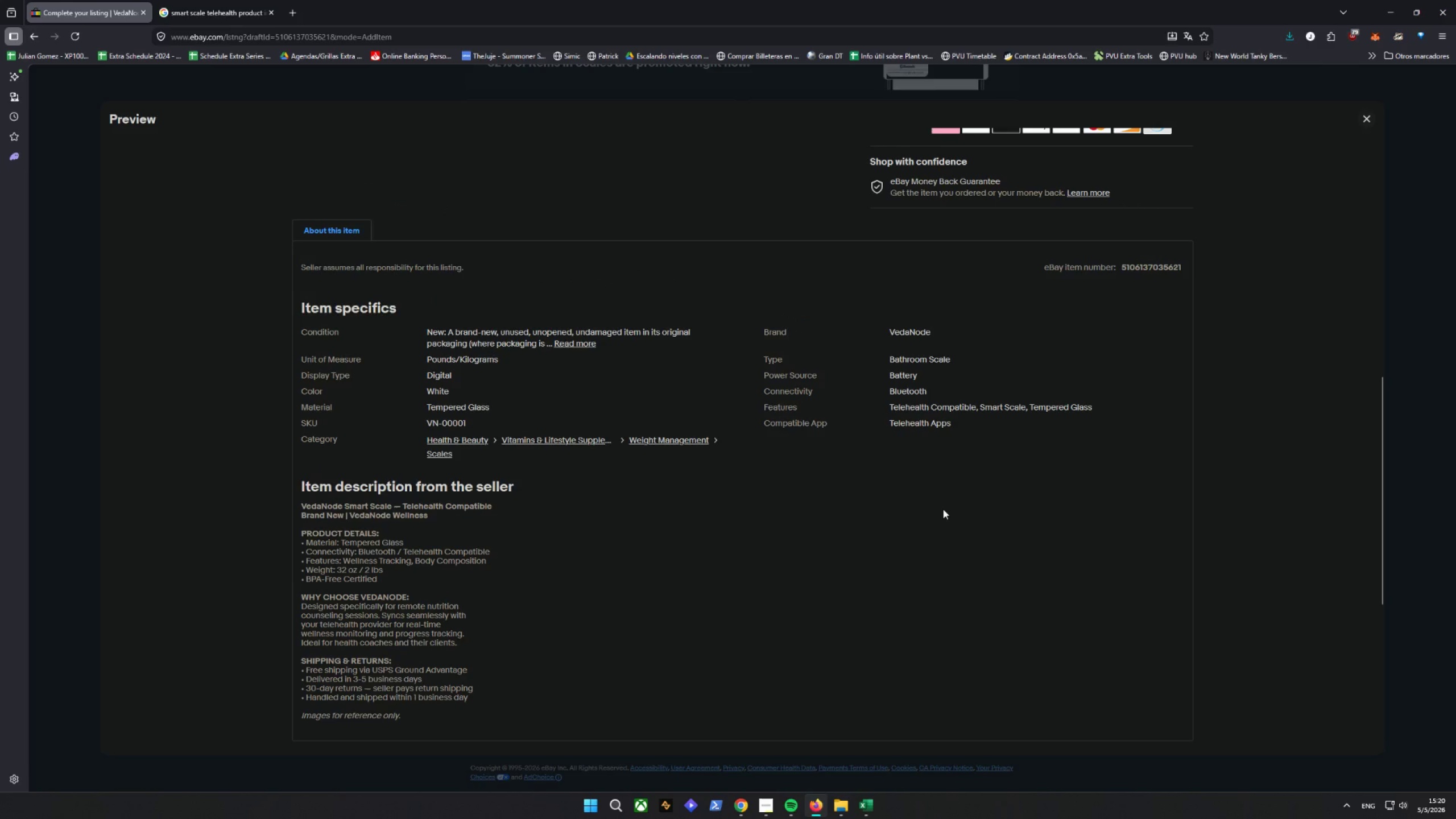 
scroll: coordinate [945, 508], scroll_direction: down, amount: 1.0
 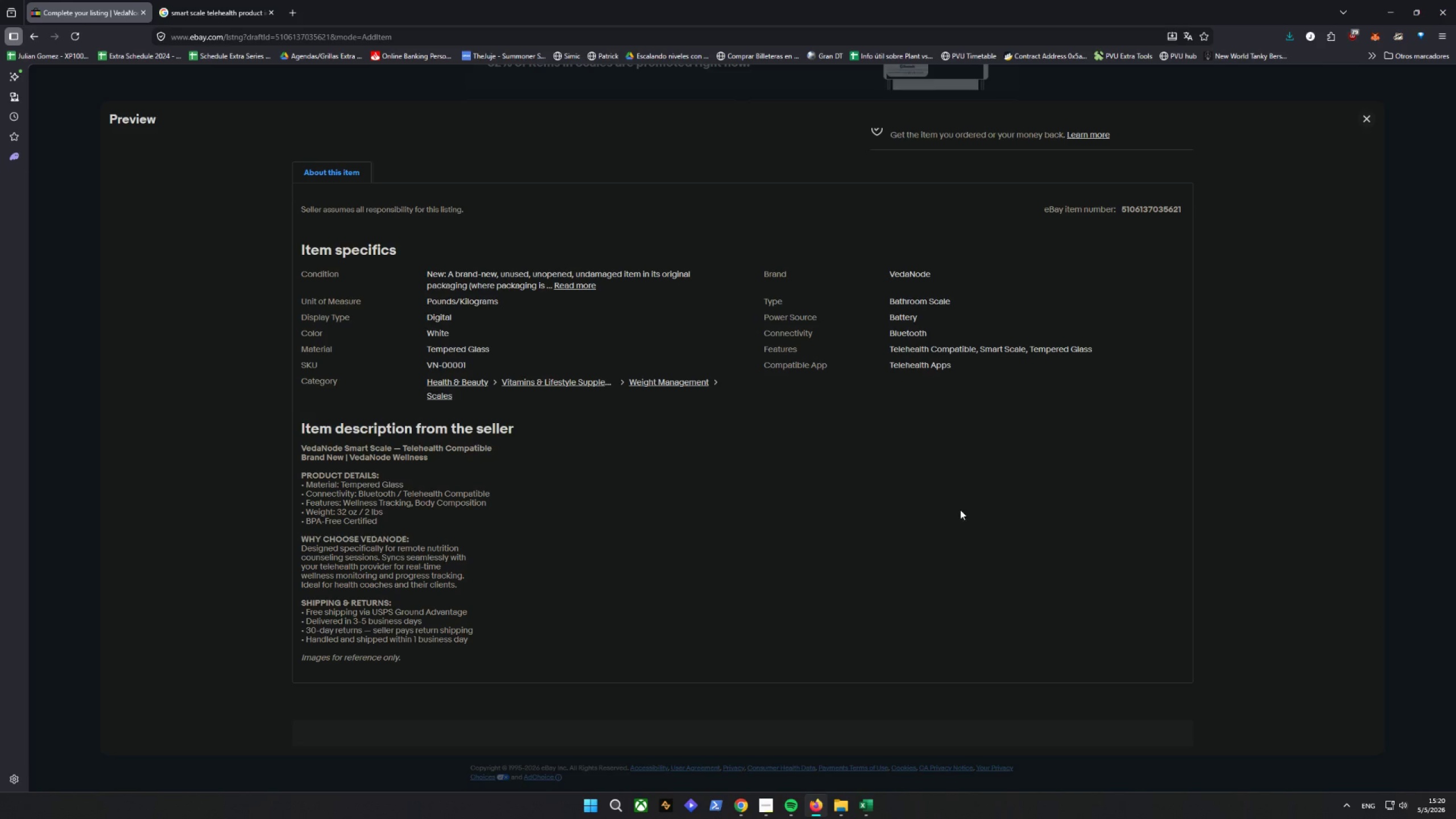 
wait(9.18)
 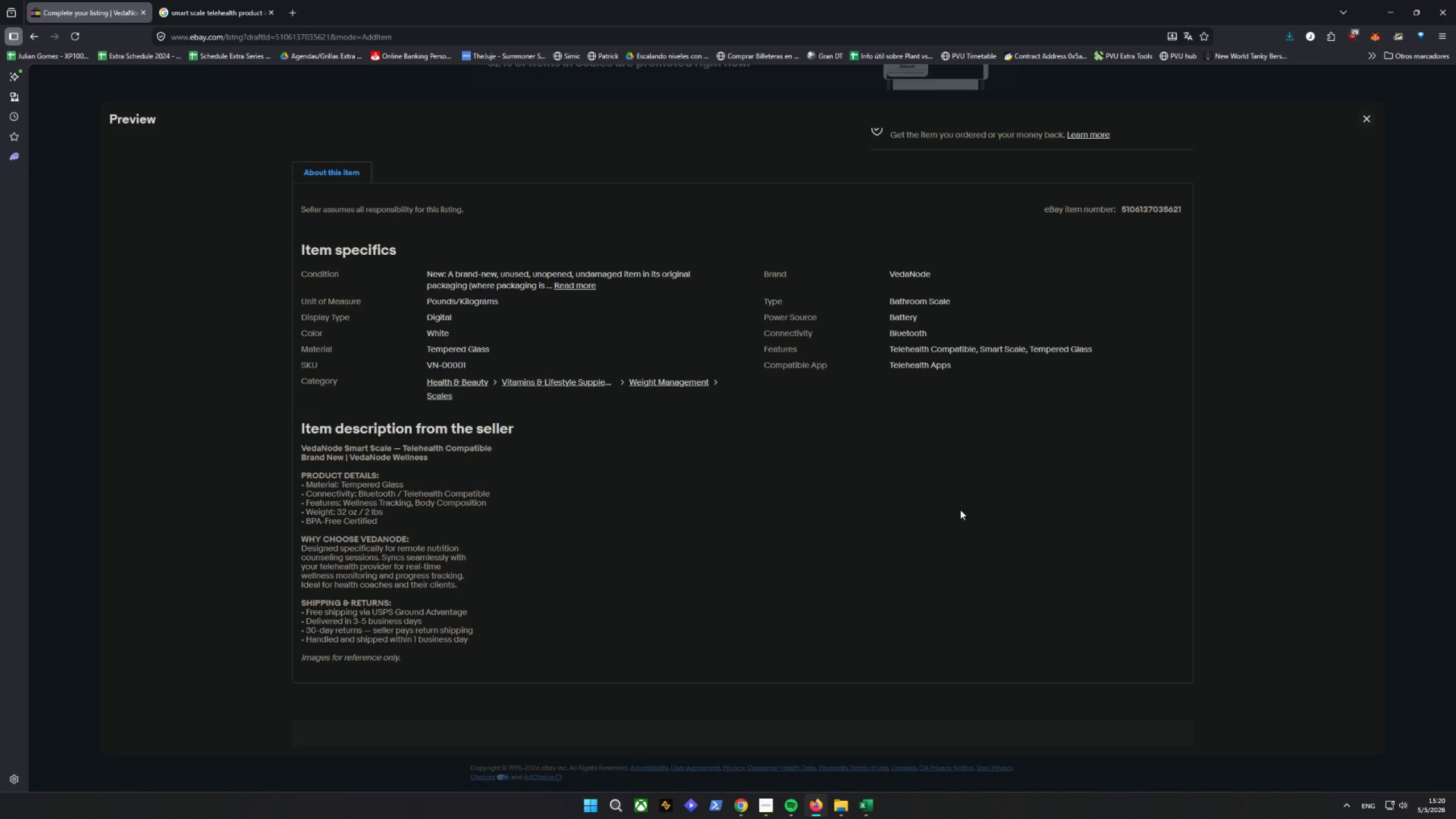 
left_click([1351, 119])
 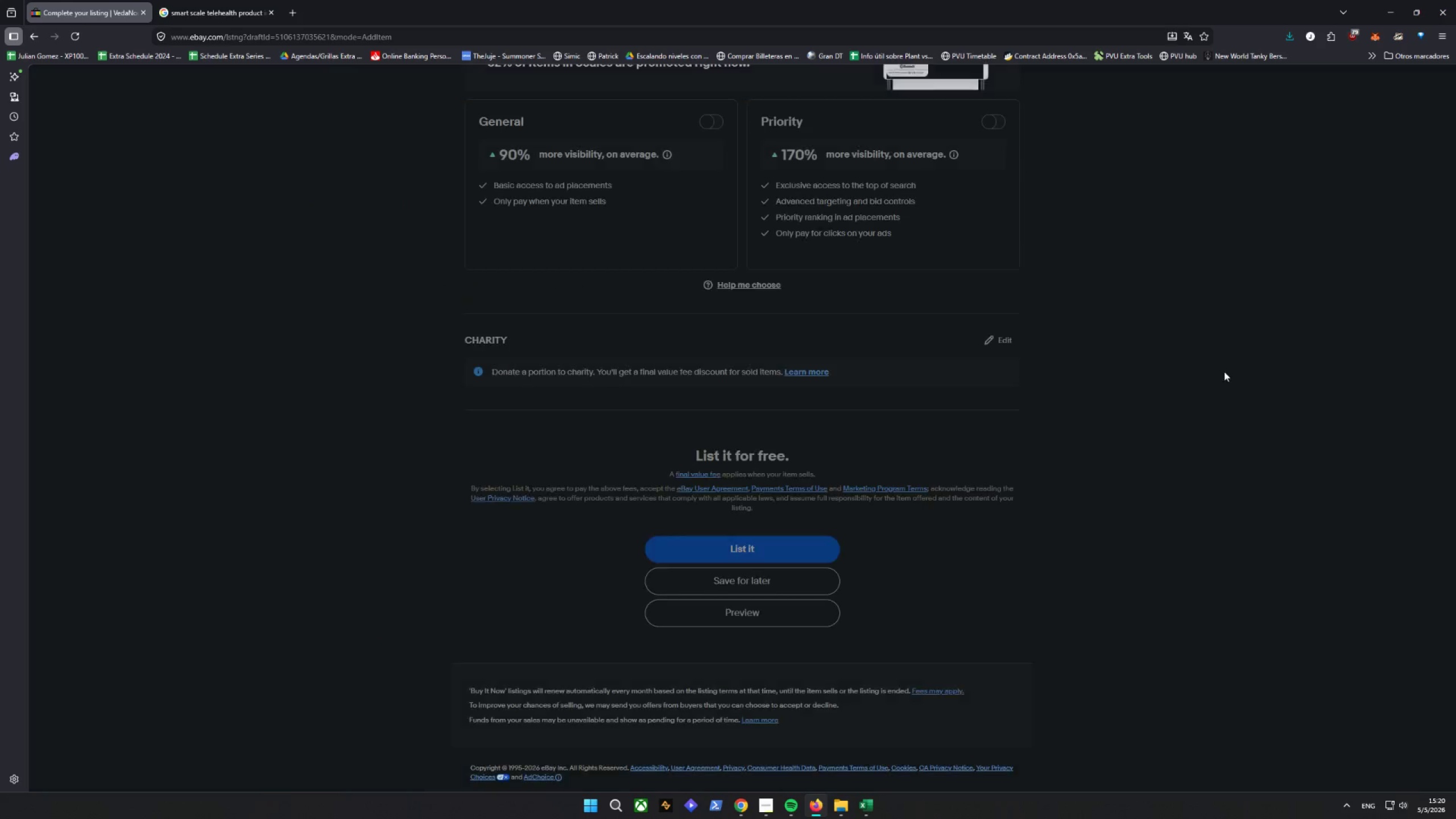 
scroll: coordinate [889, 456], scroll_direction: down, amount: 2.0
 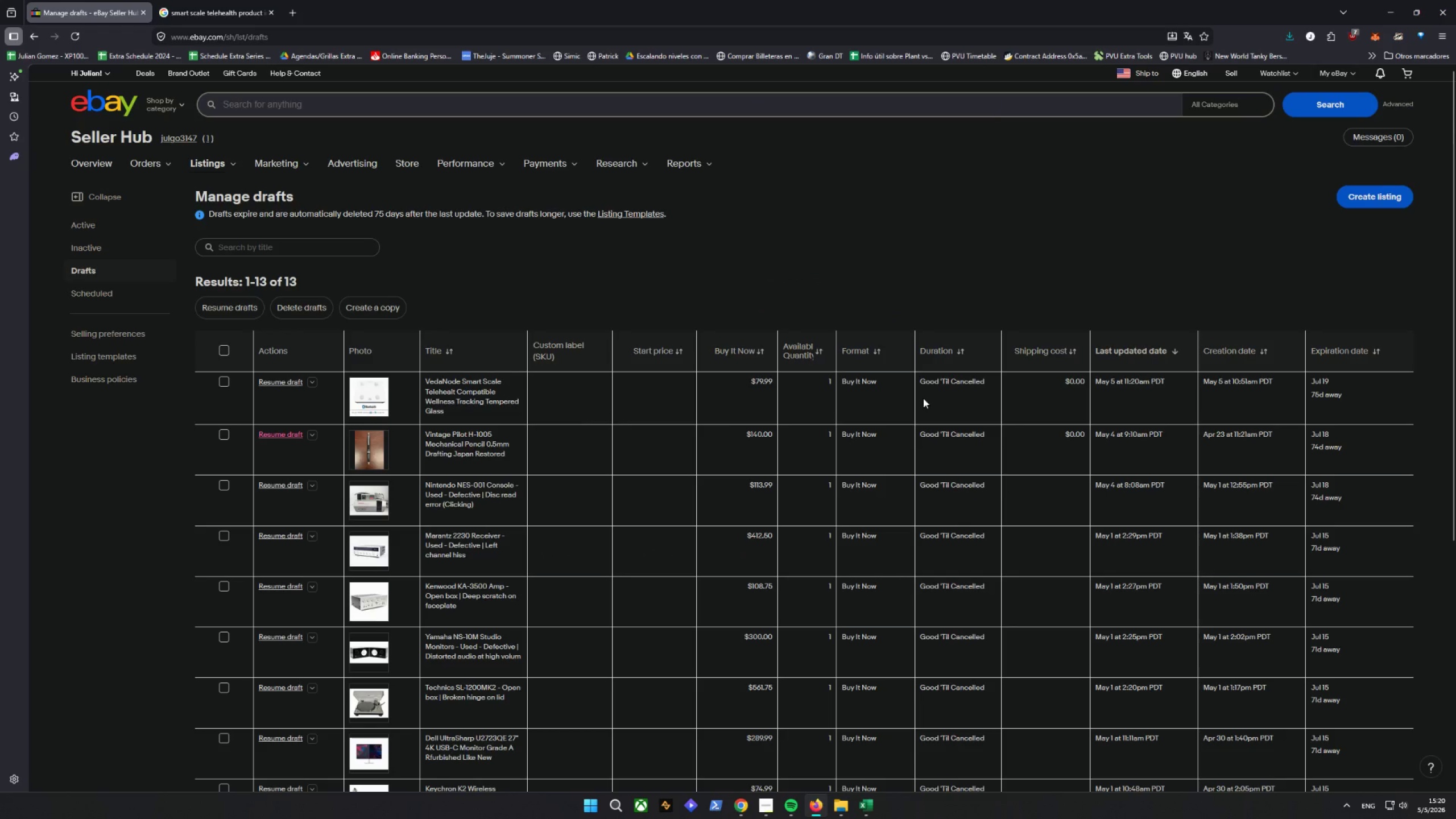 
wait(12.86)
 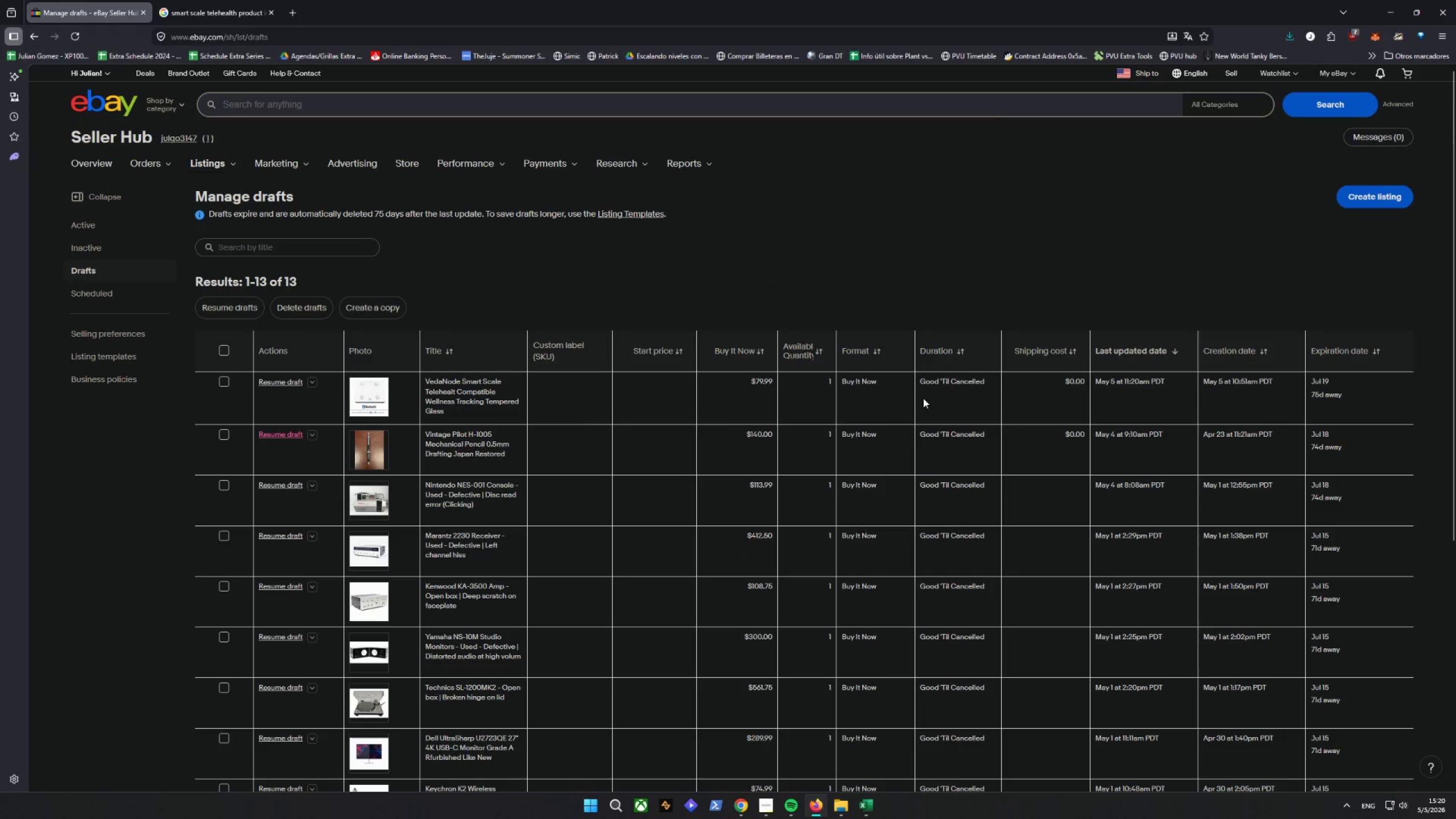 
left_click([1363, 184])
 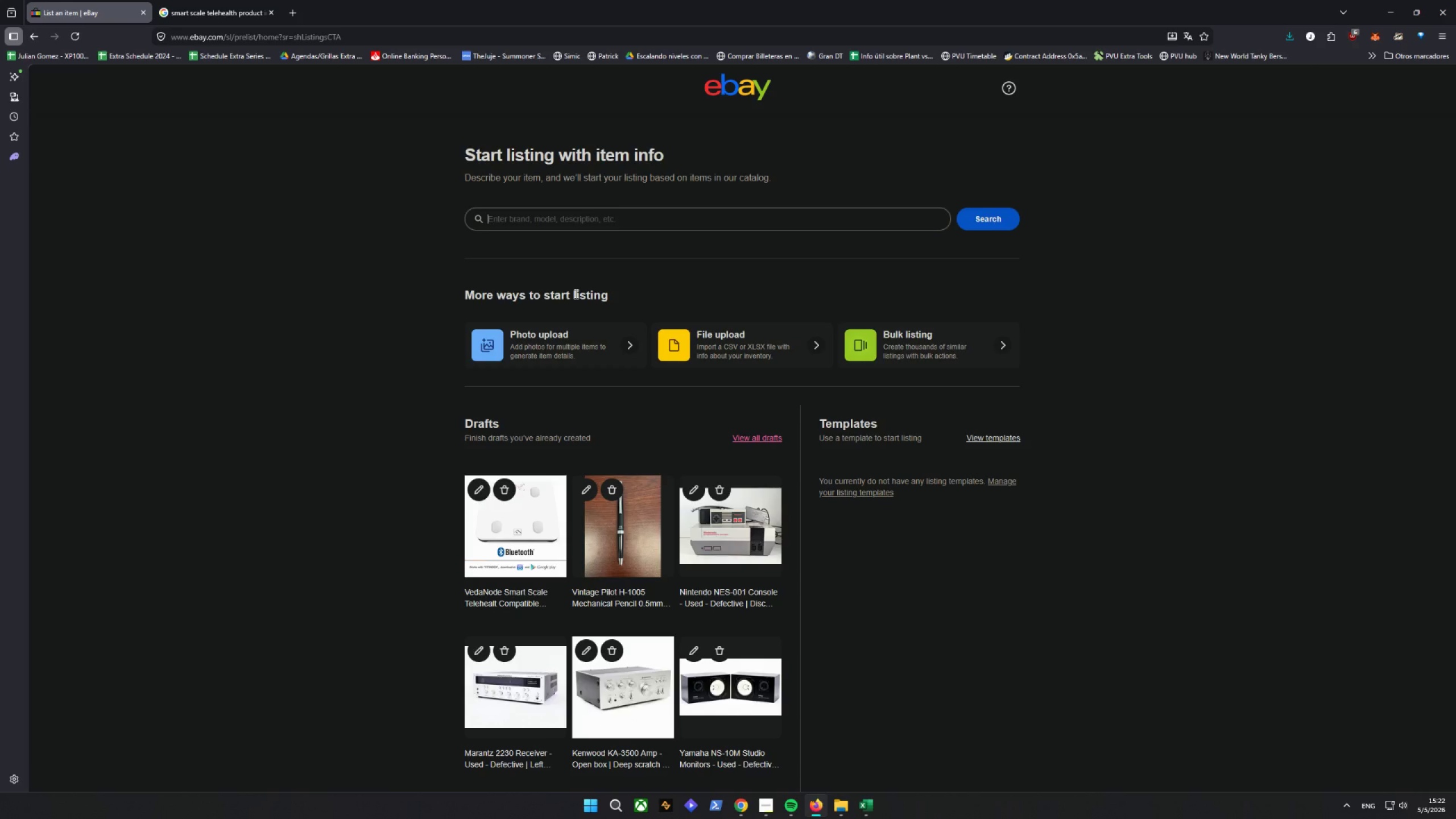 
wait(122.44)
 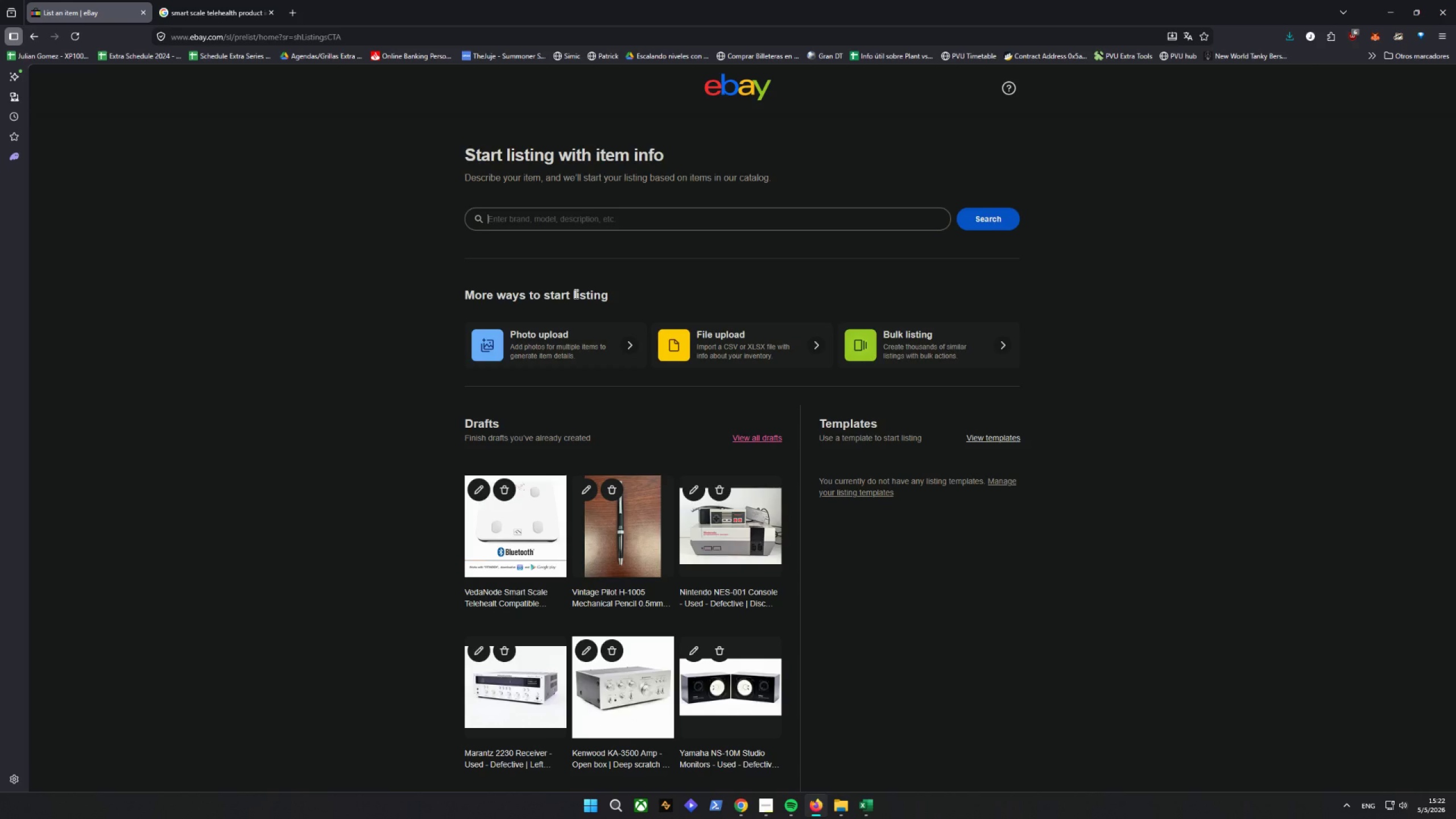 
type(Vedfa)
key(Backspace)
key(Backspace)
type(aF)
key(Backspace)
type(Non)
key(Backspace)
type(de Digital )
 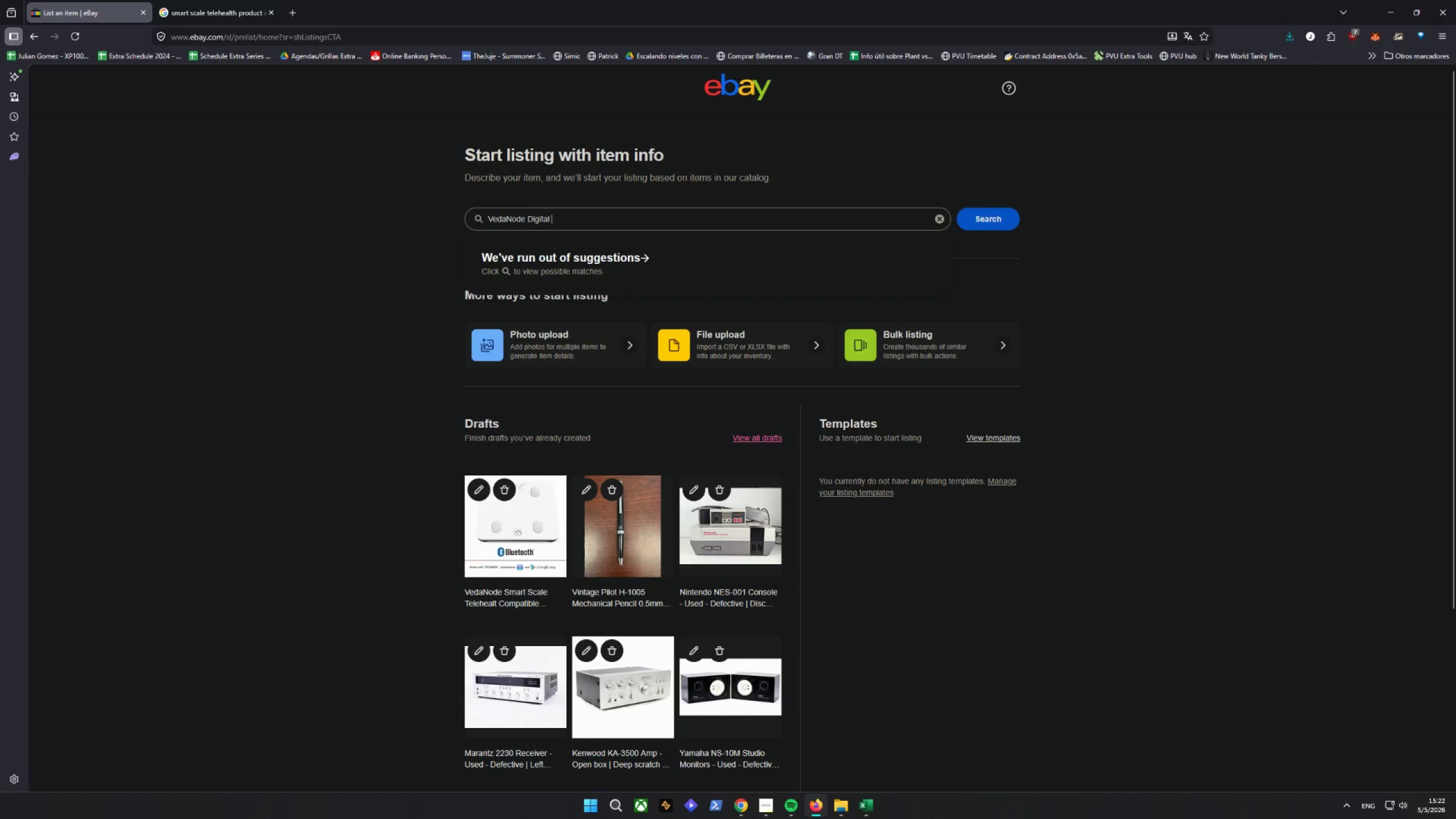 
left_click([878, 811])
 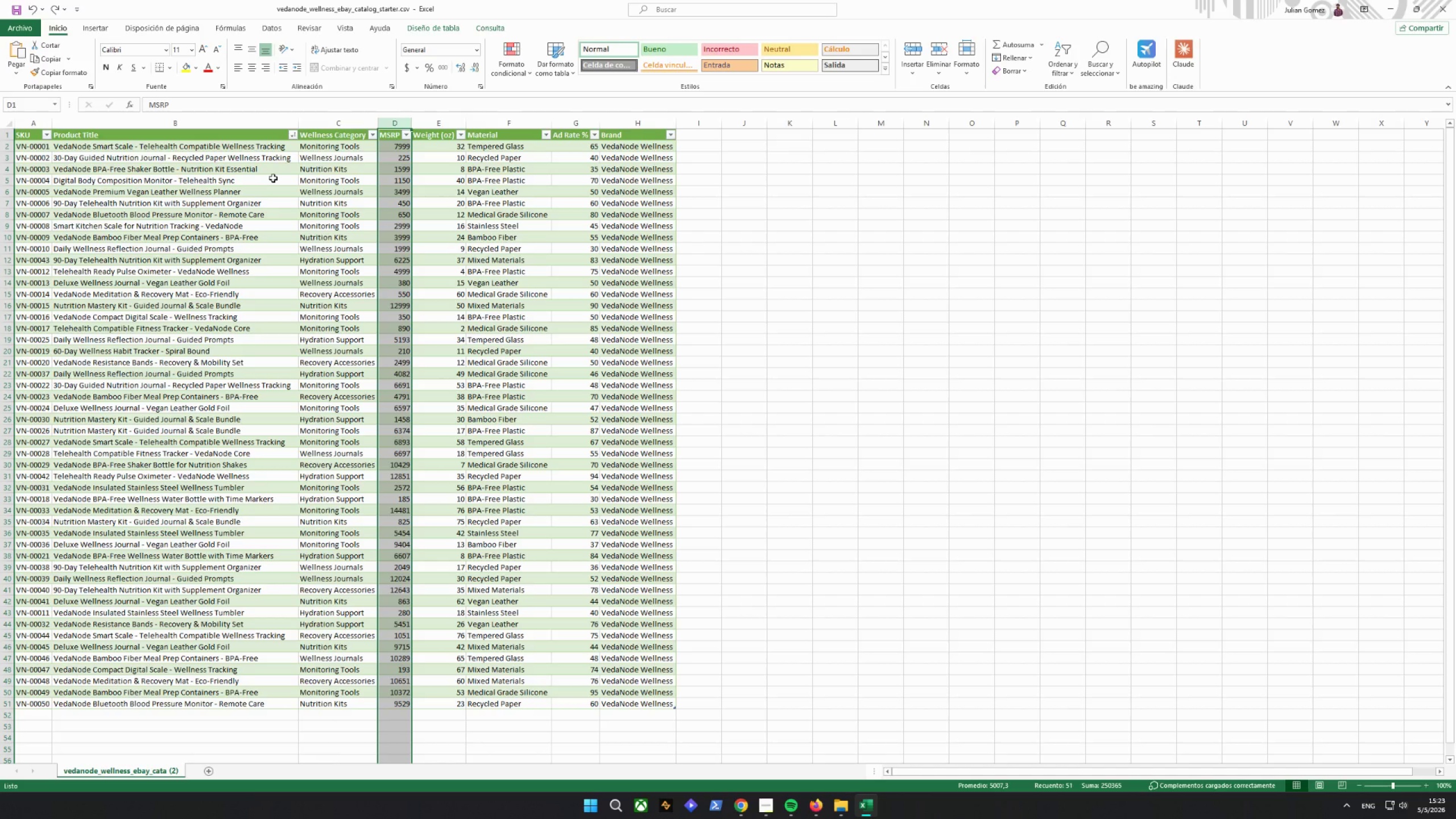 
wait(9.58)
 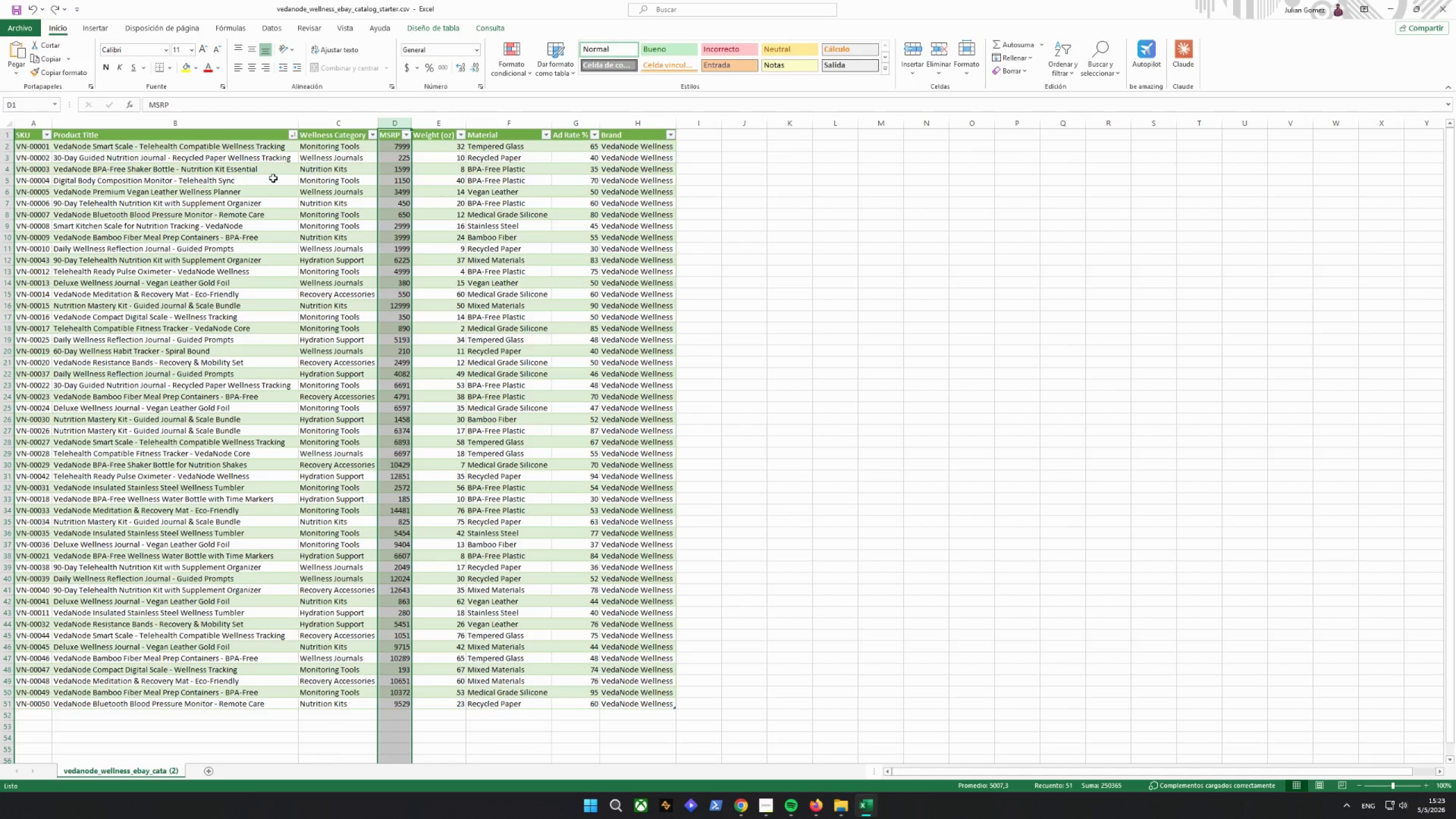 
left_click([164, 183])
 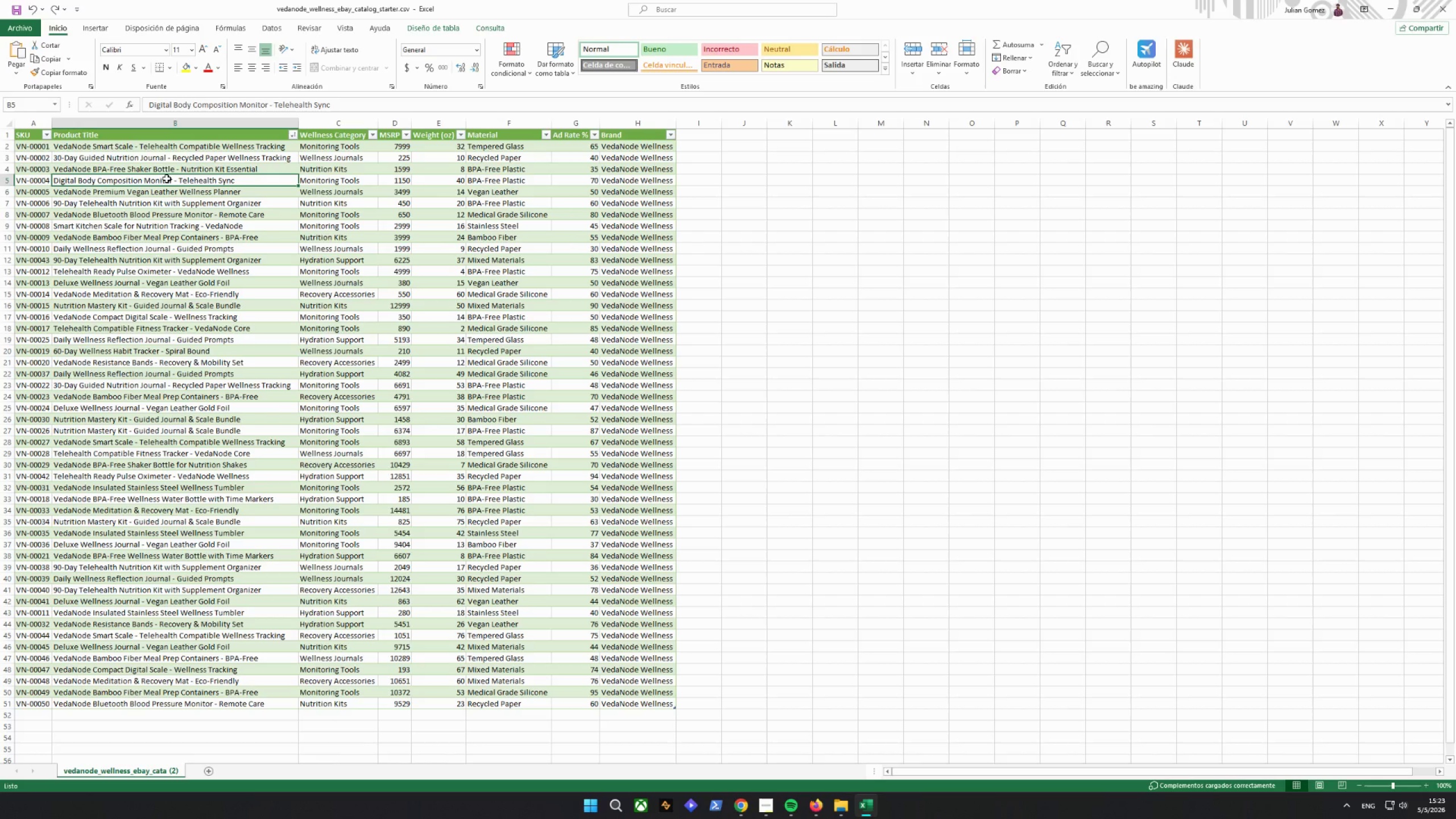 
wait(9.34)
 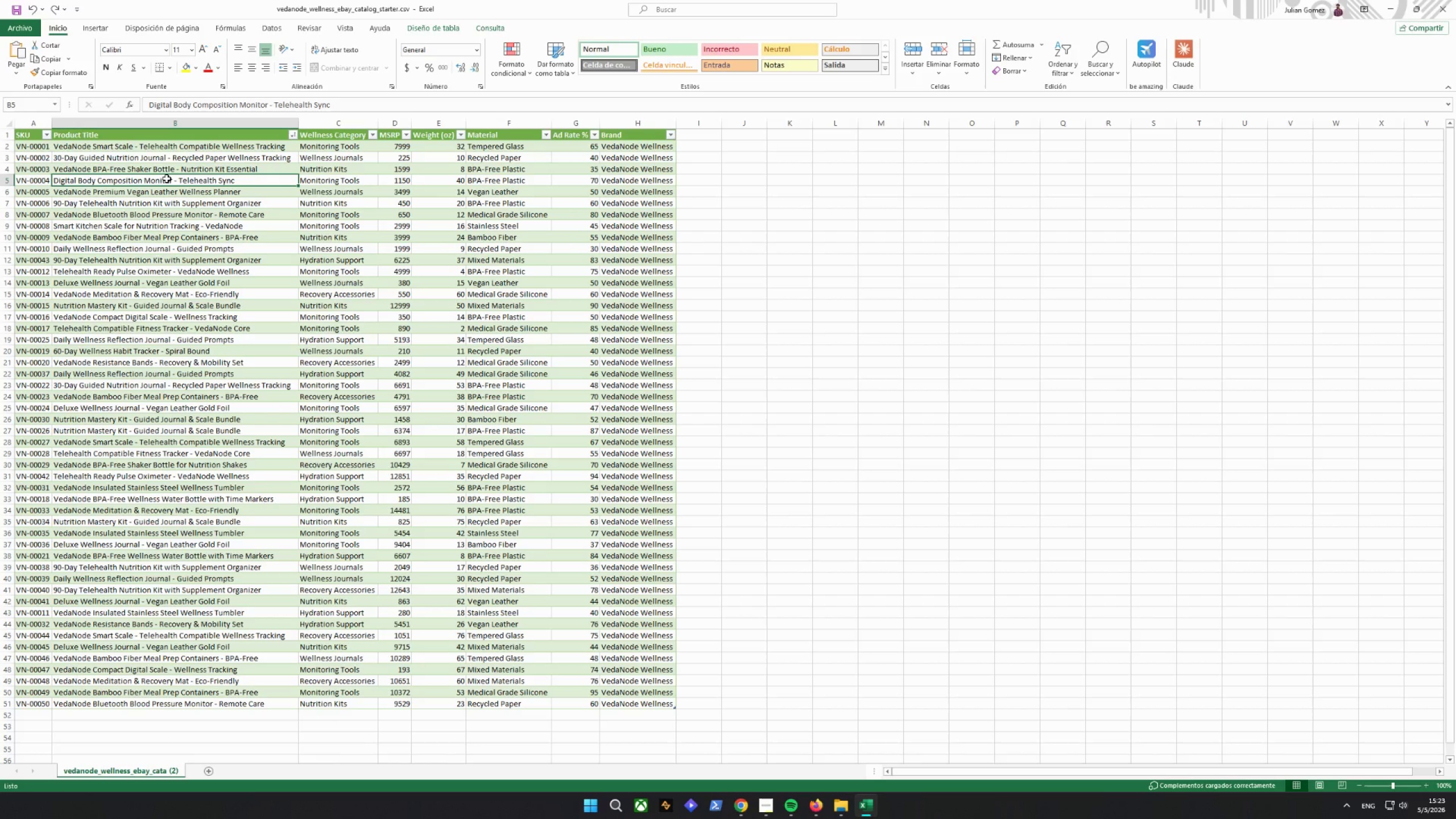 
left_click([812, 809])
 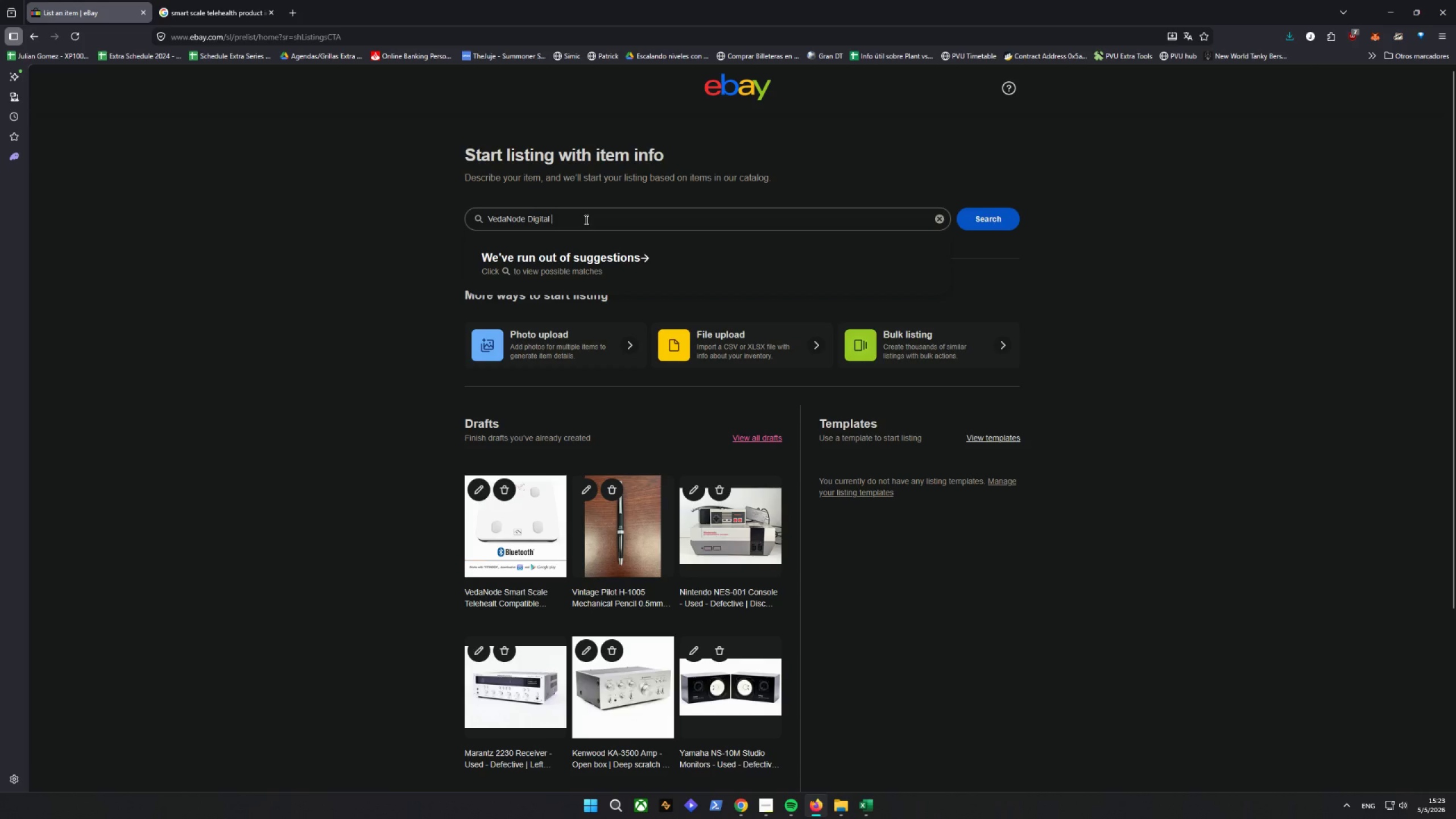 
type(b)
key(Backspace)
type(Bodyt)
key(Backspace)
type( Composition Monitor)
 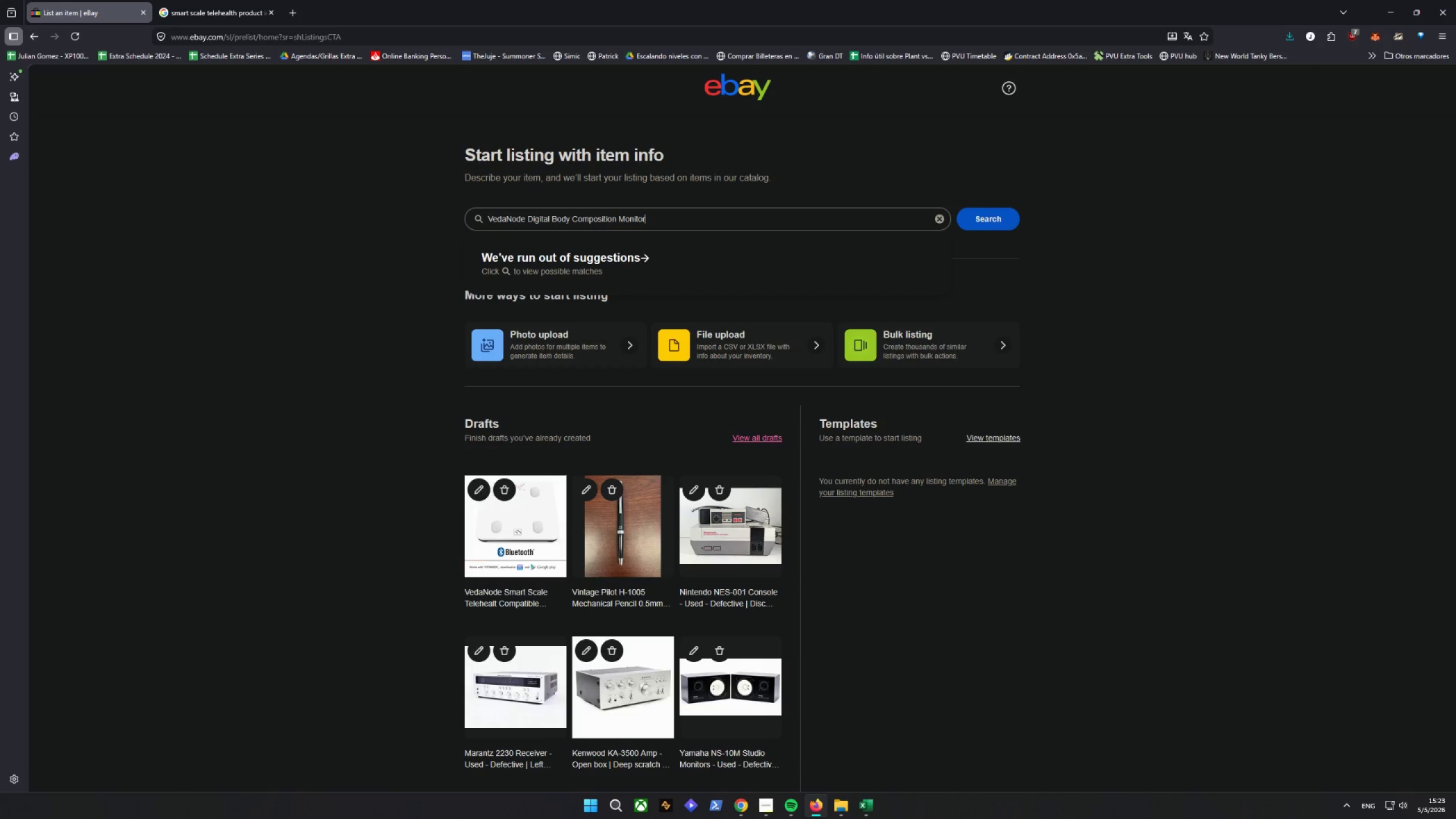 
key(Enter)
 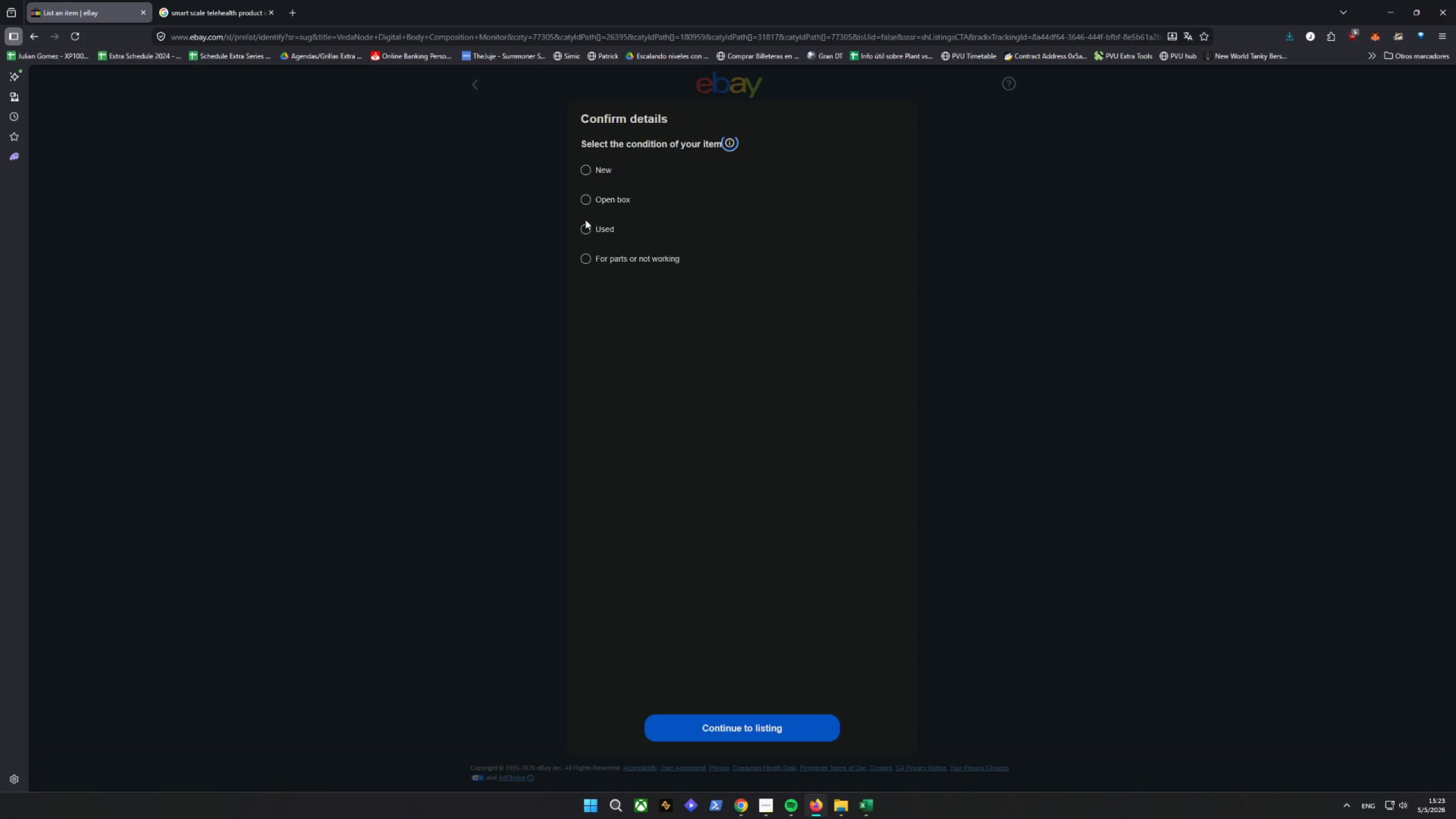 
wait(5.89)
 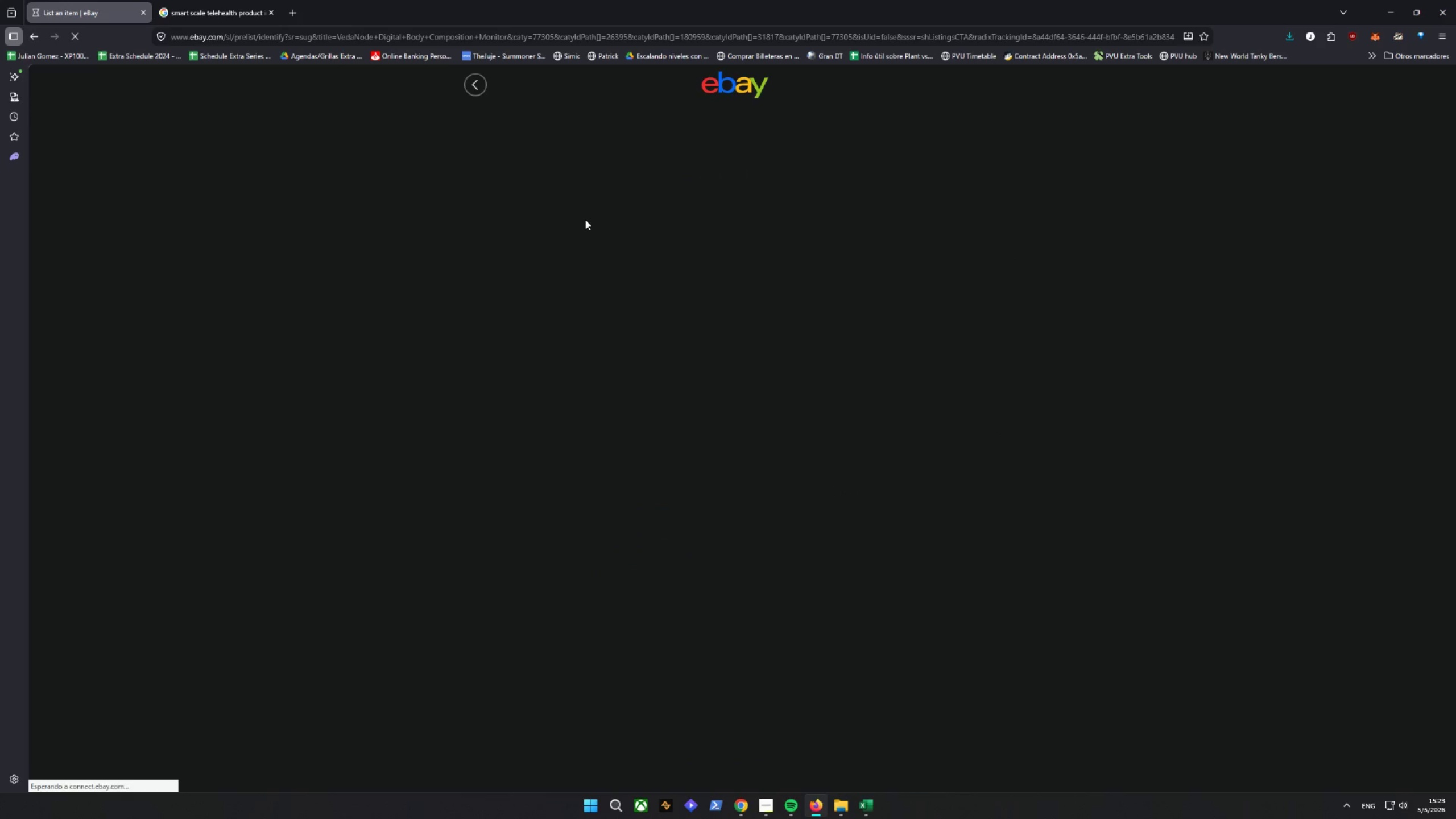 
left_click([599, 176])
 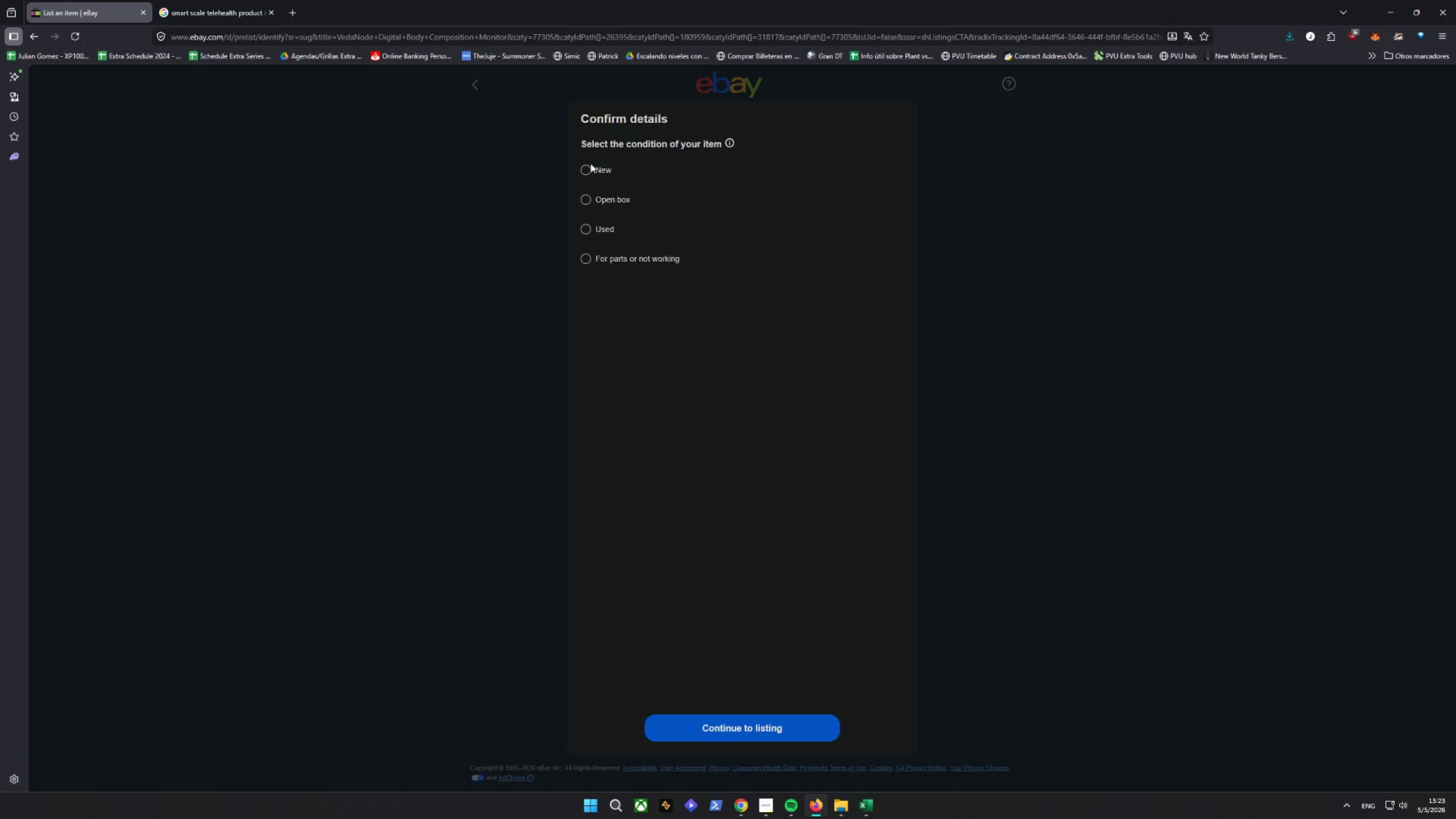 
left_click([589, 167])
 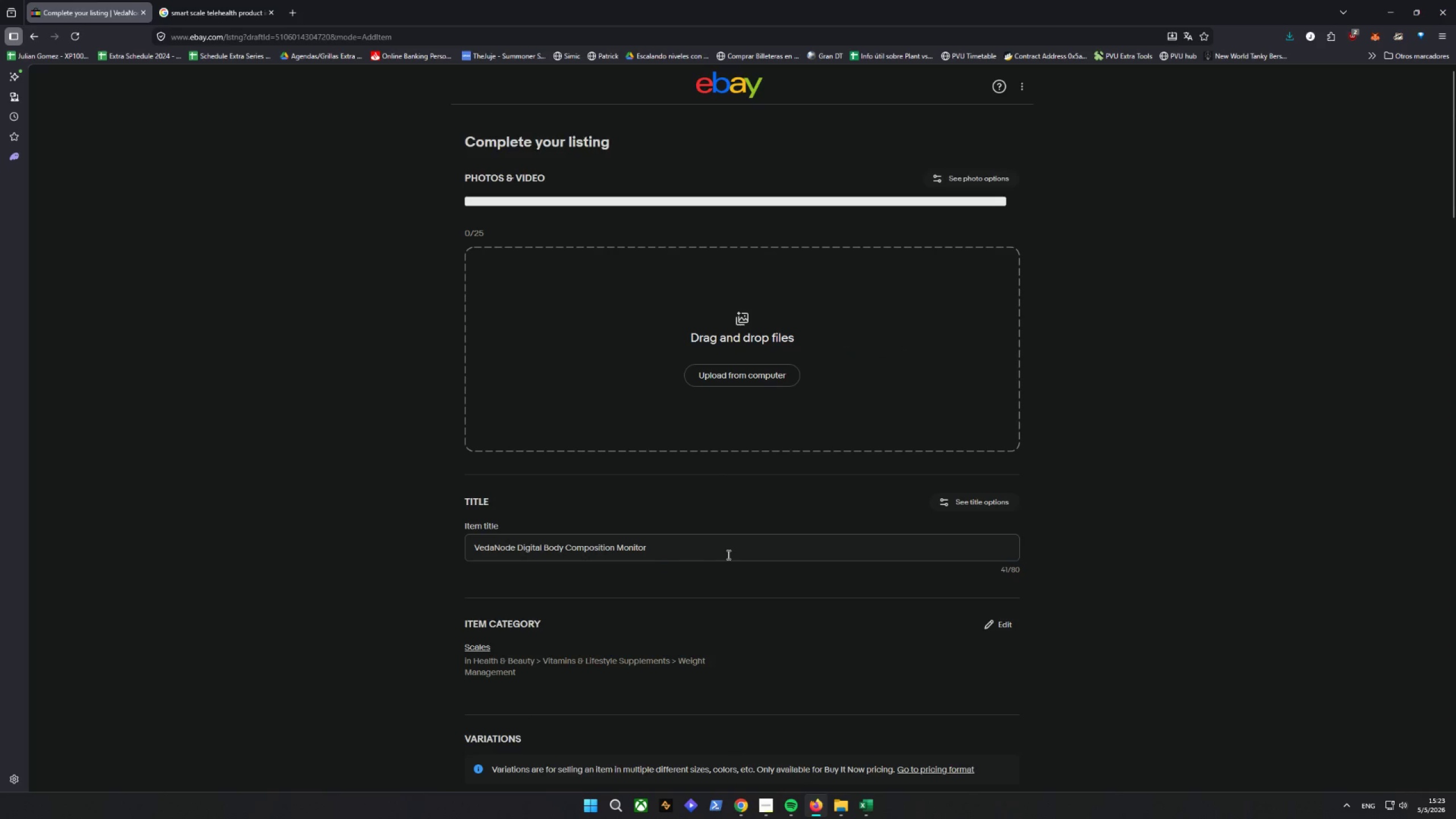 
wait(6.46)
 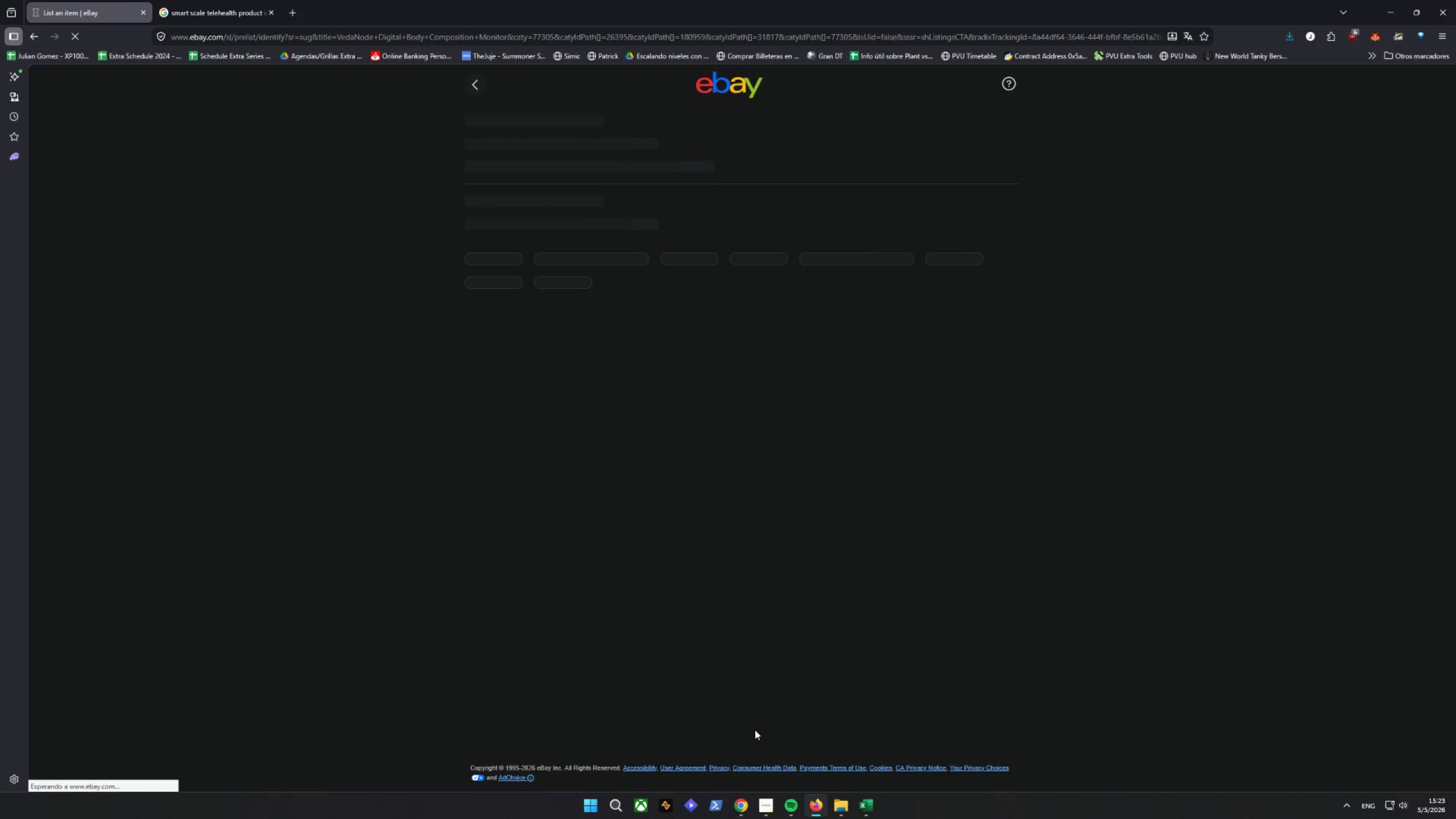 
left_click([680, 553])
 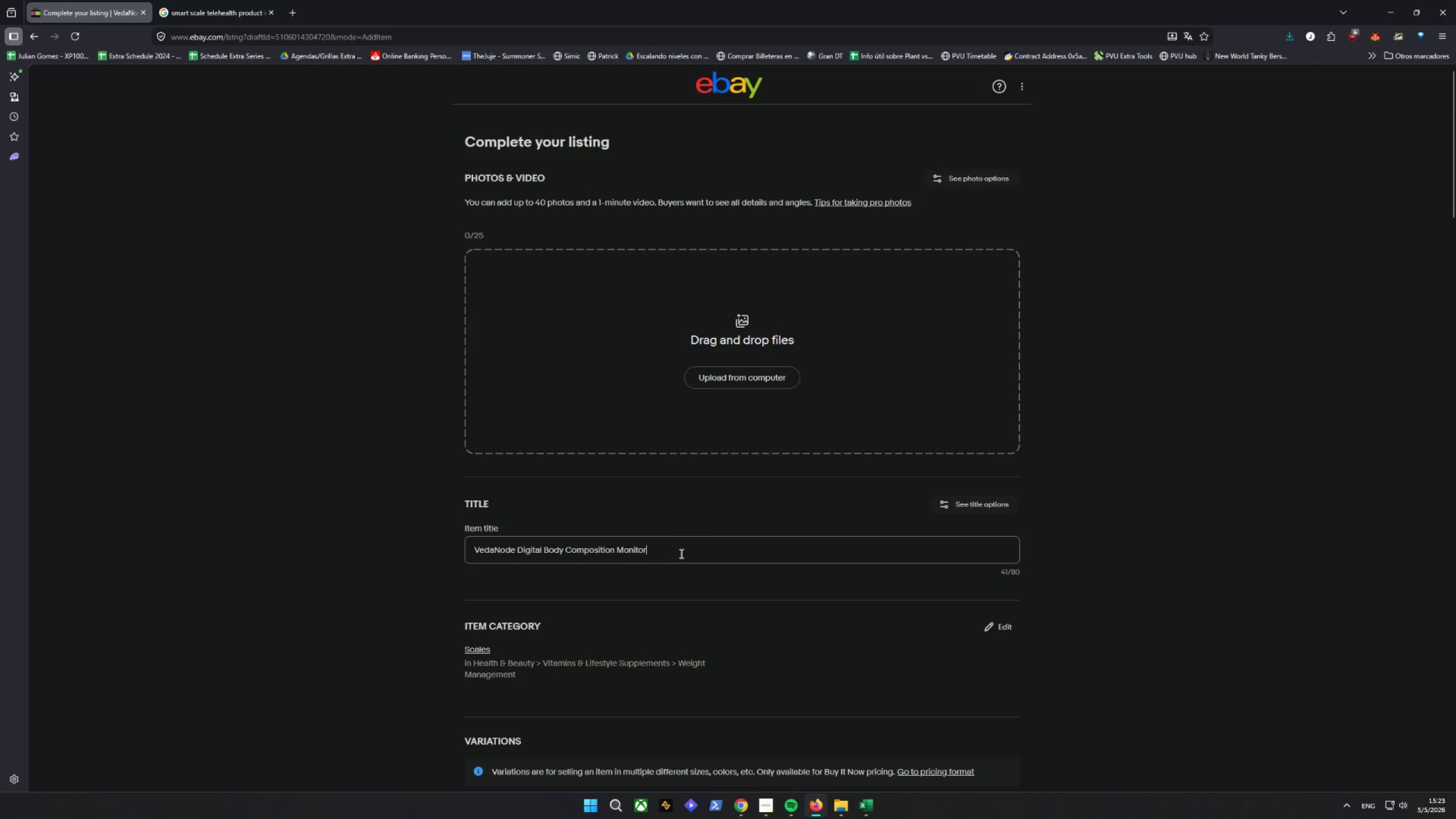 
type( Telehealth Sync BPA-Free New)
 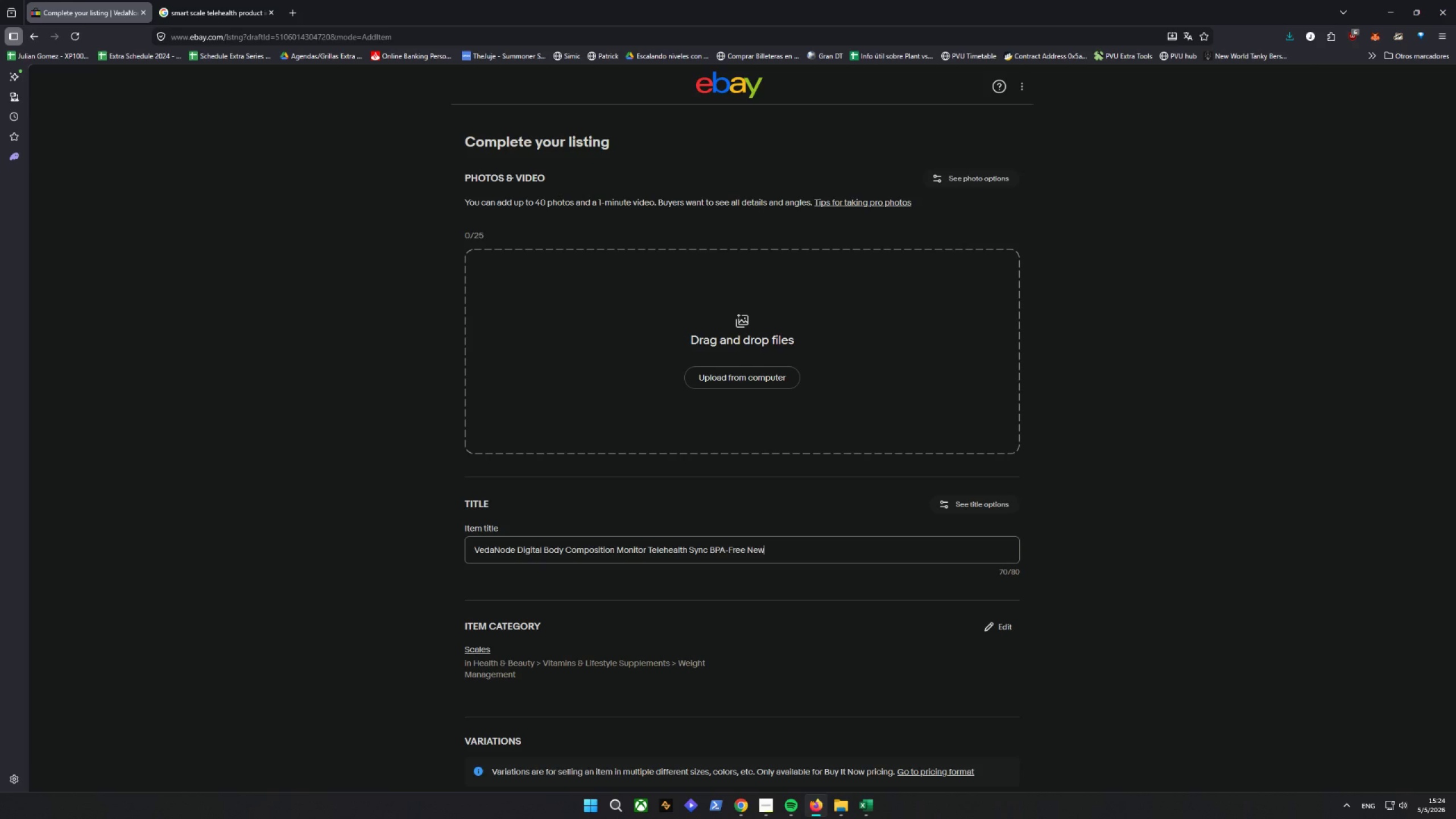 
wait(21.01)
 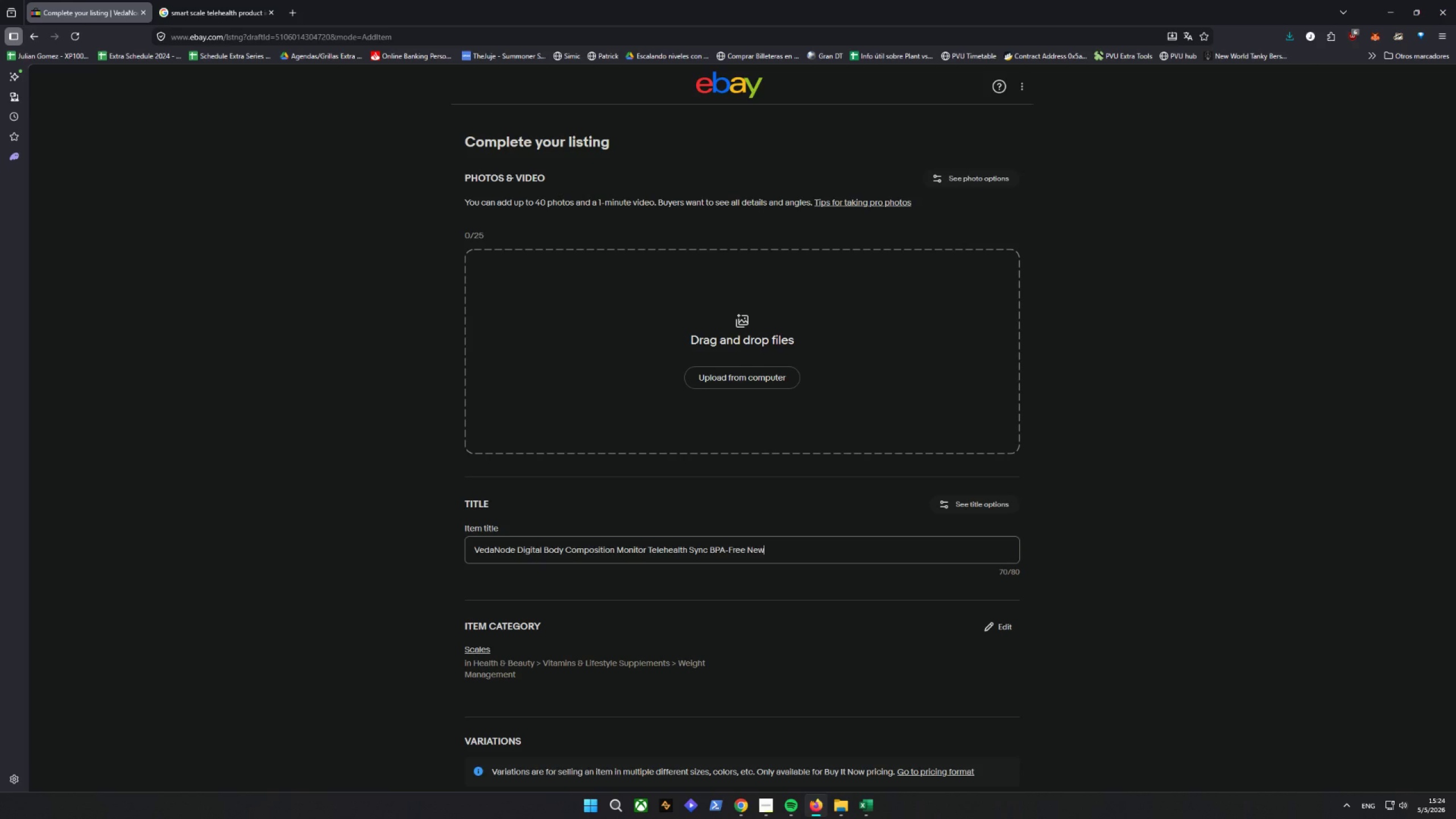 
scroll: coordinate [606, 538], scroll_direction: down, amount: 1.0
 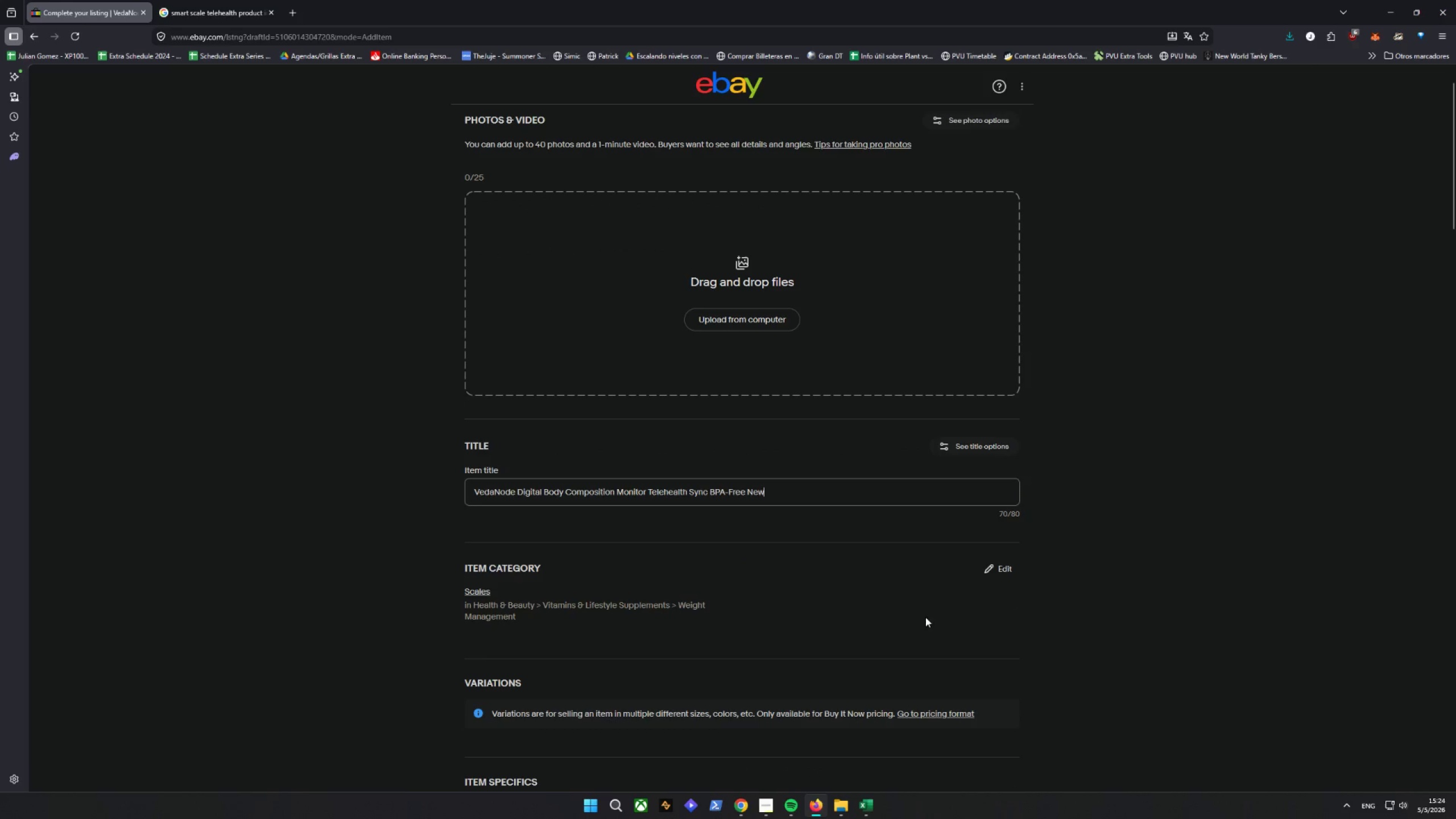 
left_click([995, 572])
 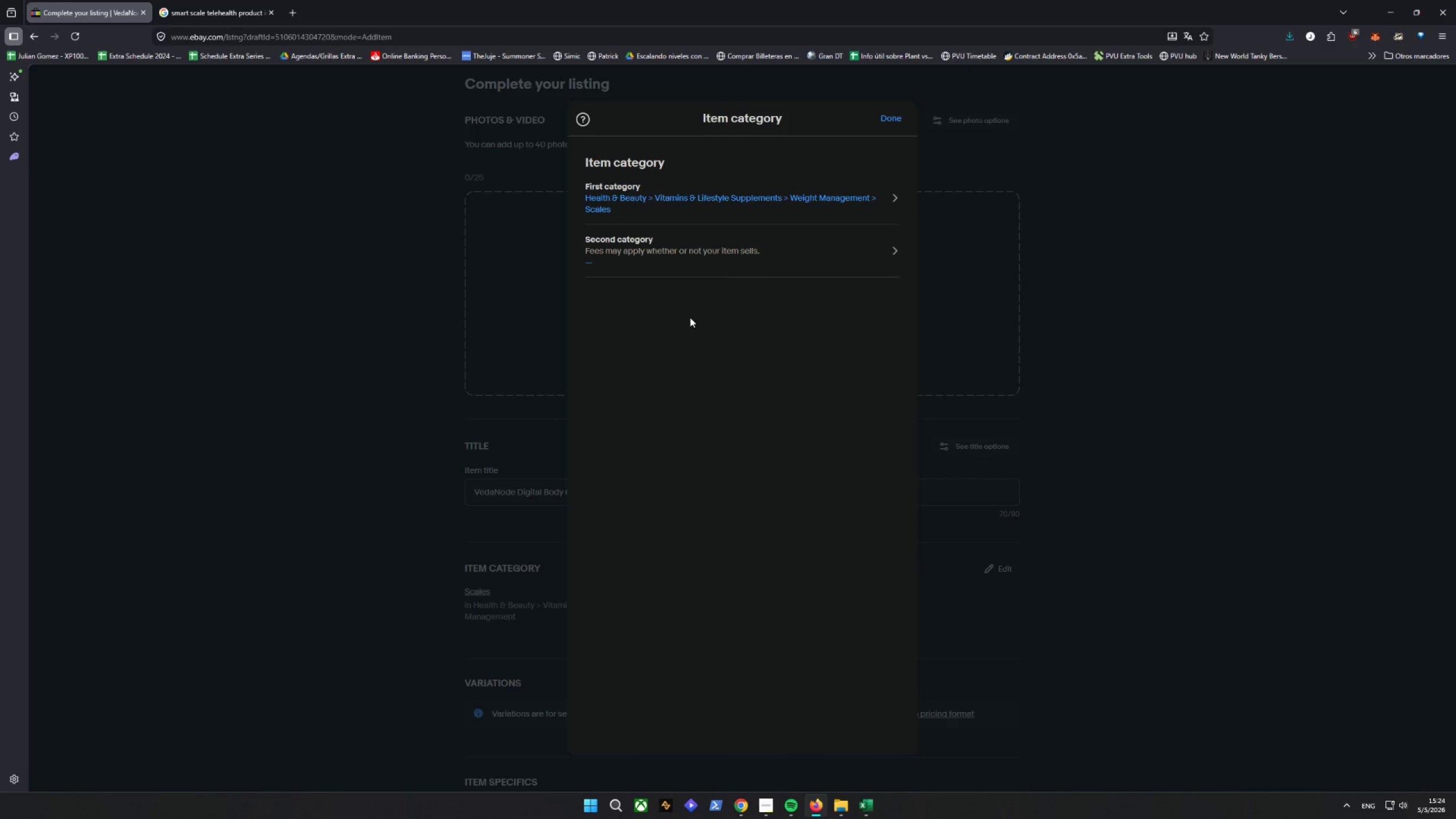 
wait(8.48)
 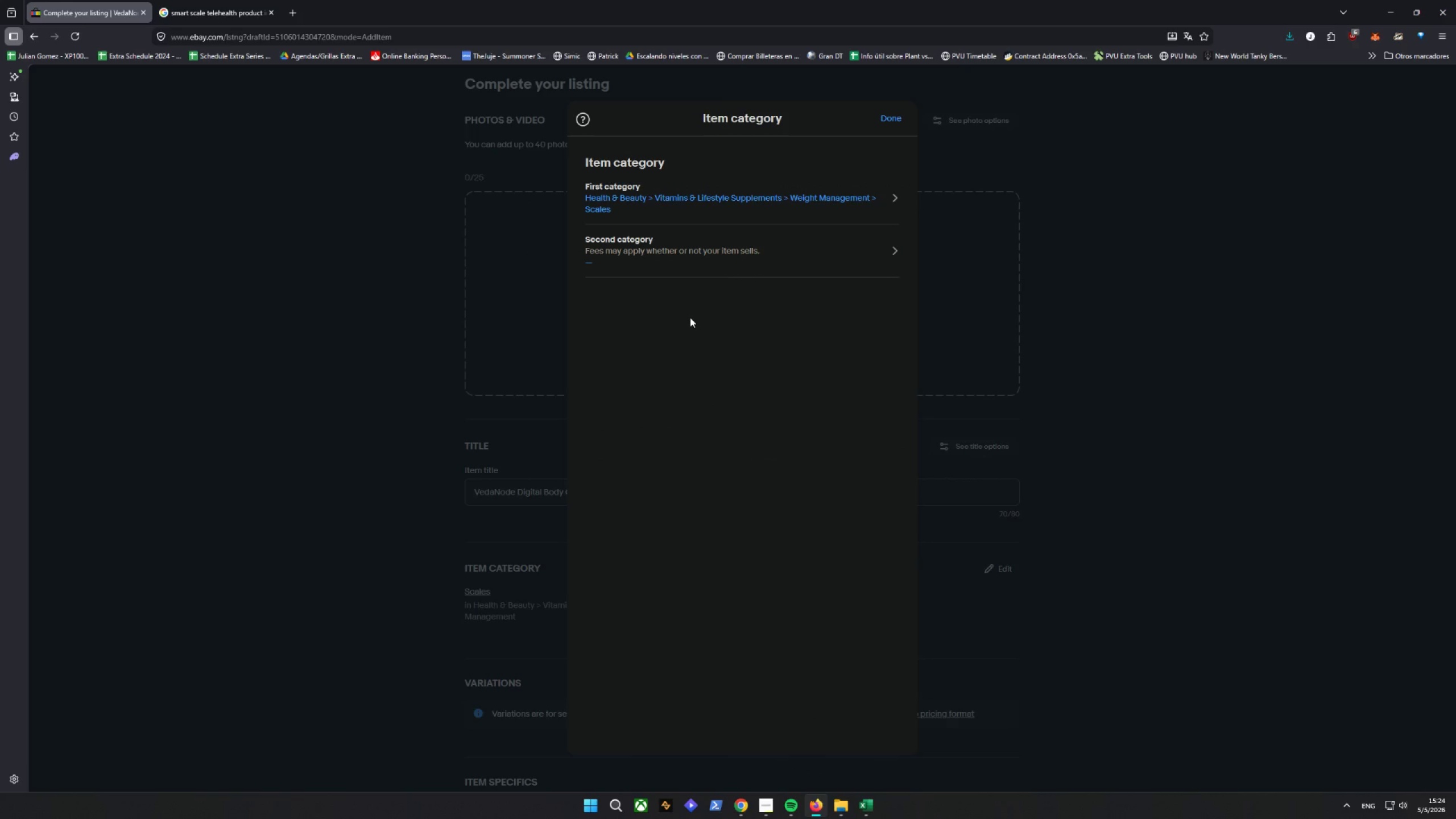 
left_click([855, 255])
 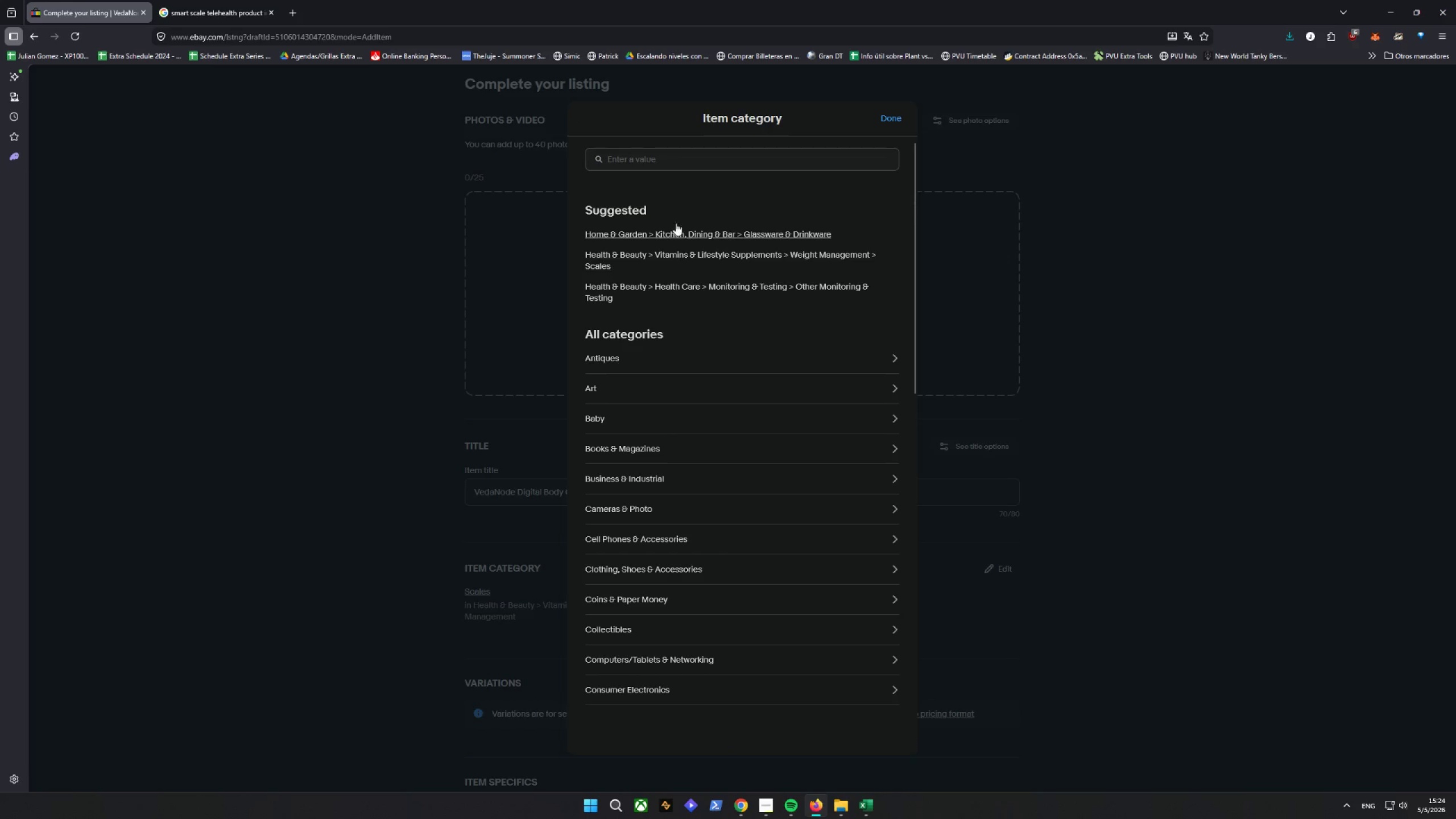 
wait(5.65)
 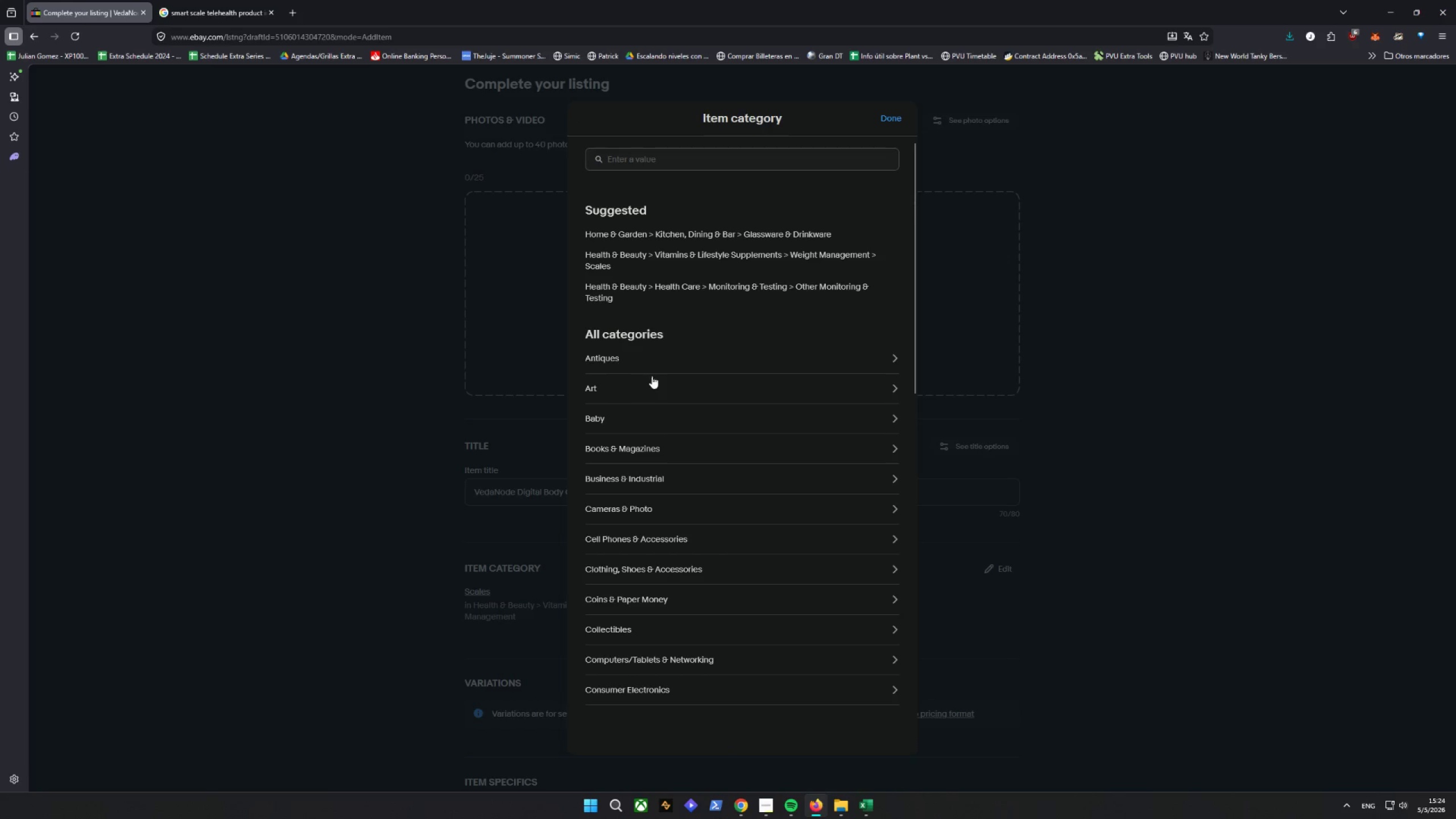 
type(body composition monitor)
 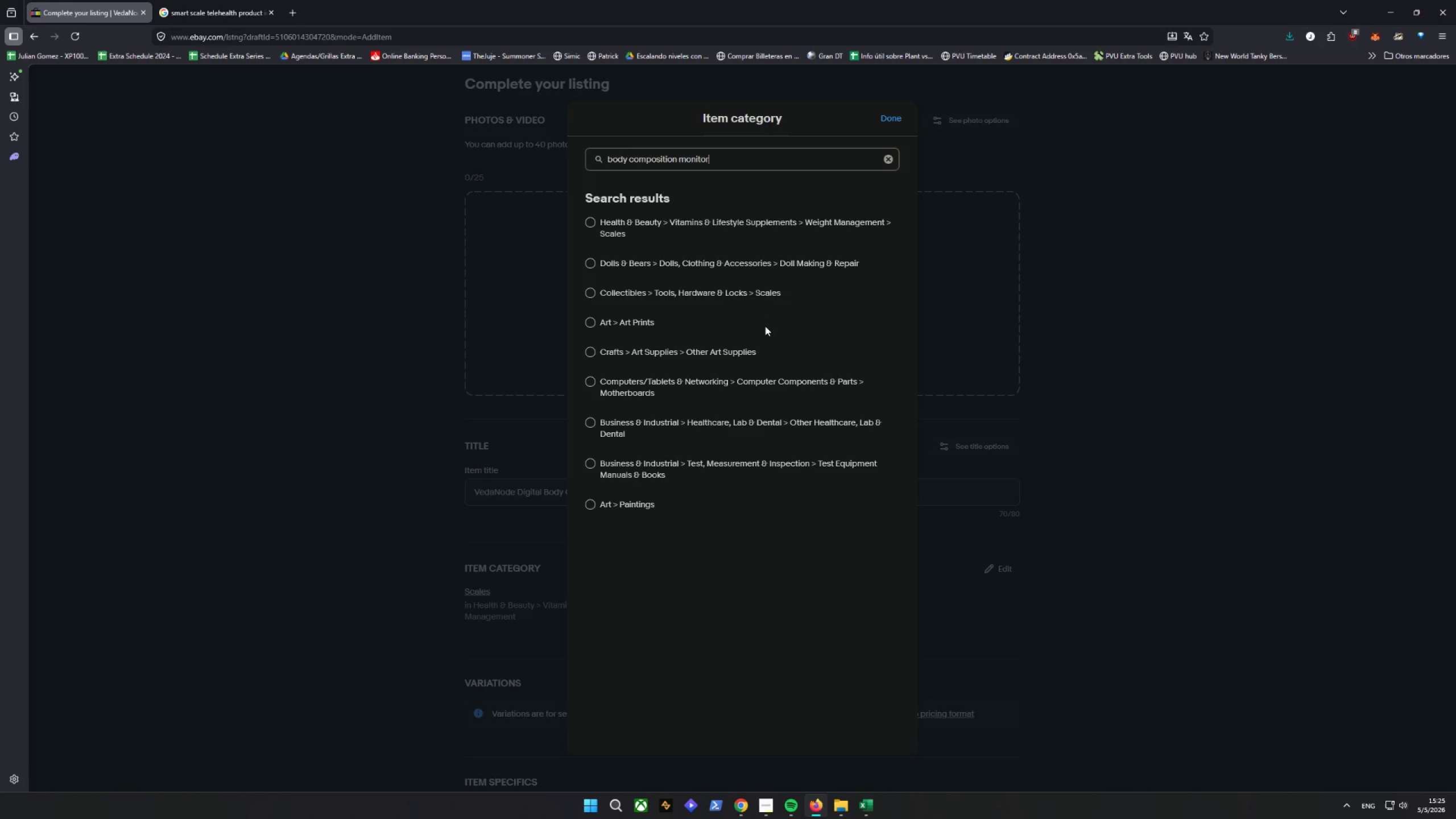 
wait(21.05)
 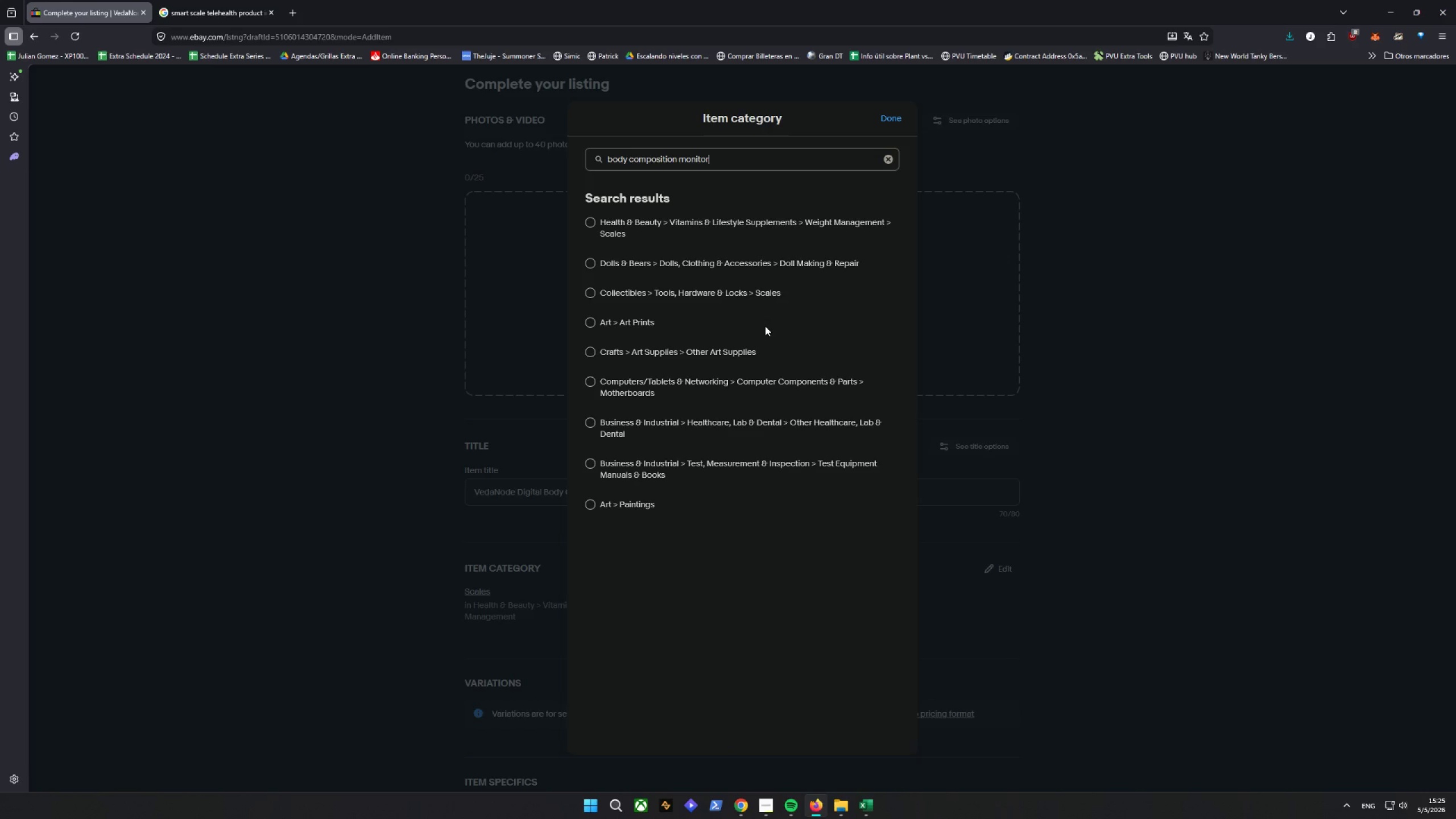 
left_click([882, 127])
 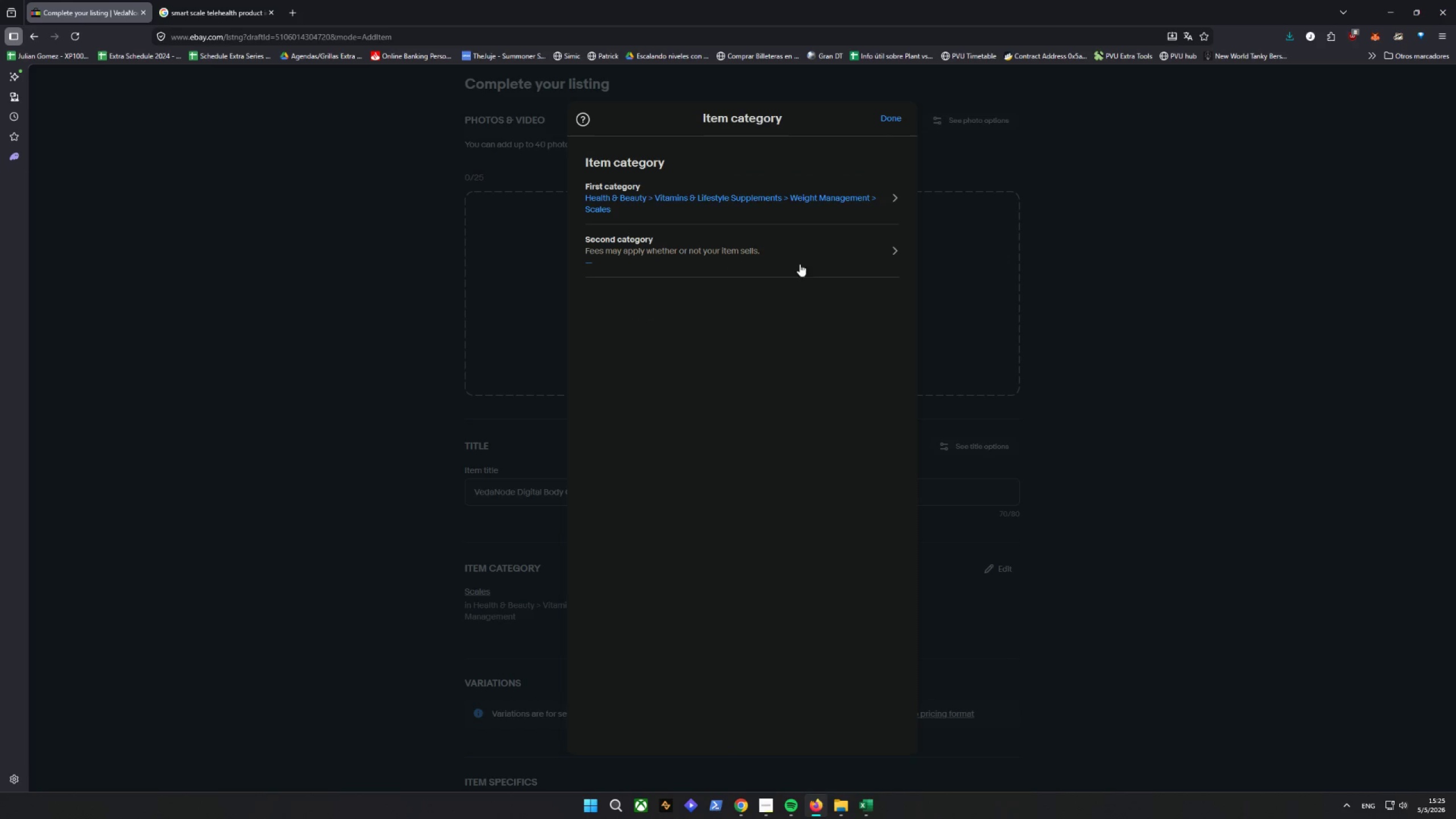 
left_click([820, 206])
 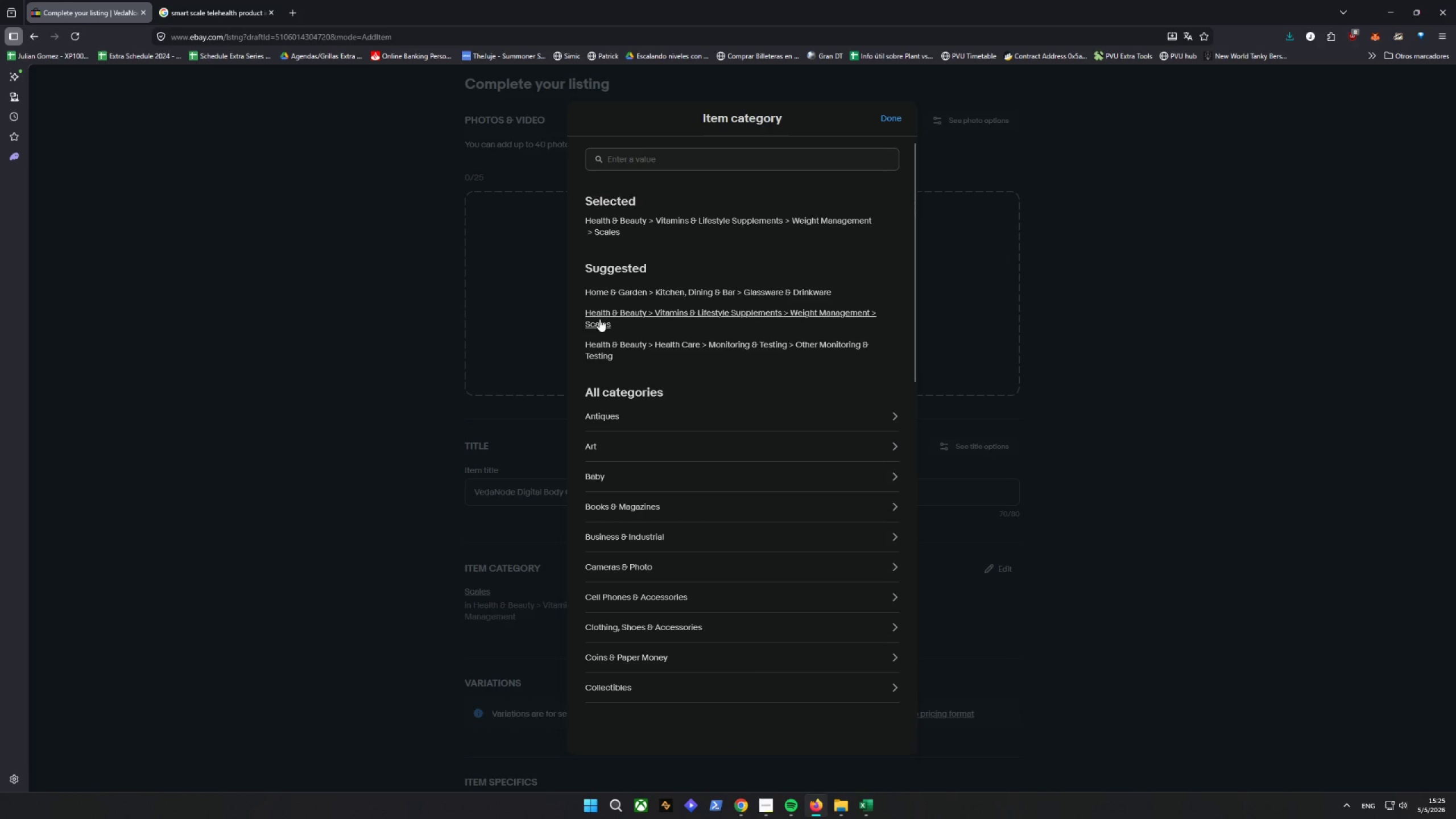 
wait(12.46)
 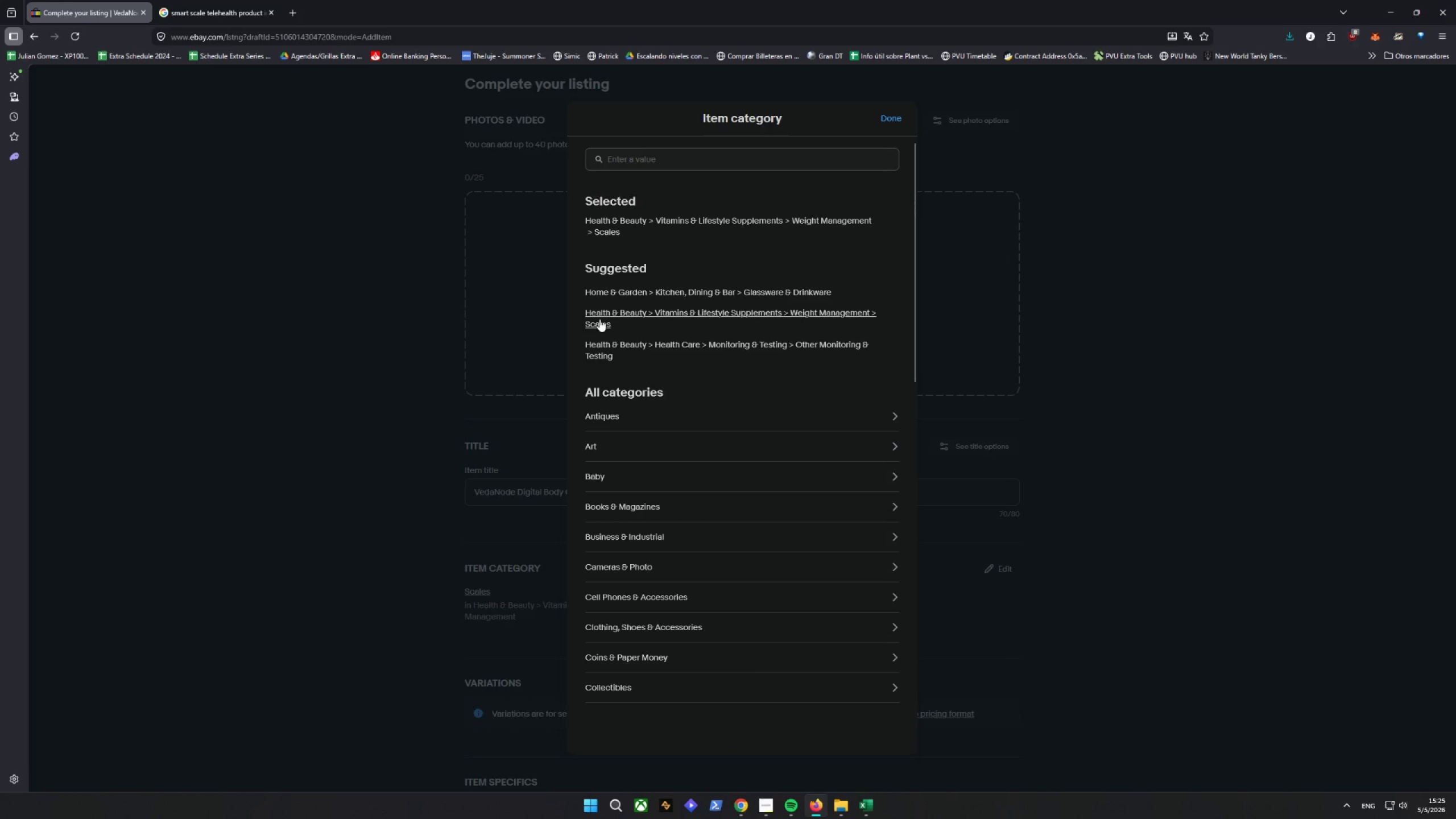 
left_click([890, 118])
 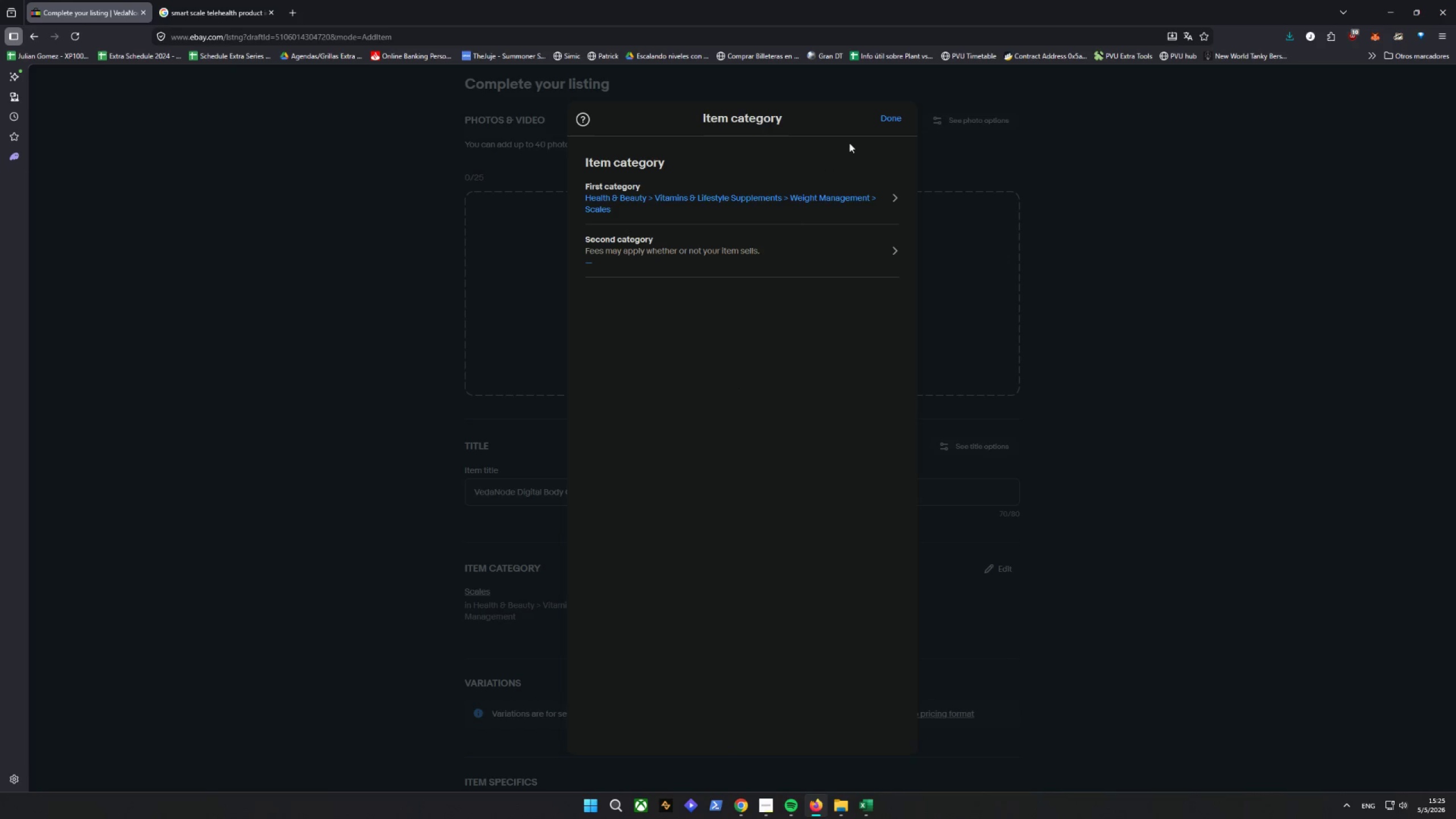 
left_click([884, 120])
 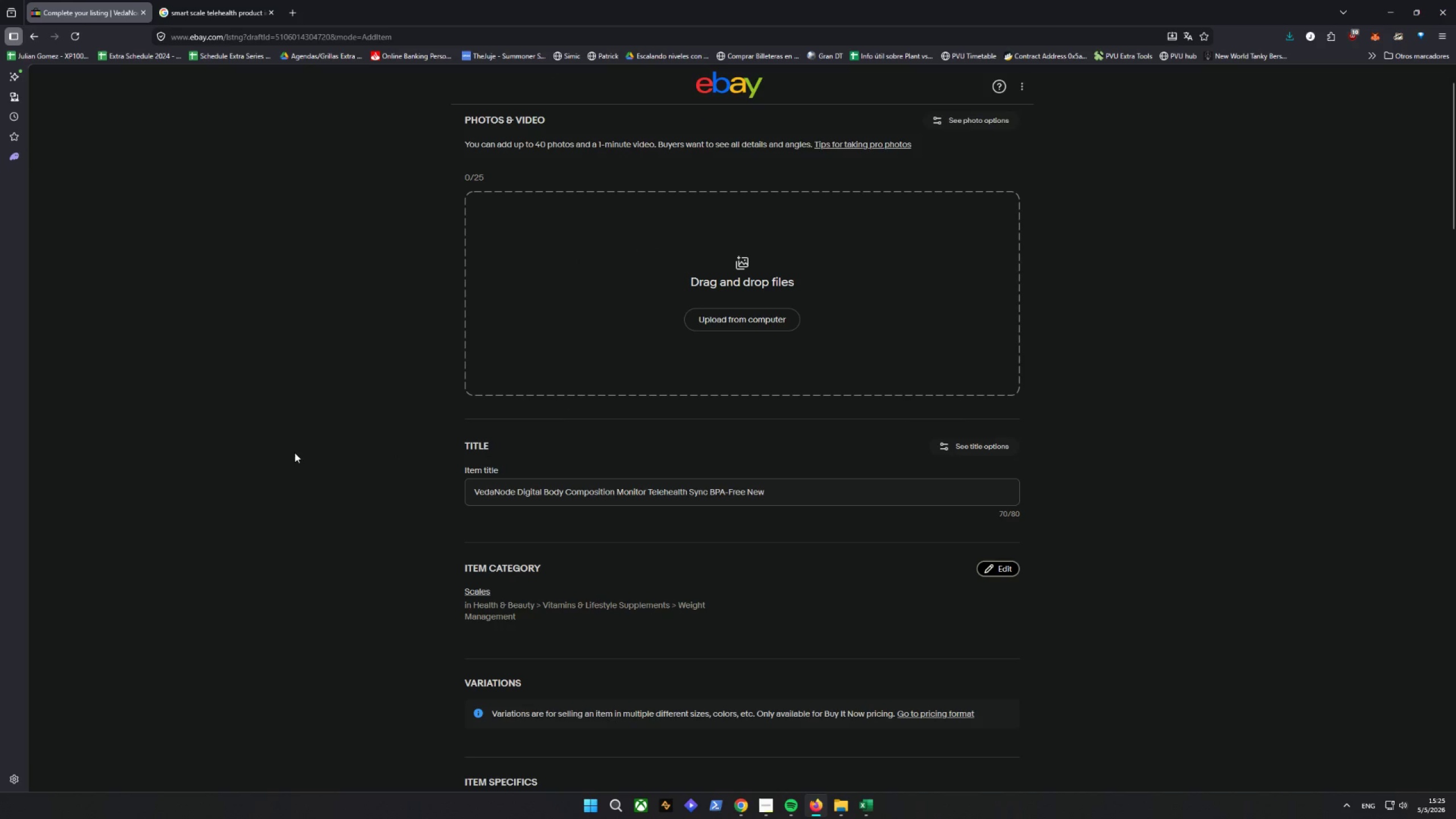 
left_click([988, 573])
 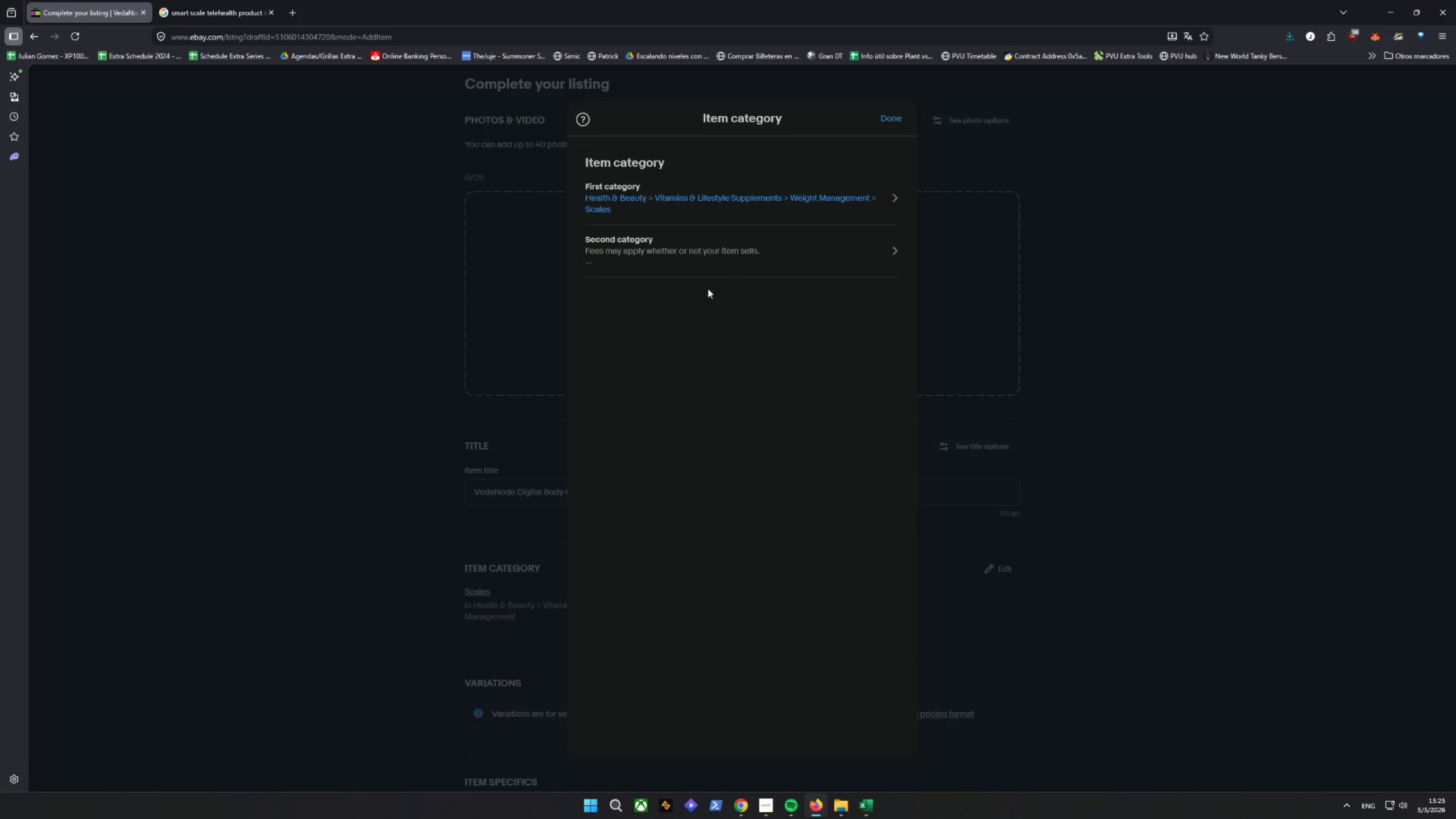 
left_click([704, 257])
 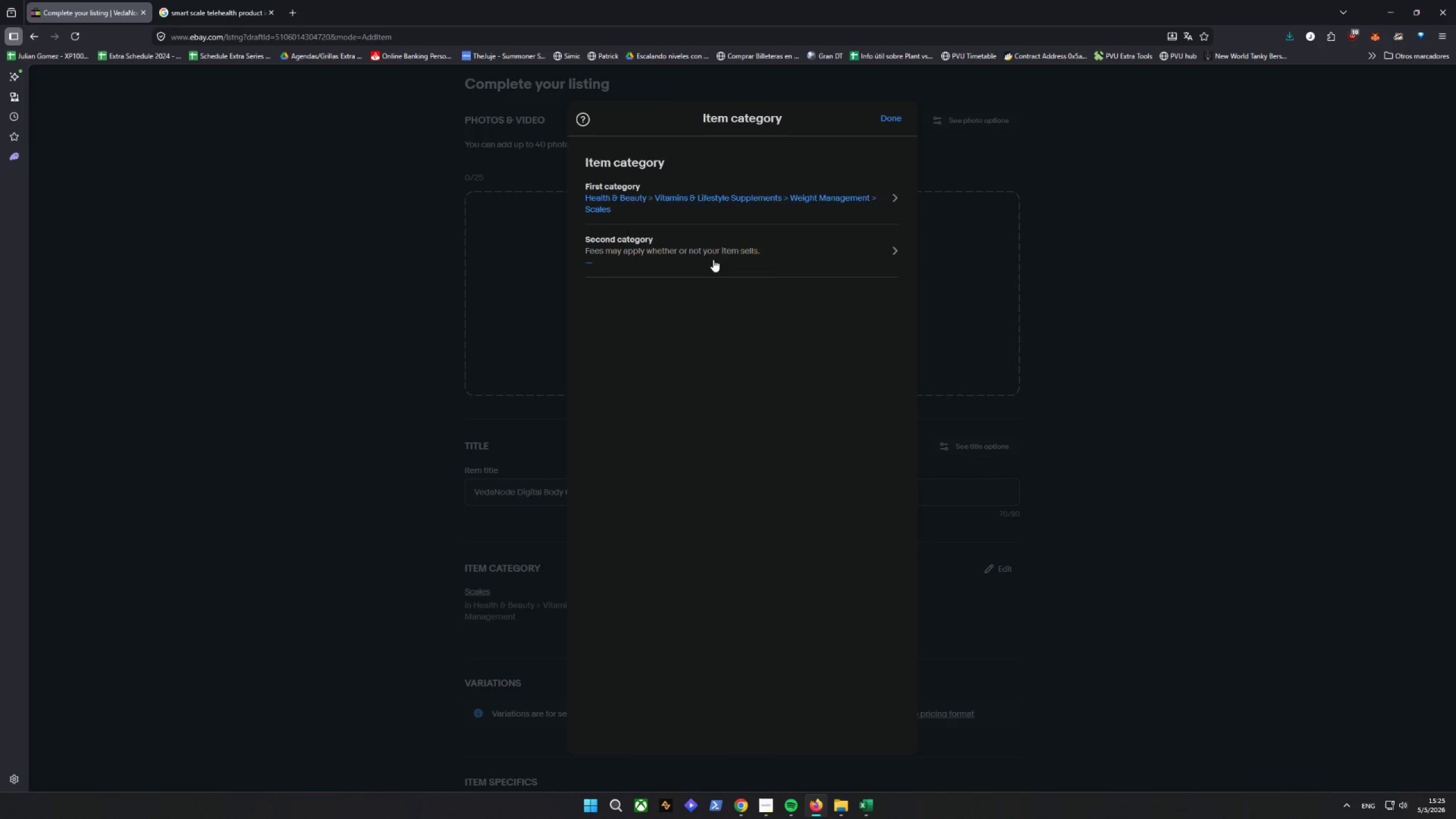 
mouse_move([826, 341])
 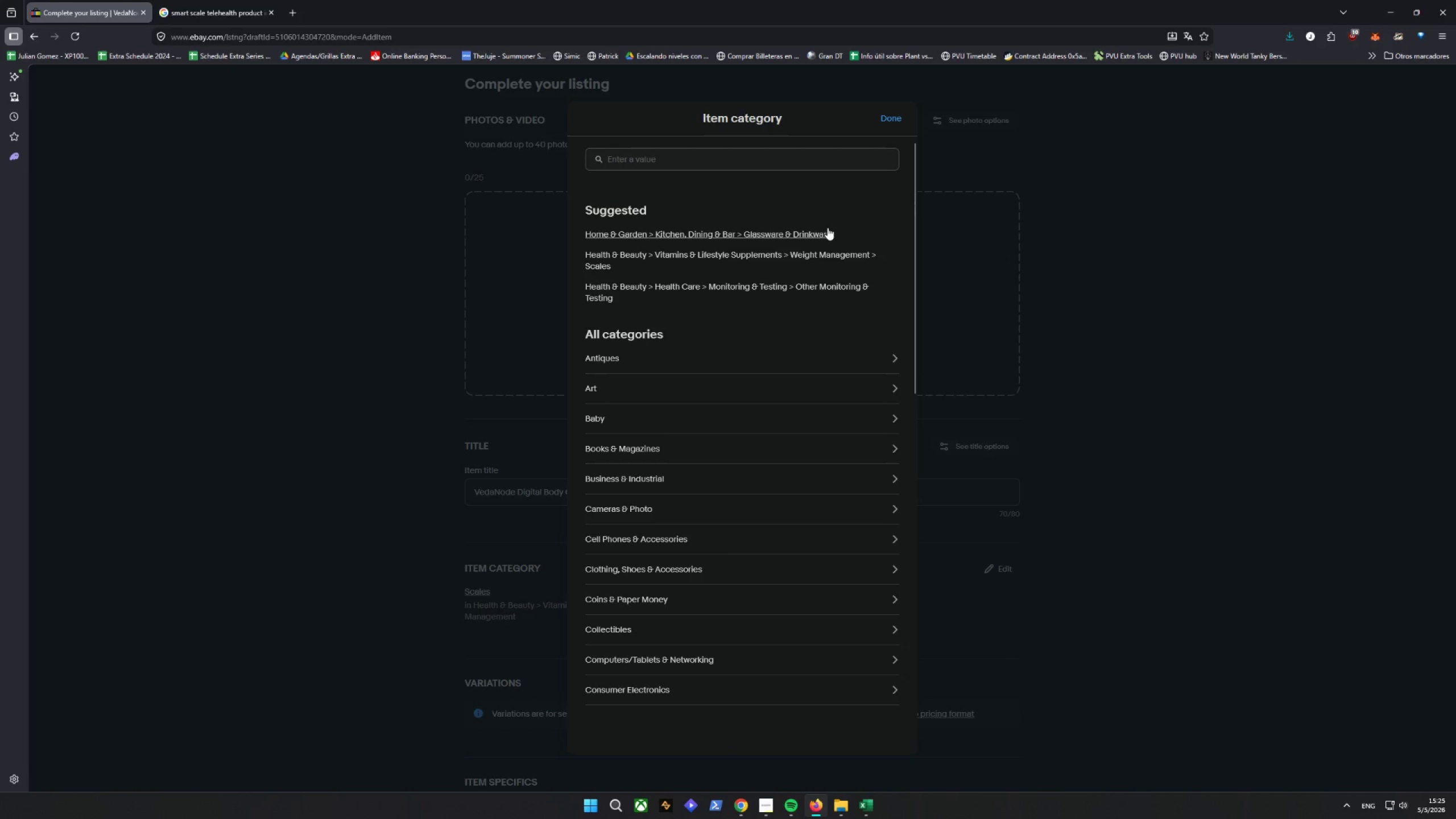 
left_click([798, 293])
 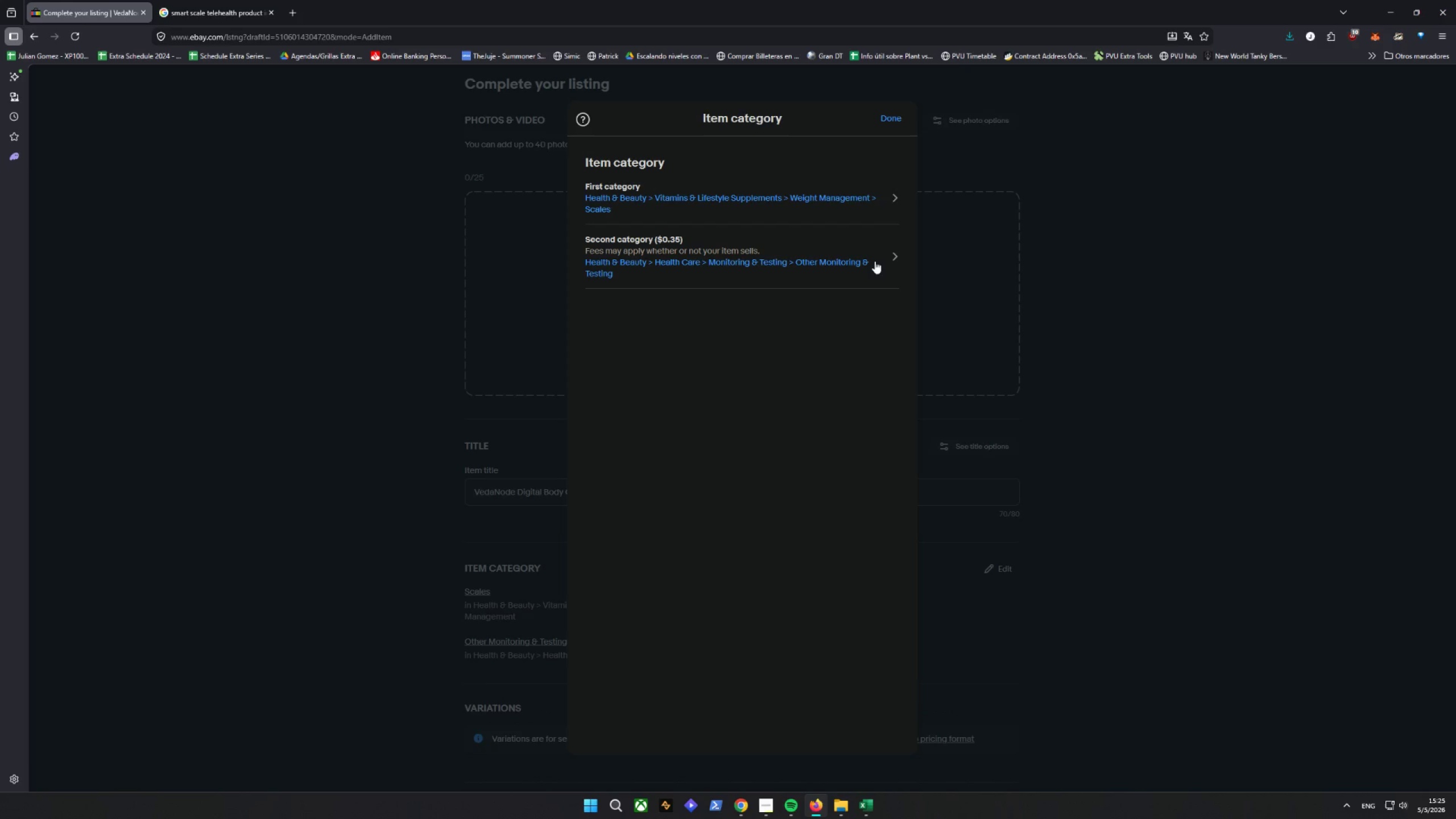 
wait(8.31)
 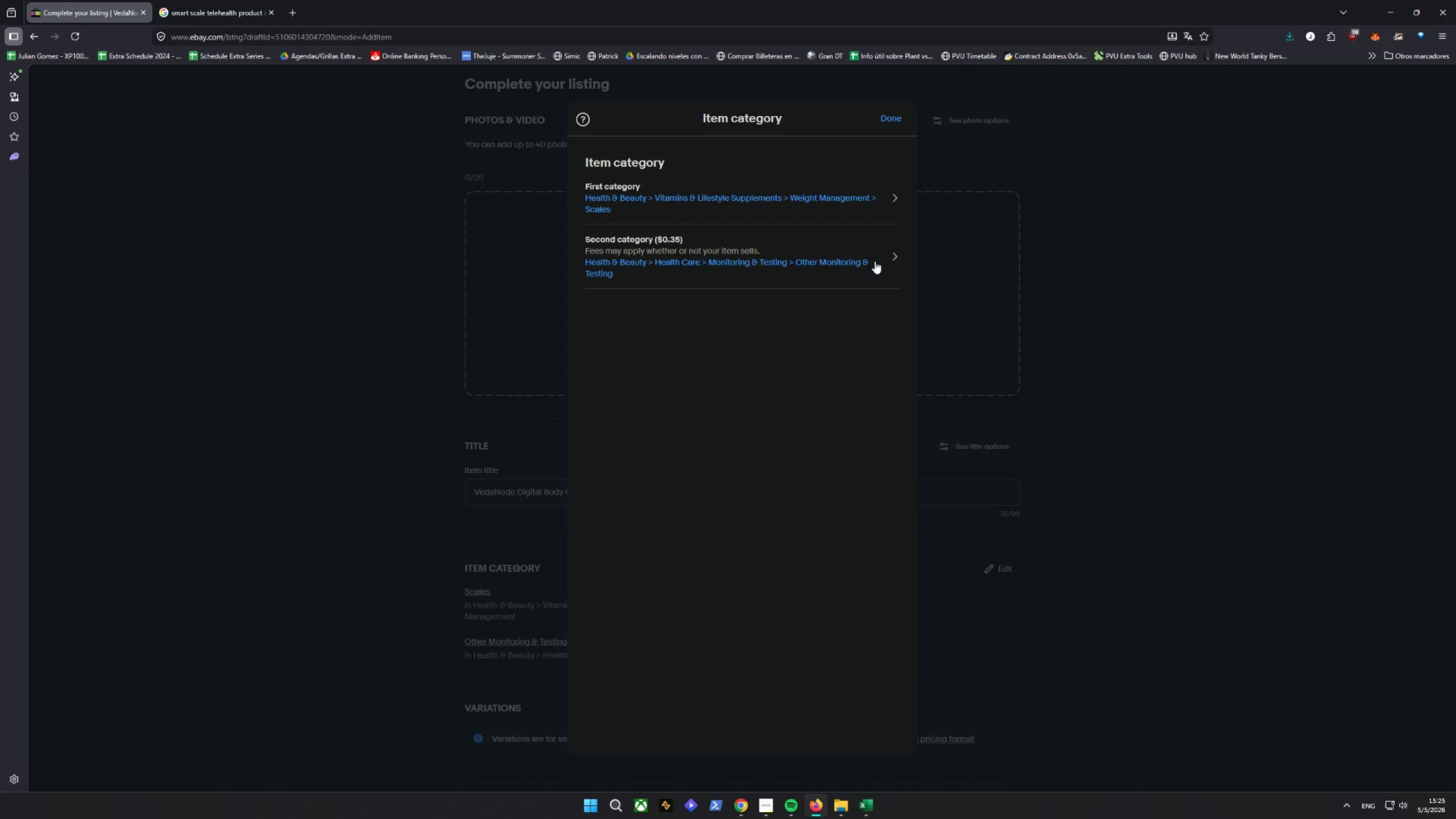 
left_click([898, 119])
 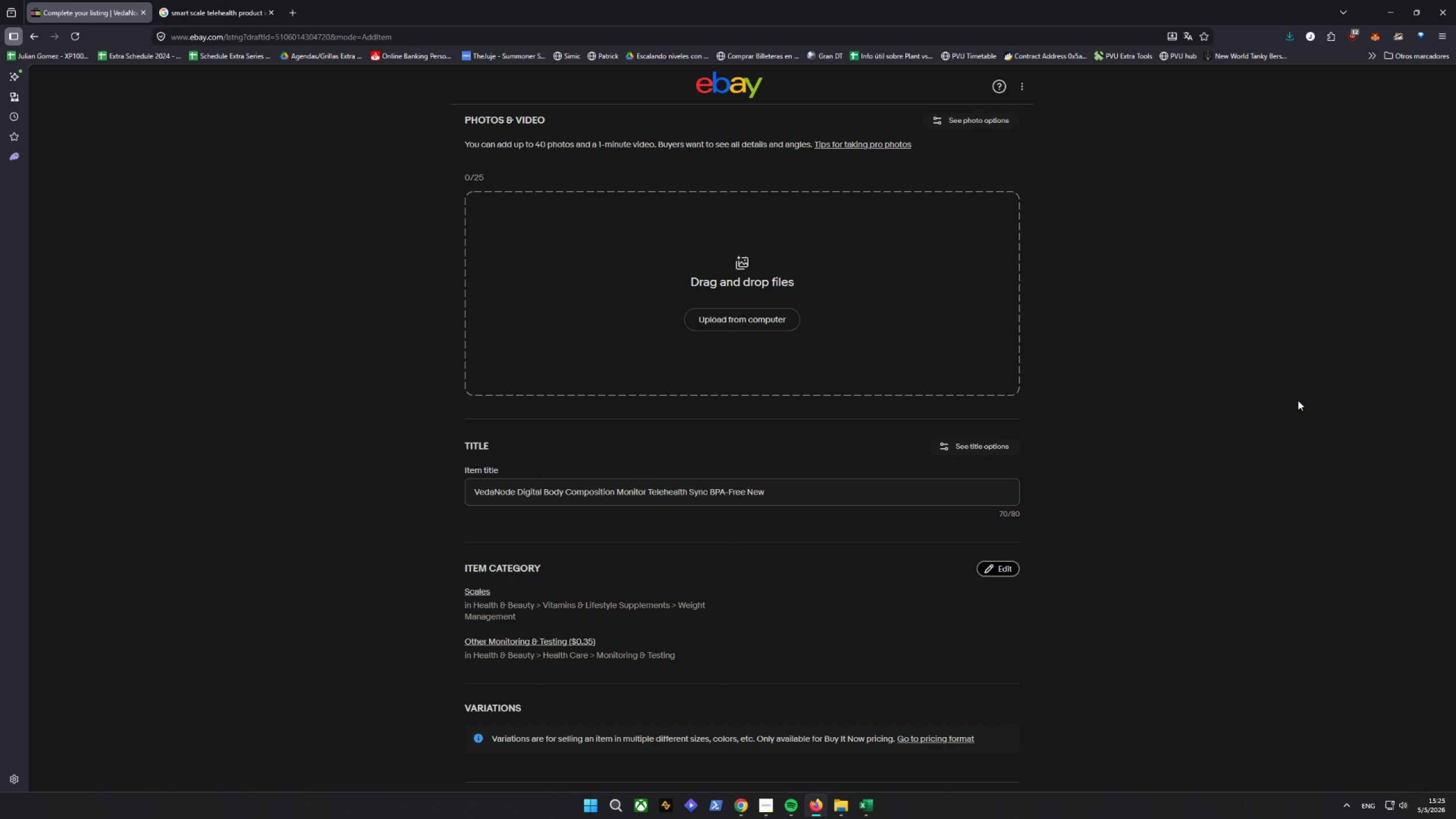 
wait(7.73)
 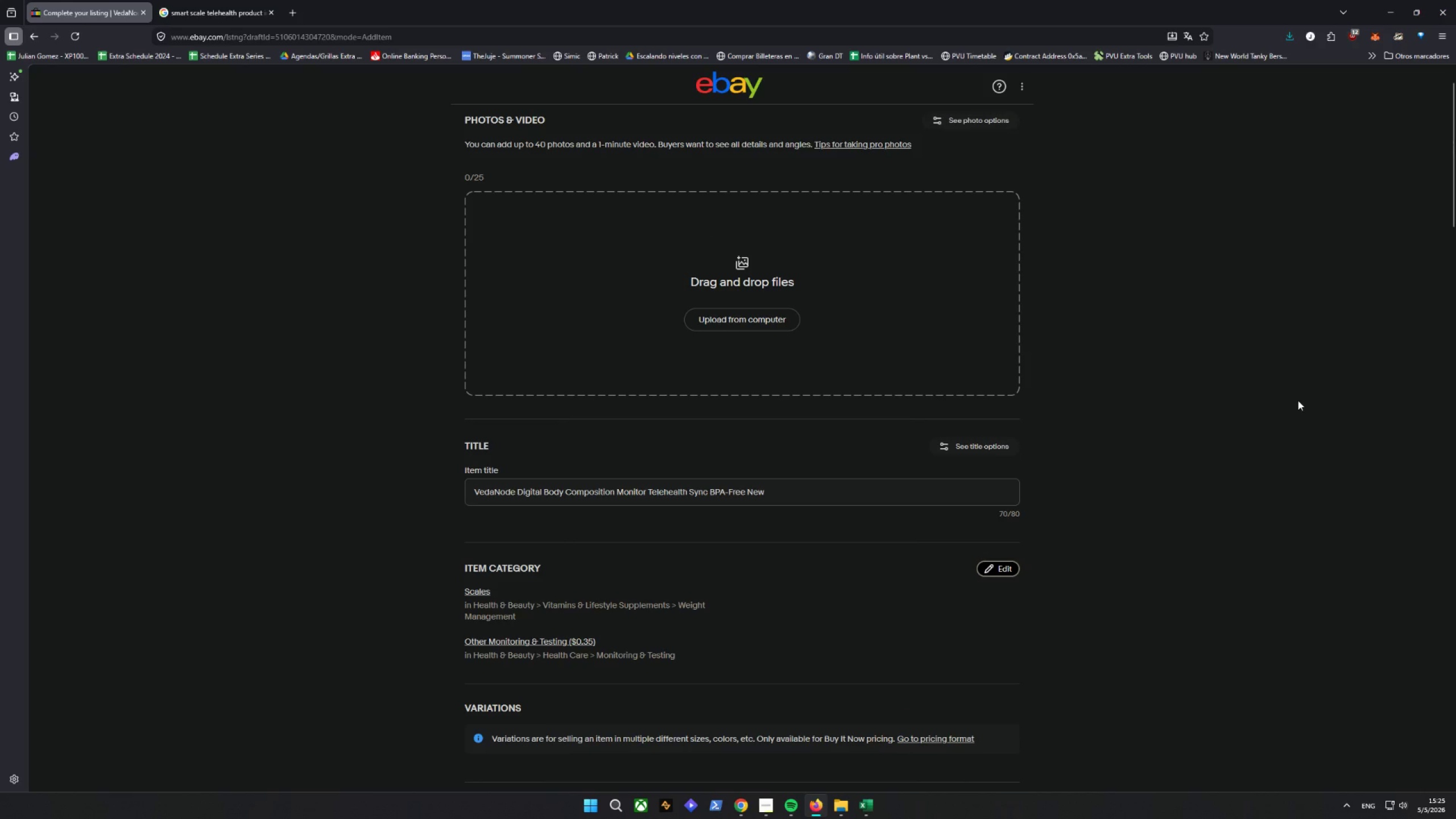 
left_click([966, 121])
 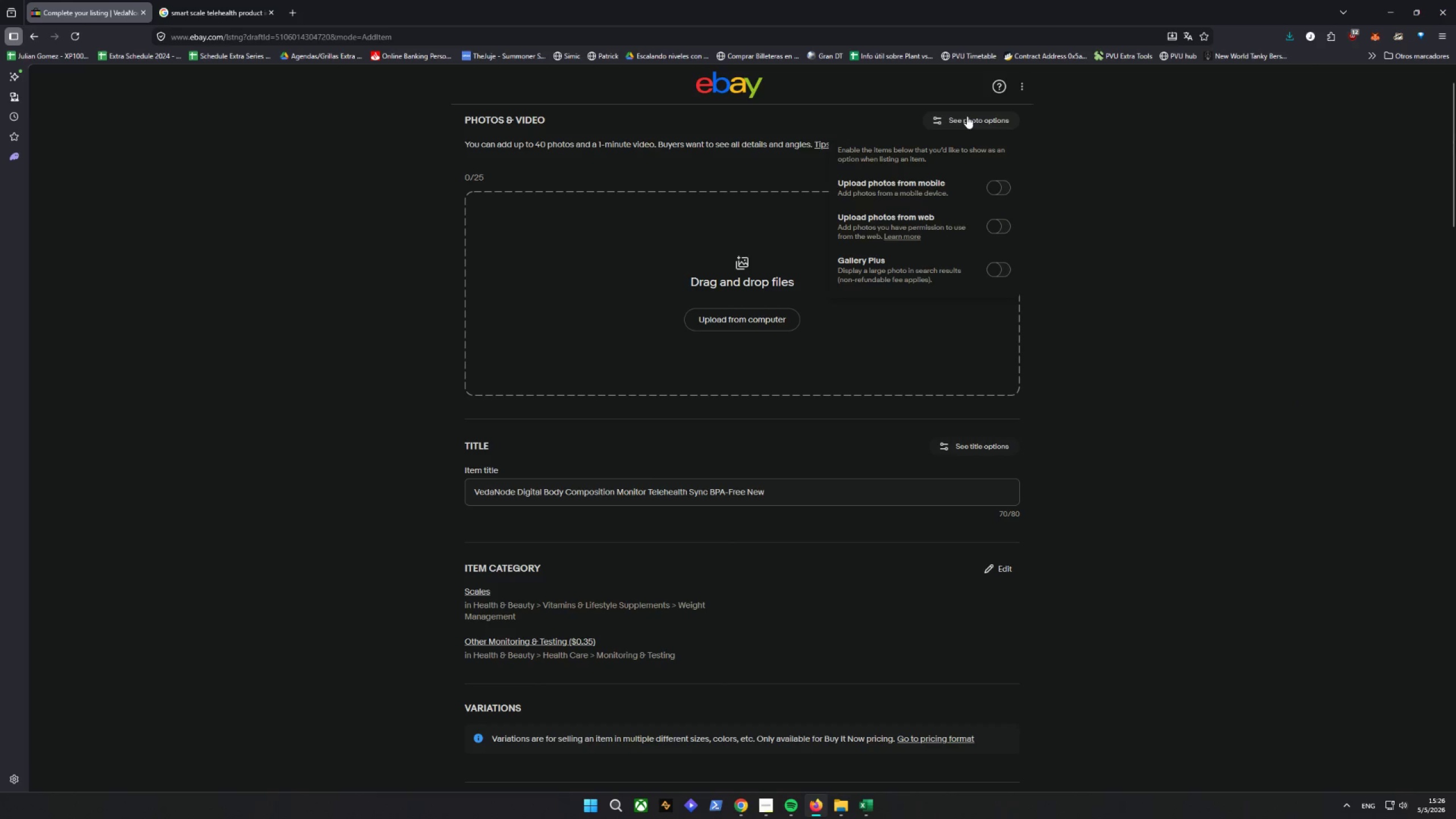 
wait(8.36)
 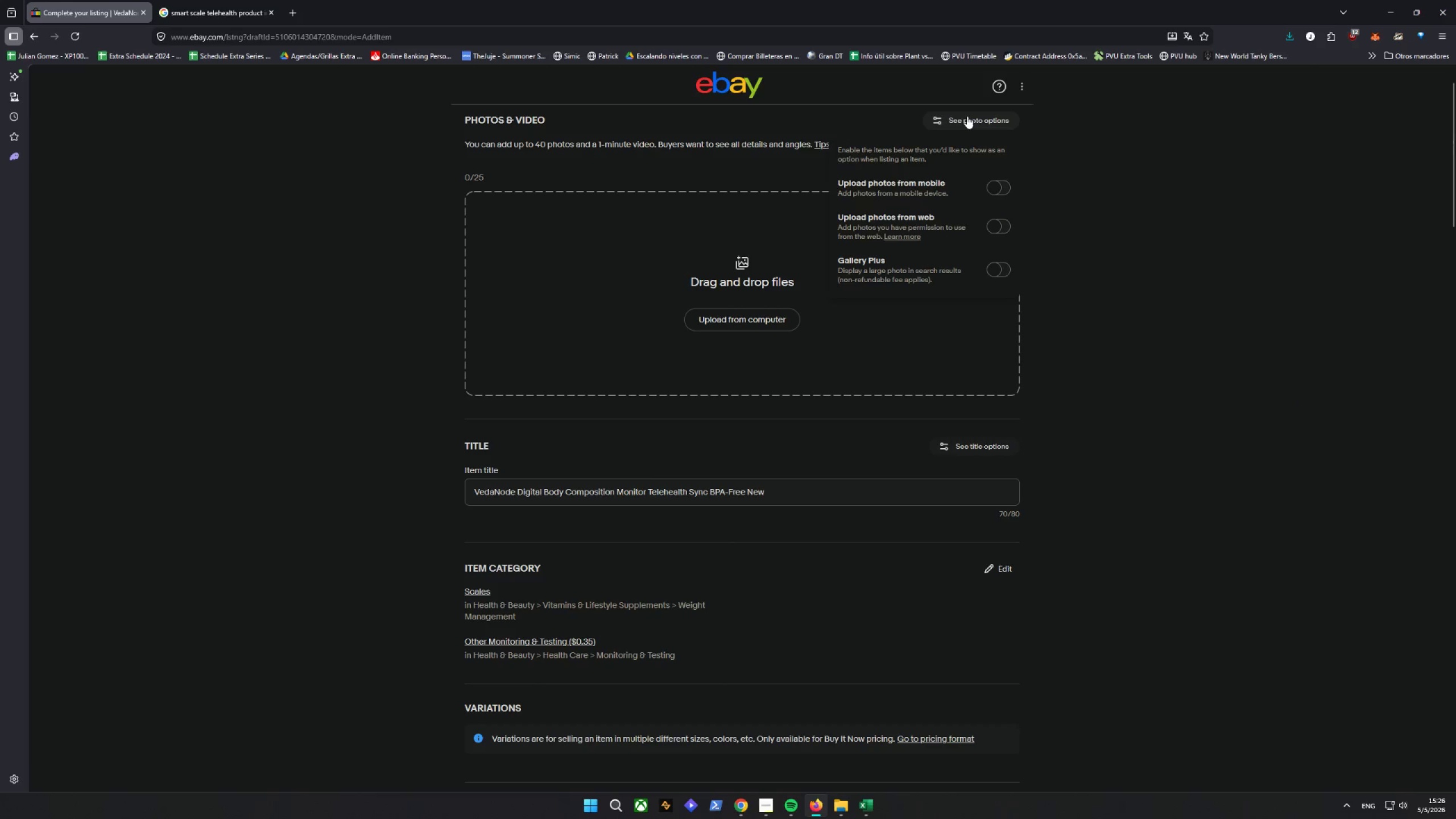 
left_click([1007, 274])
 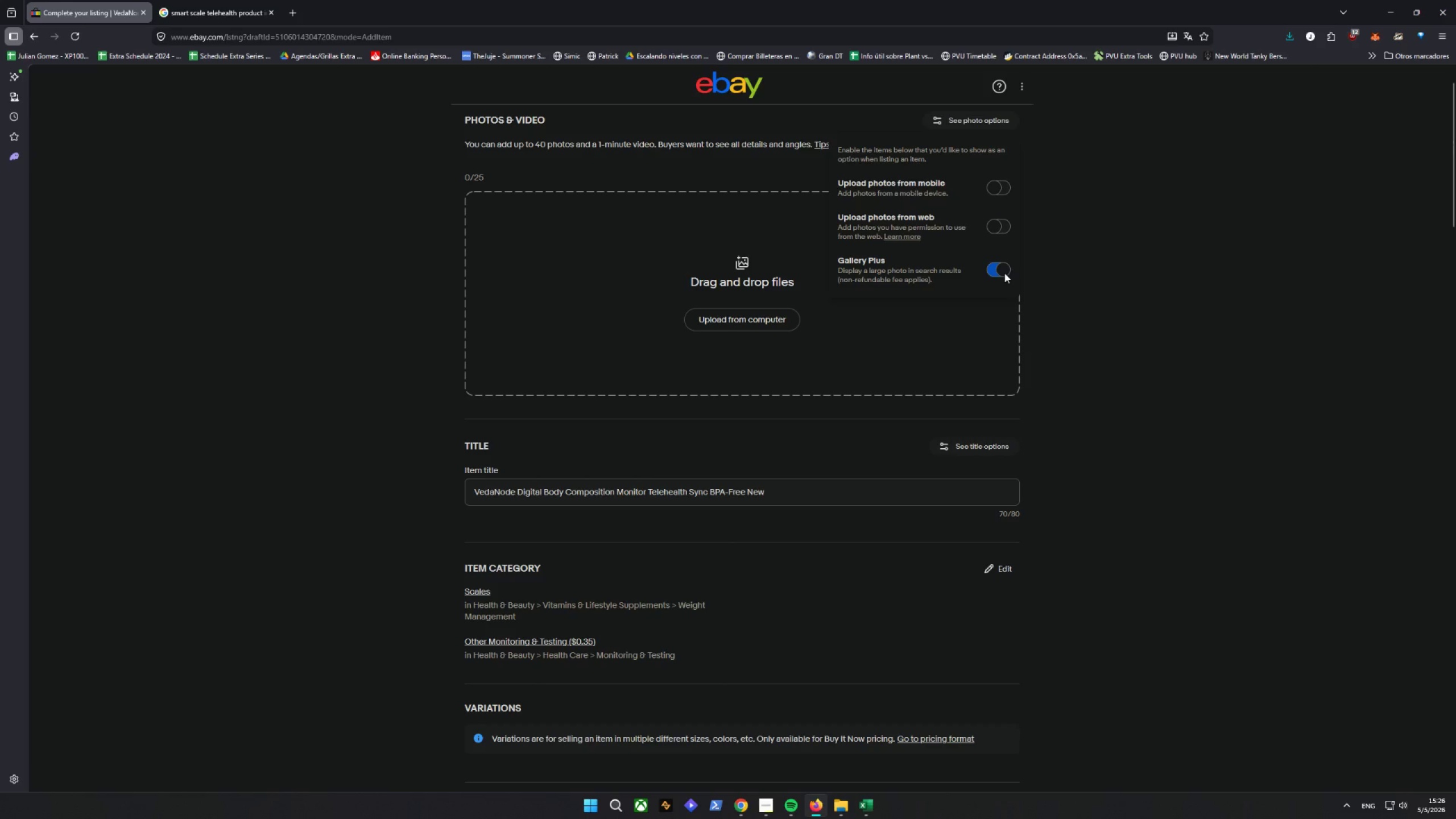 
left_click([1004, 273])
 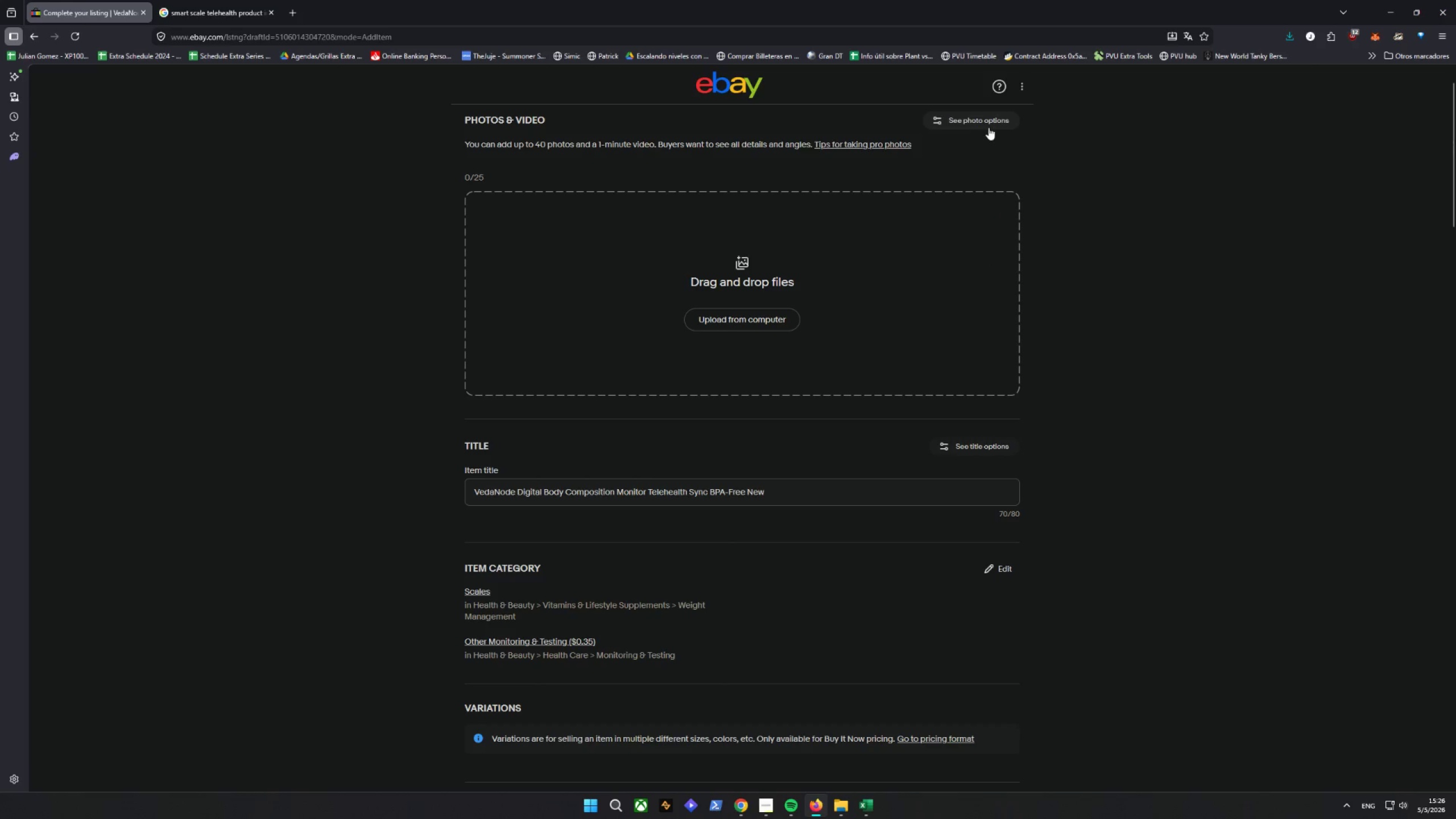 
scroll: coordinate [1048, 349], scroll_direction: down, amount: 9.0
 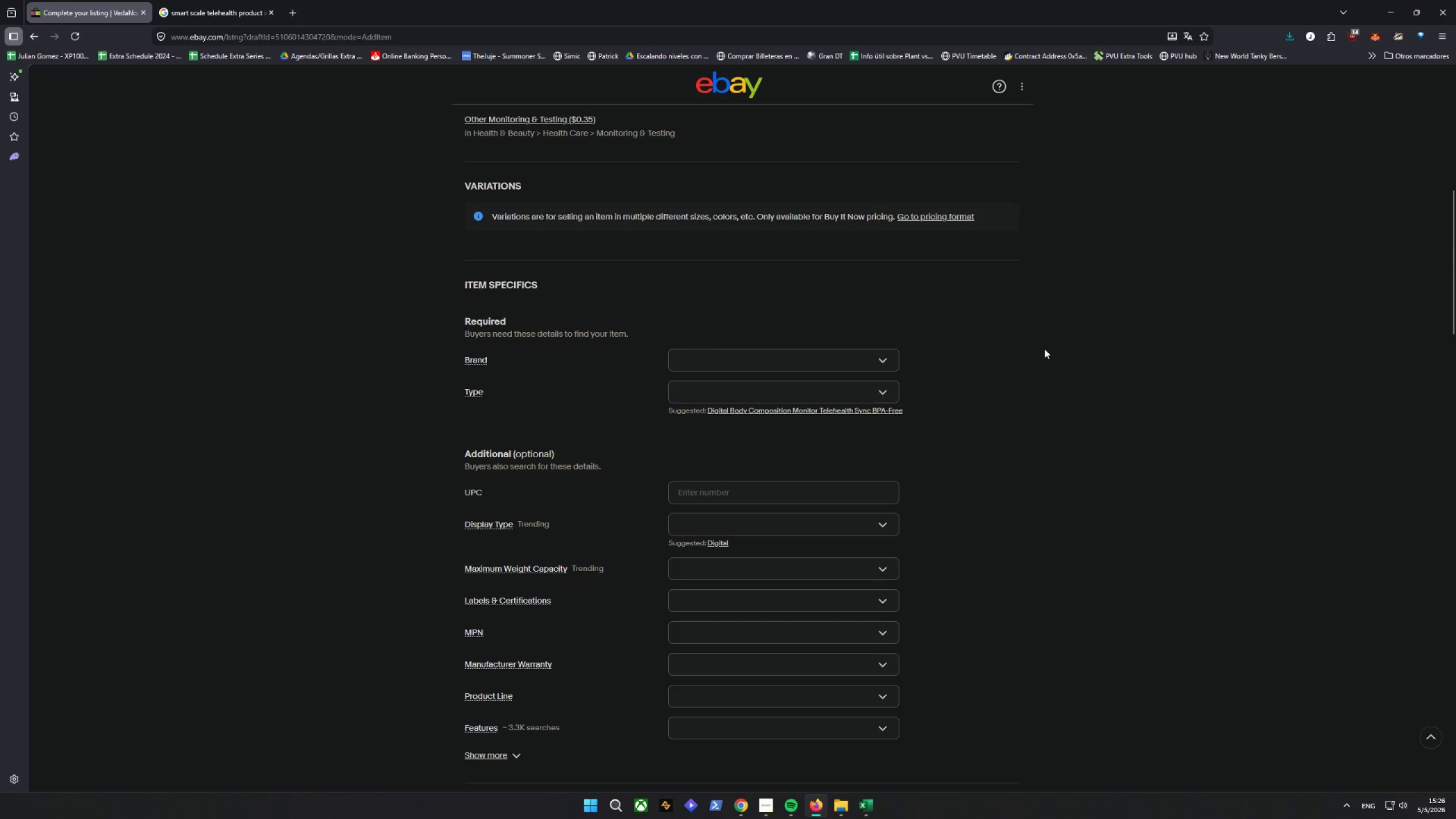 
scroll: coordinate [1044, 349], scroll_direction: none, amount: 0.0
 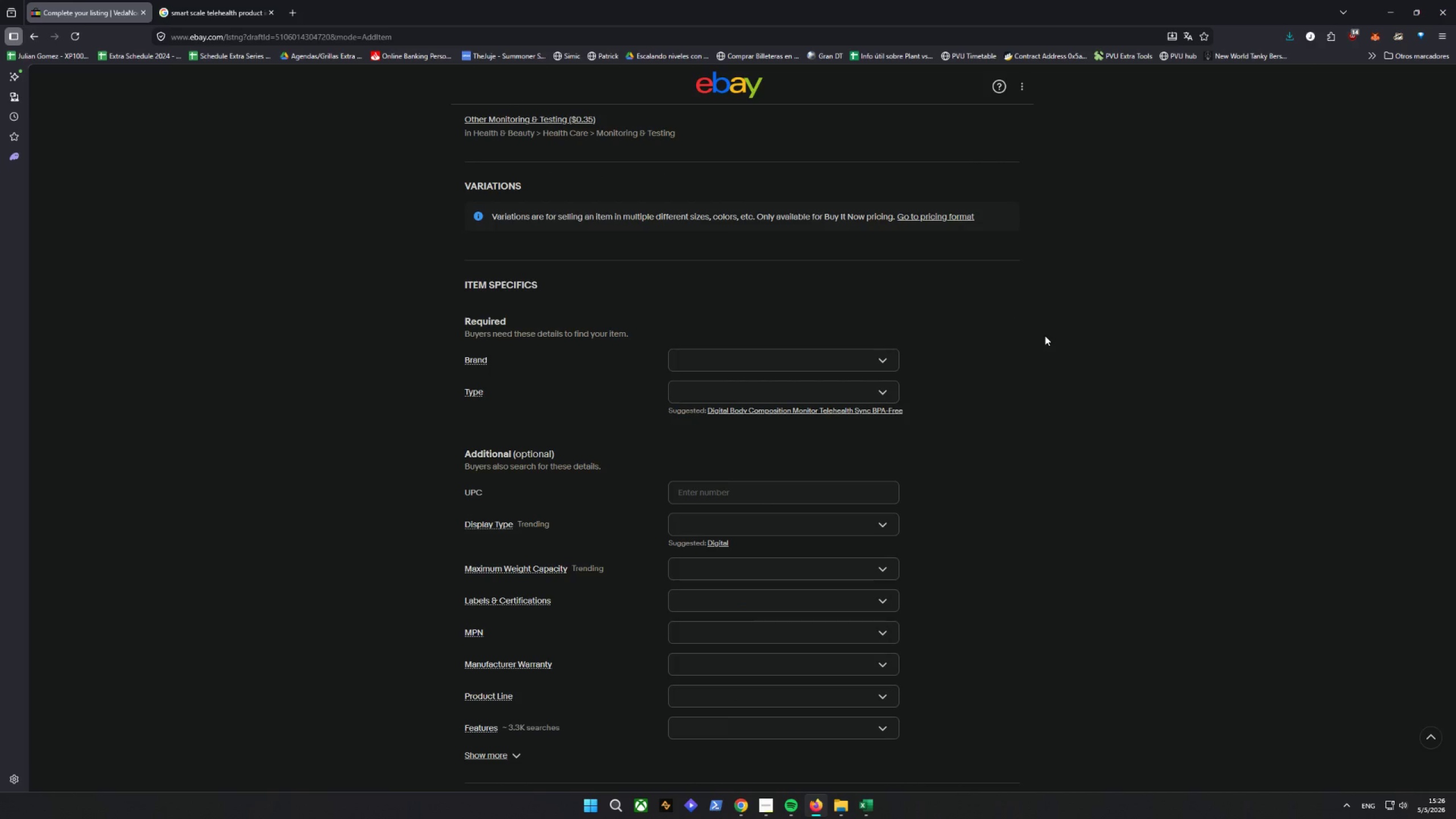 
wait(12.99)
 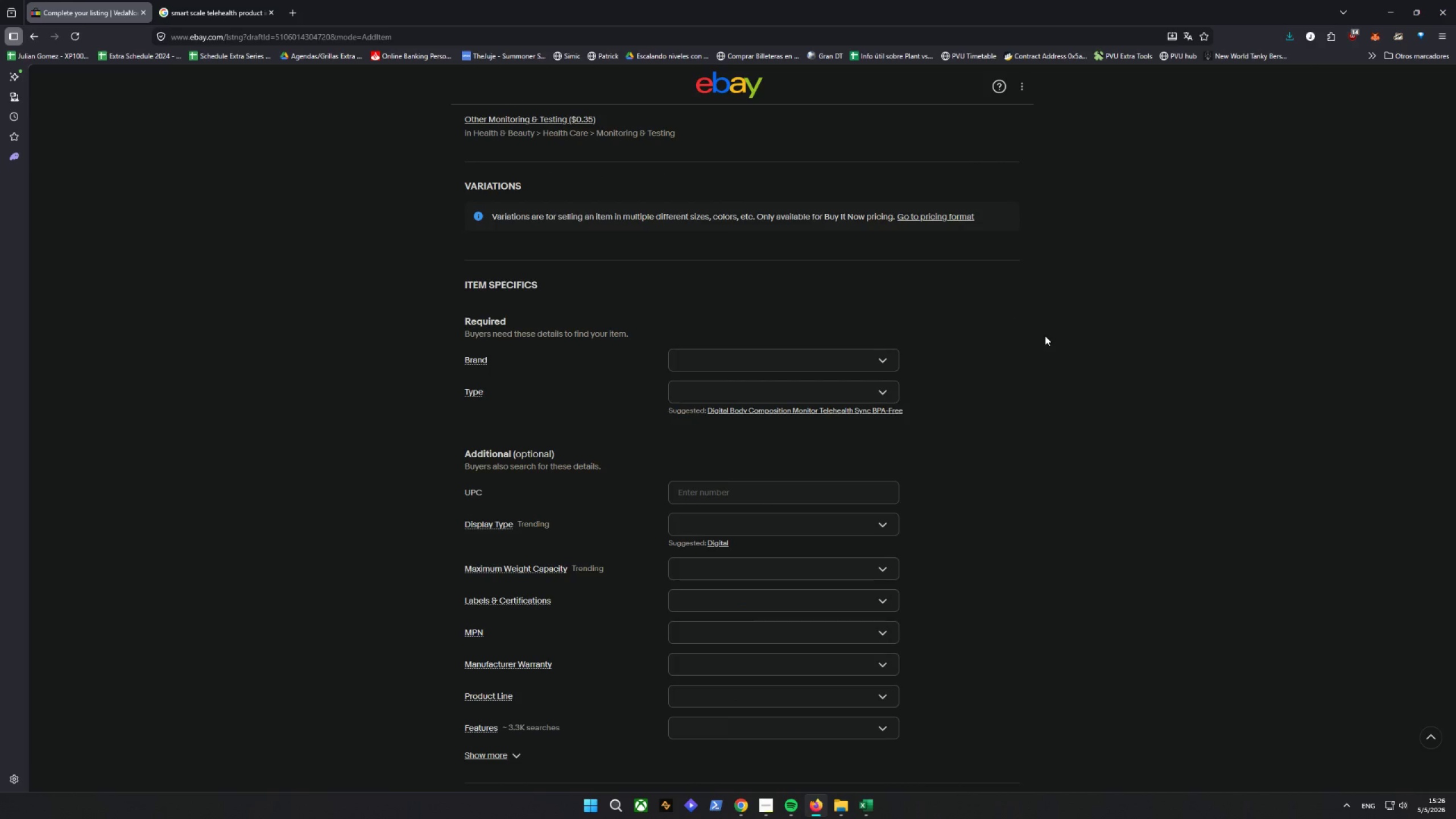 
left_click([856, 360])
 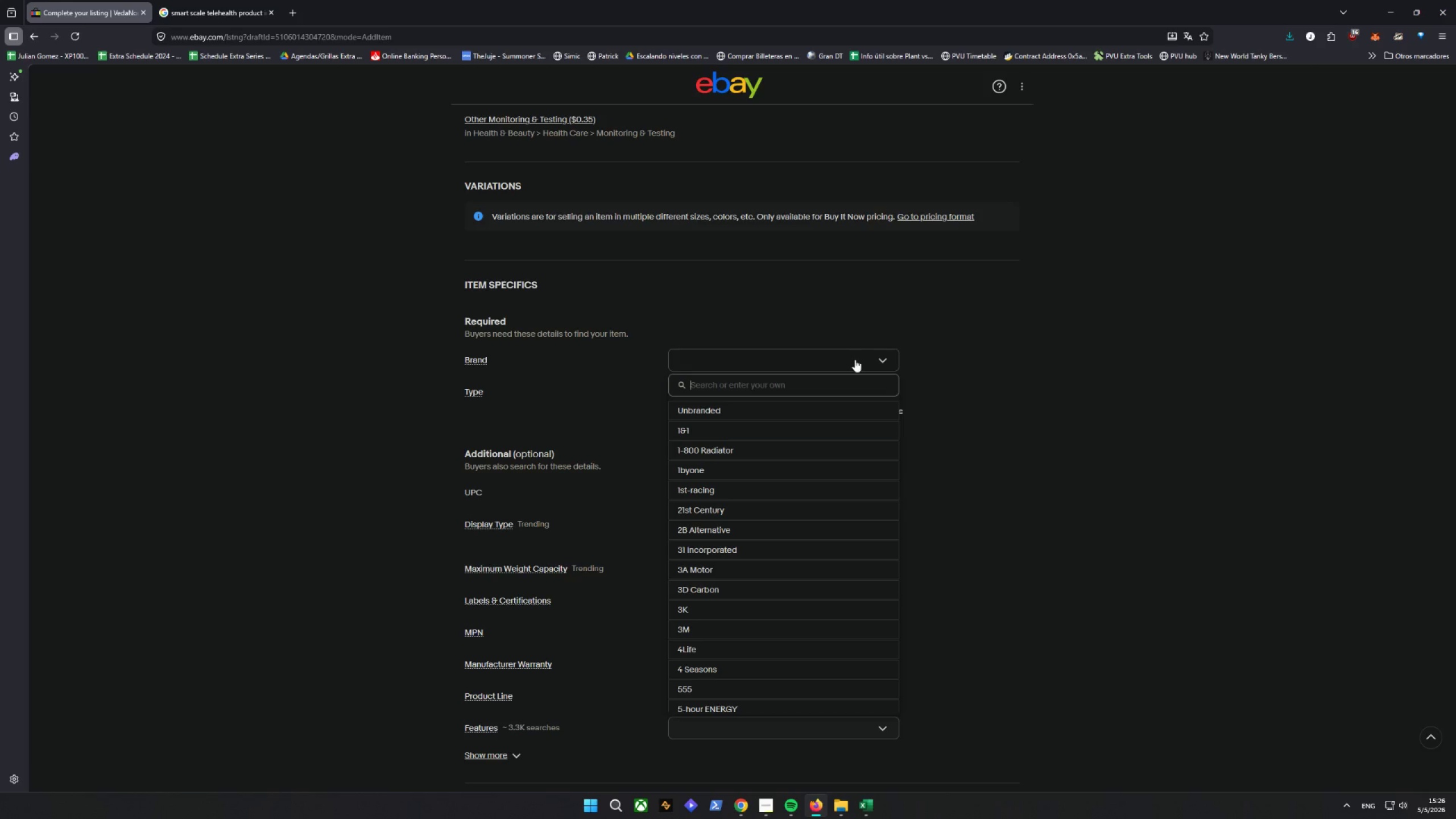 
wait(6.74)
 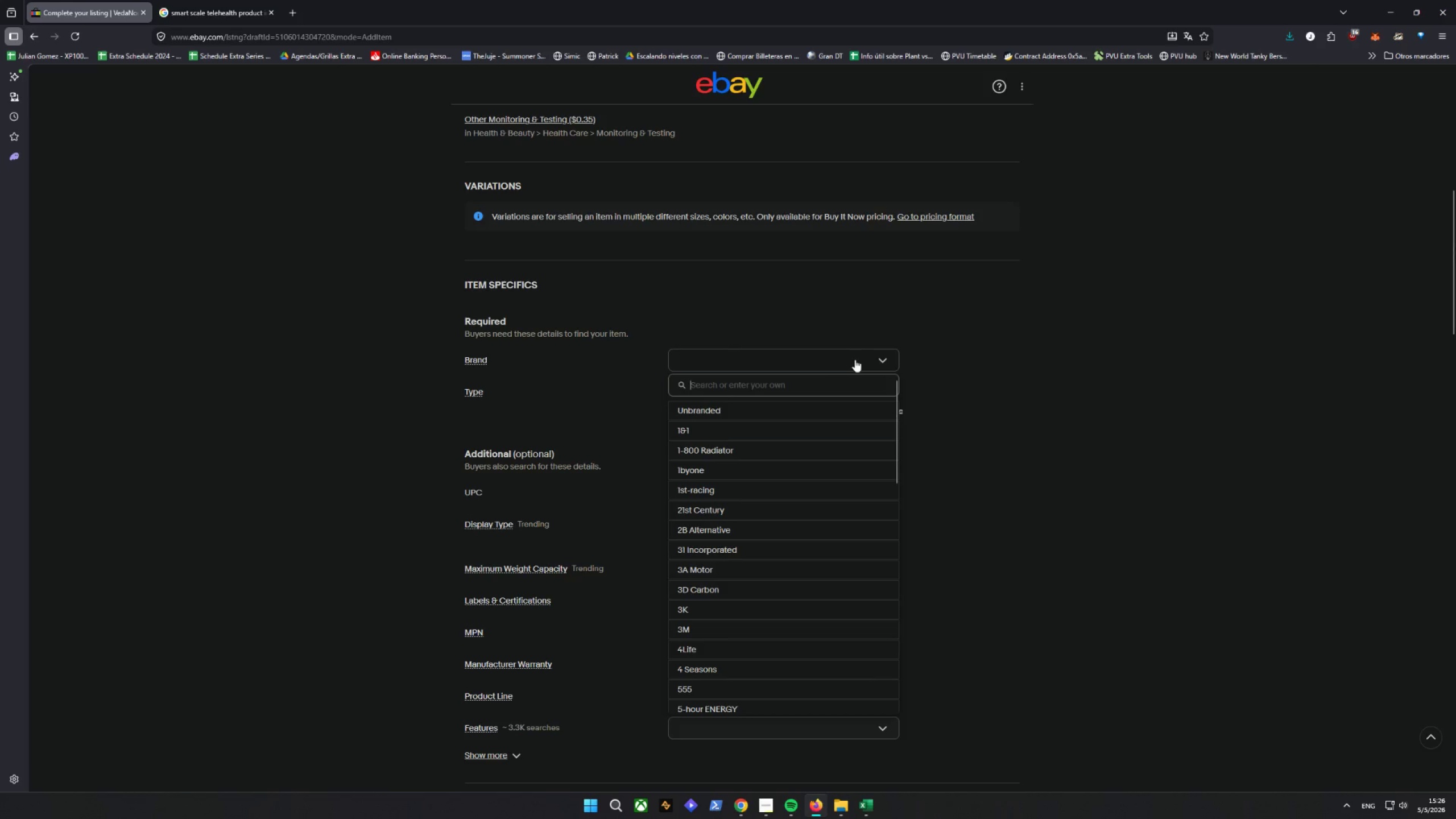 
type(VedaNode Wellness)
 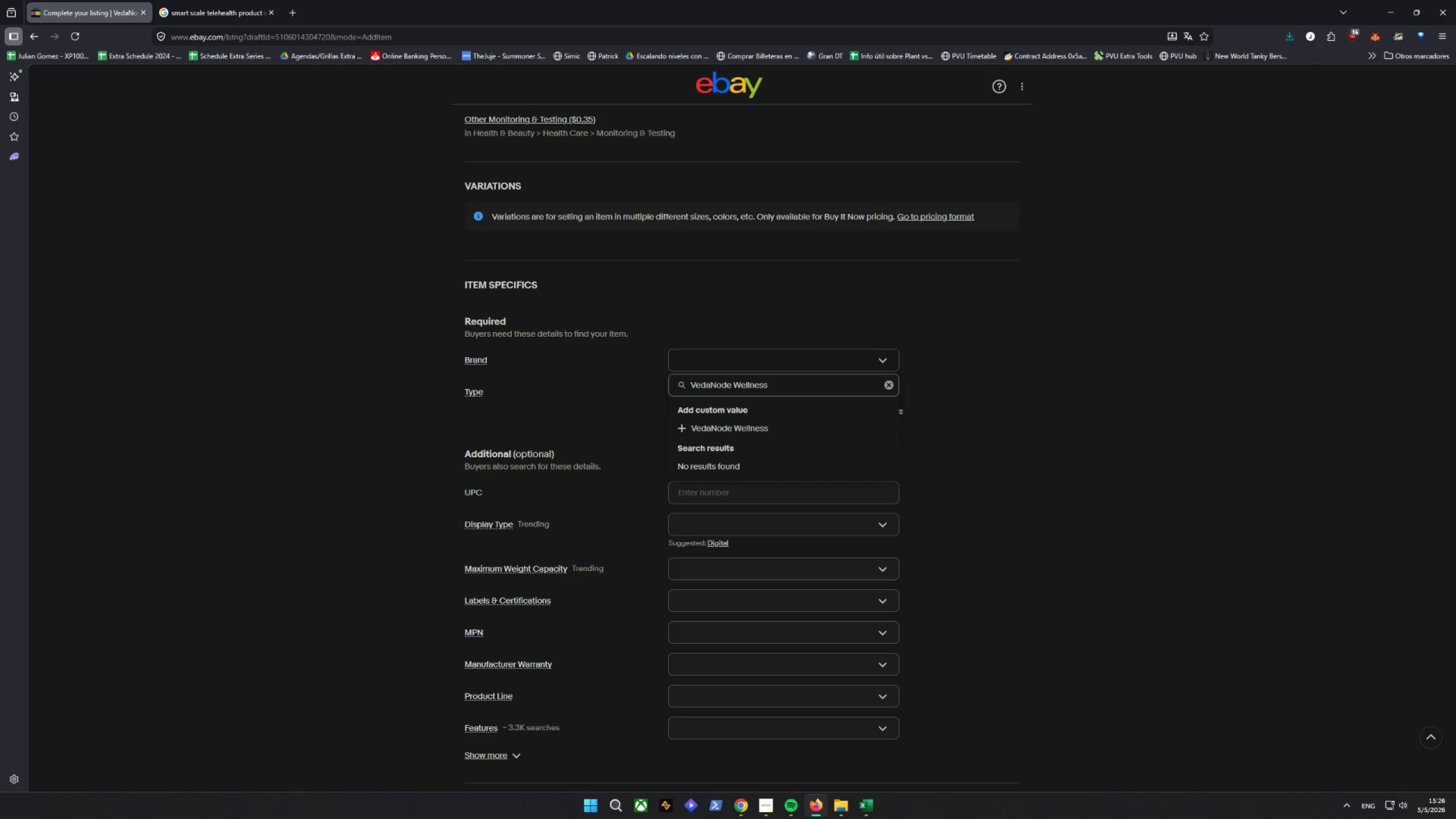 
key(Enter)
 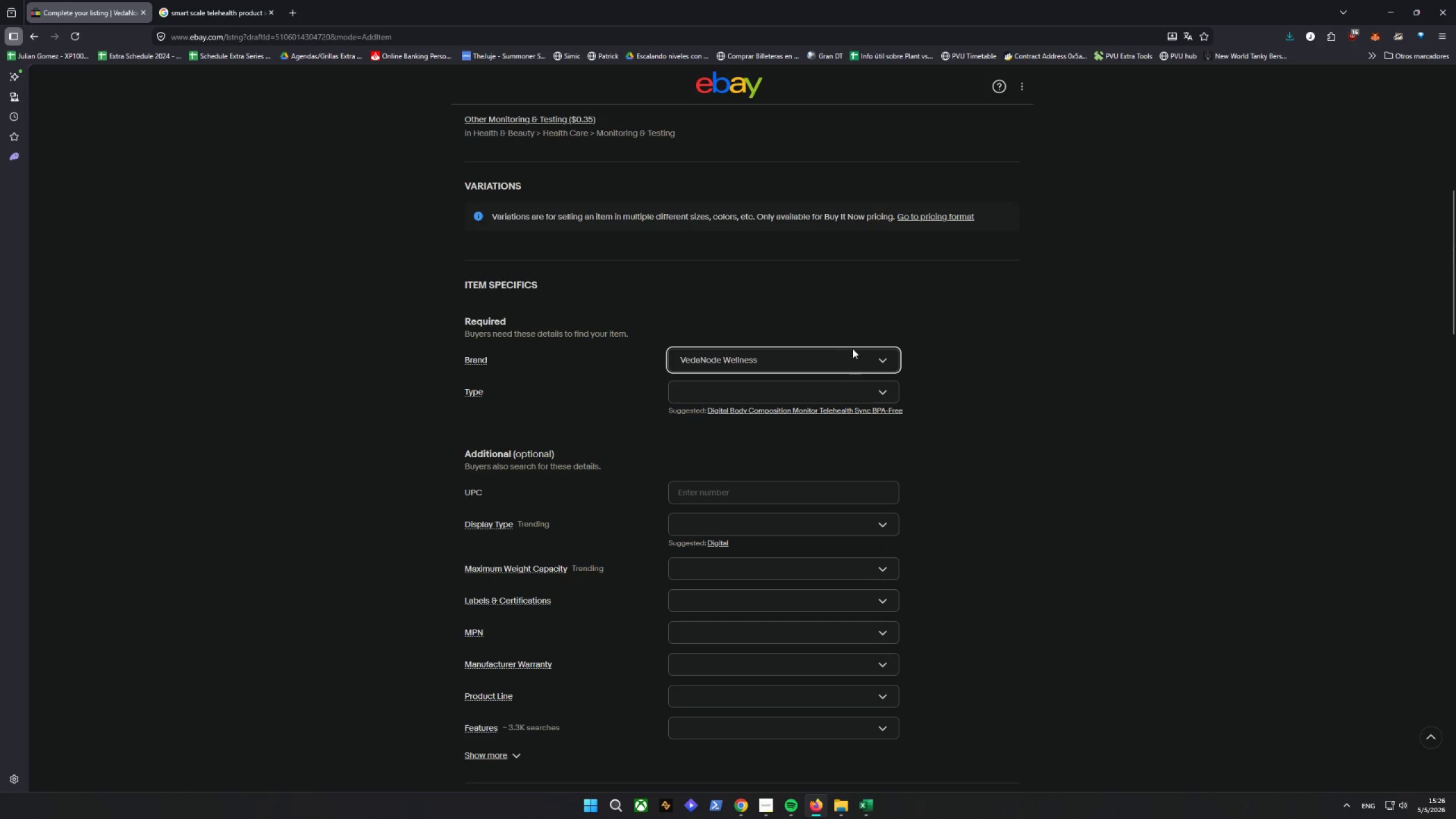 
left_click([783, 395])
 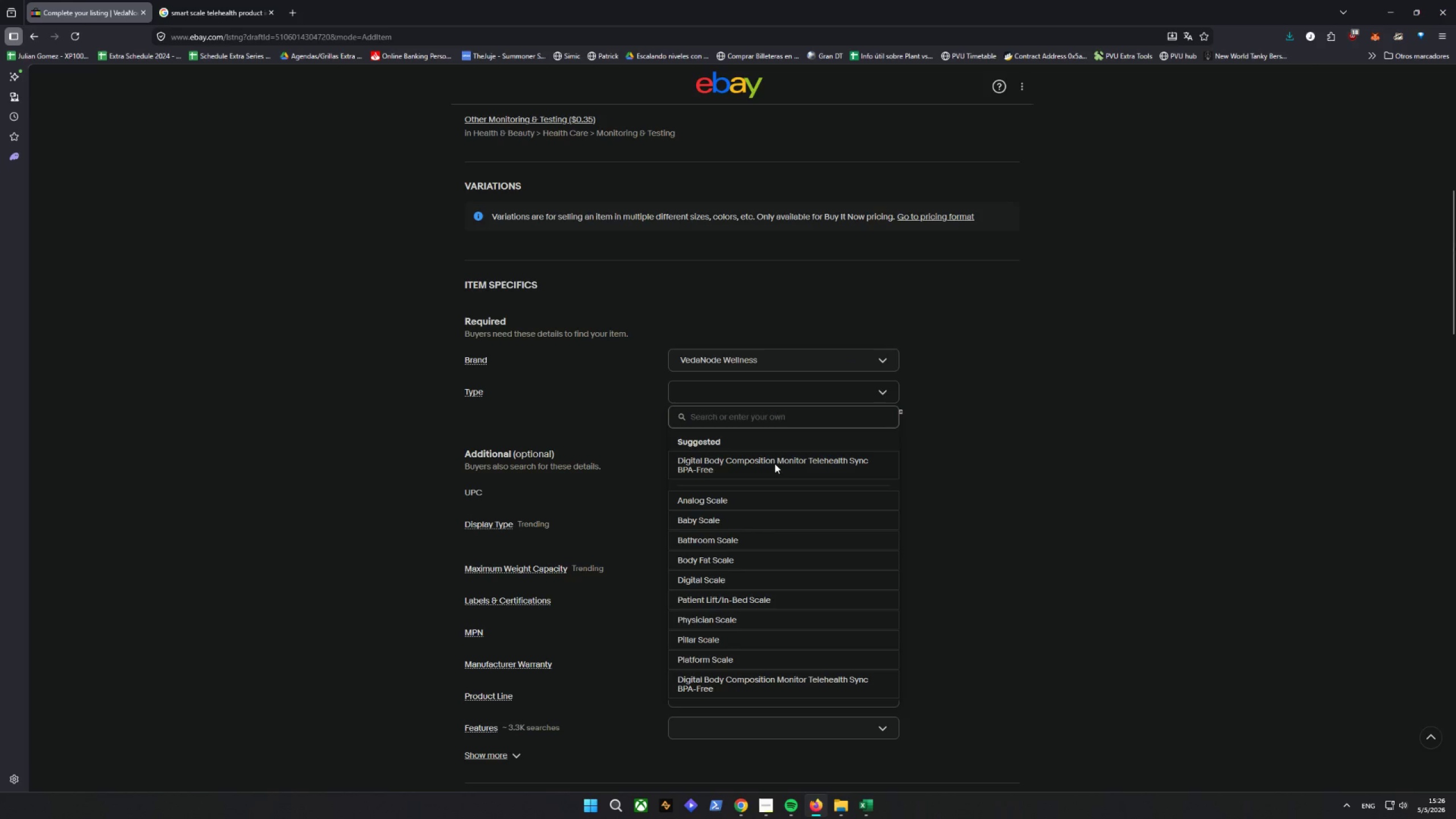 
left_click([775, 464])
 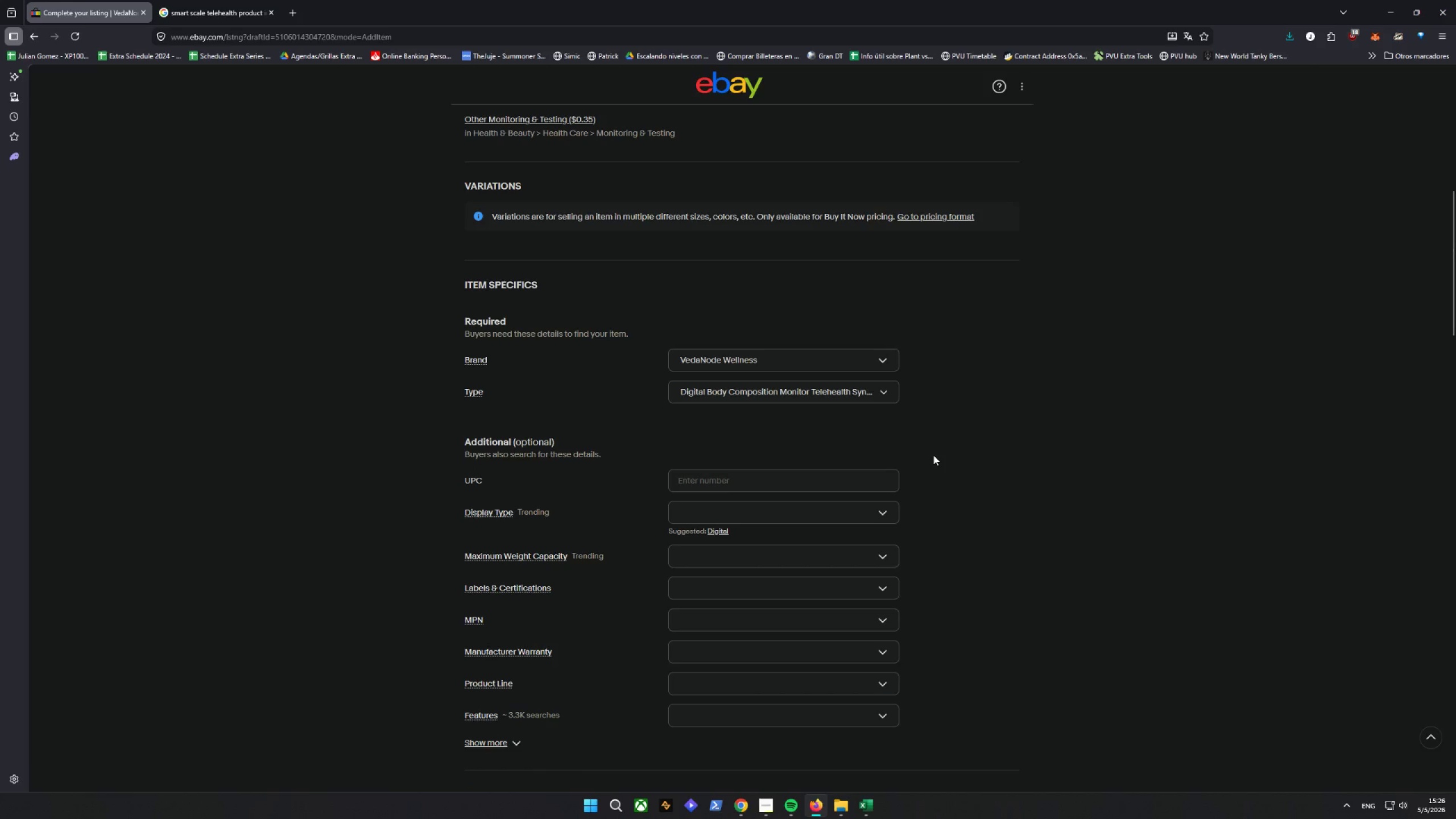 
wait(5.03)
 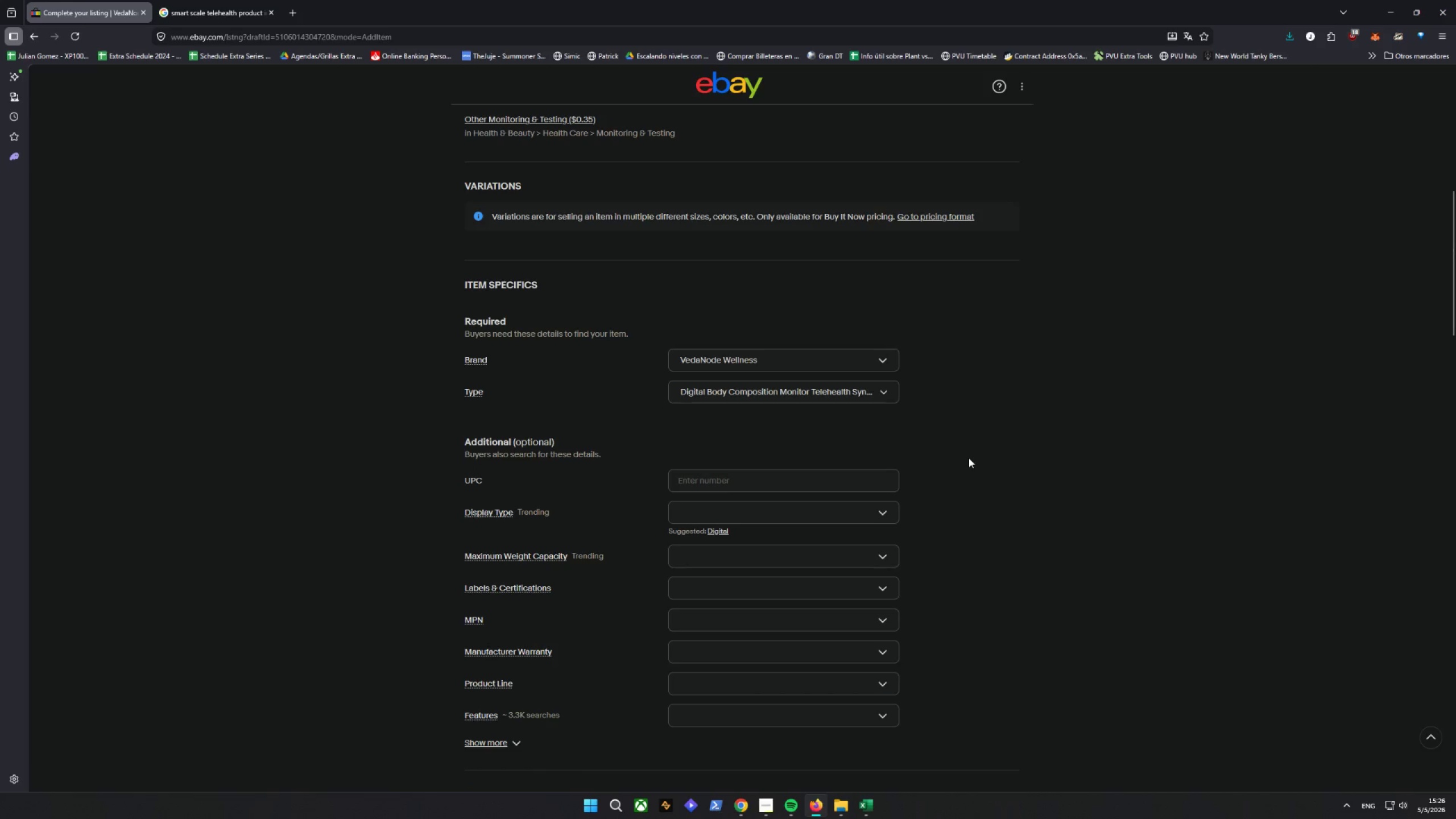 
left_click([731, 391])
 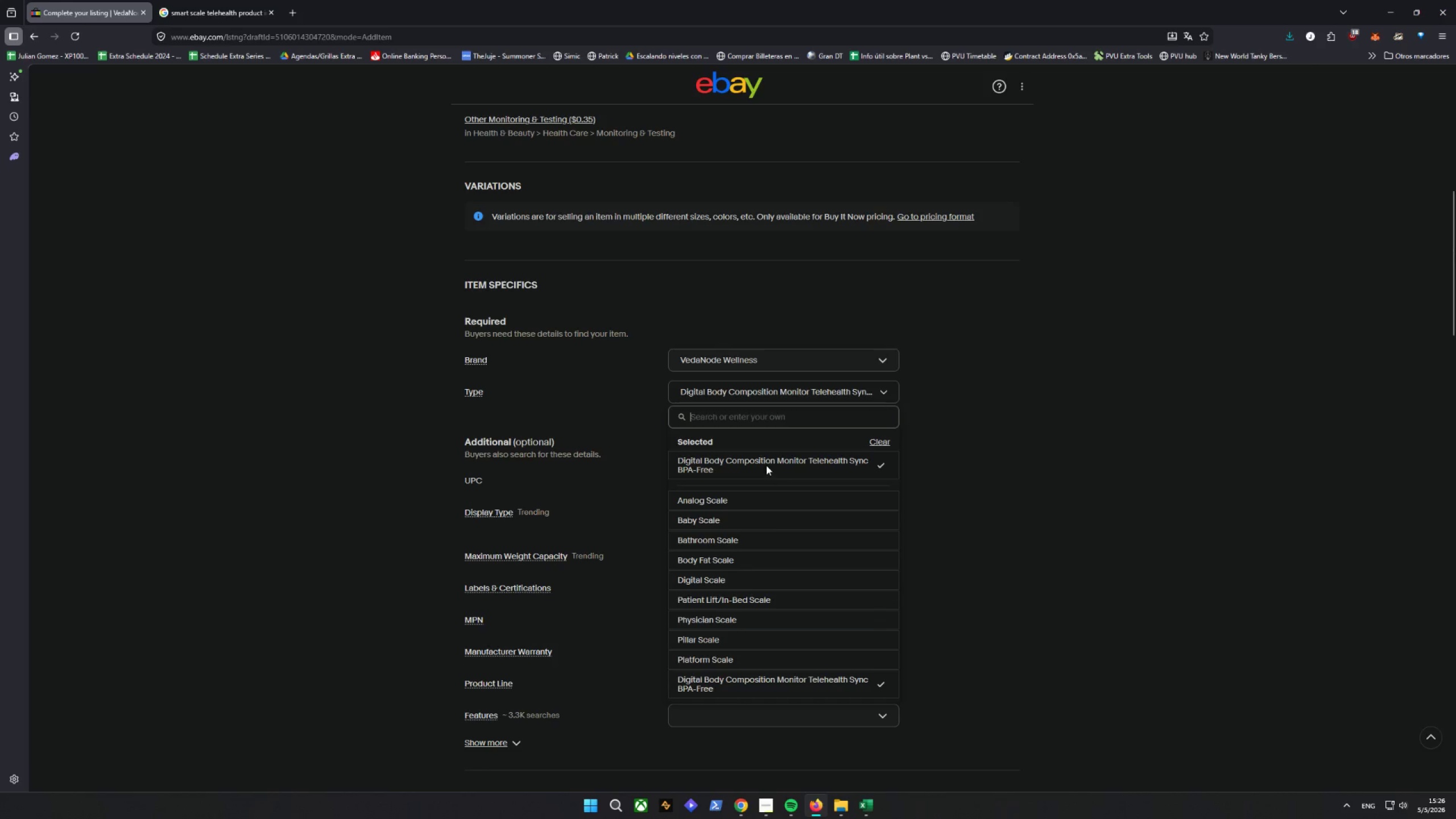 
type(Bodiy)
key(Backspace)
key(Backspace)
type(y Composition Monitor)
 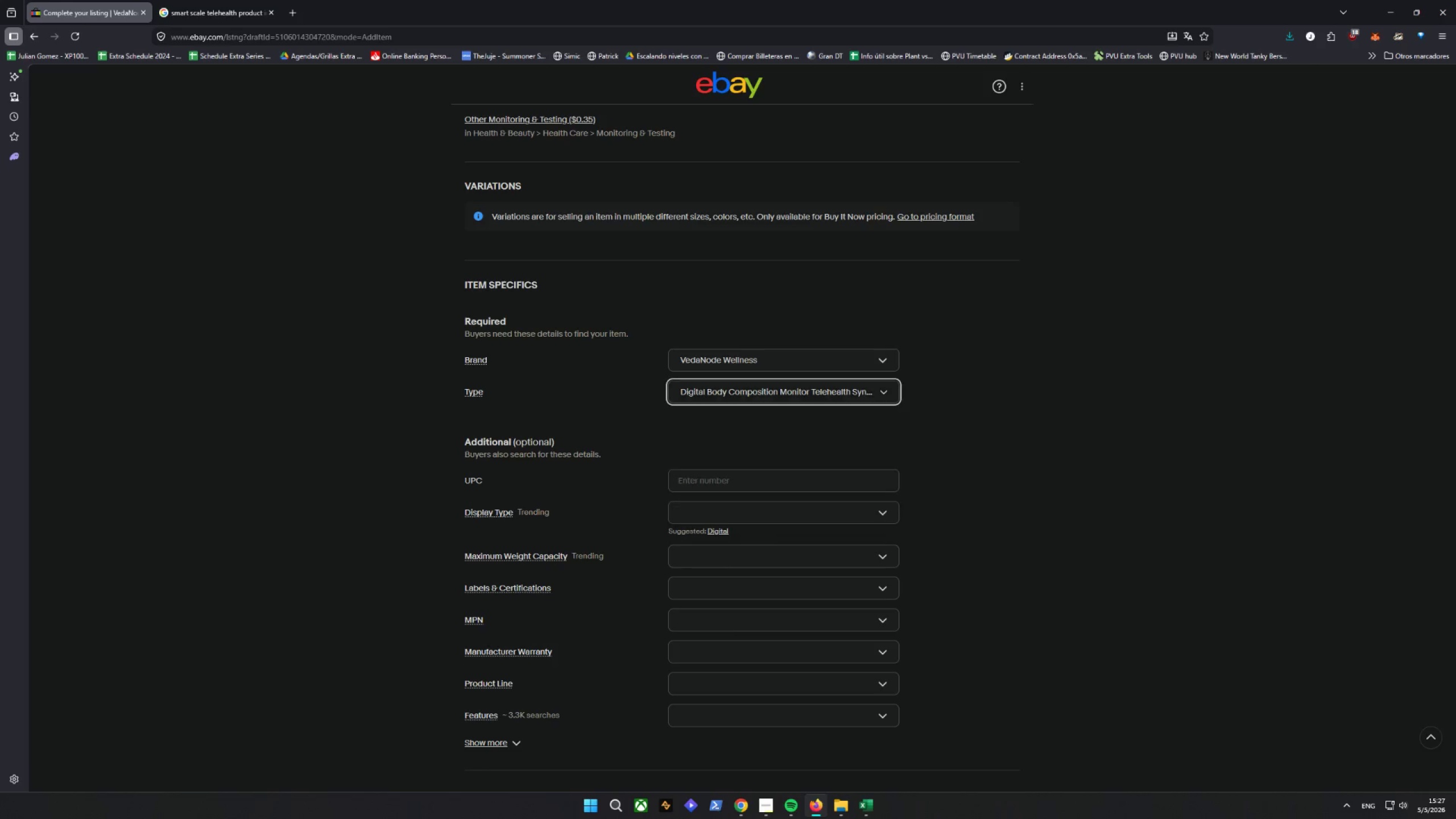 
key(Enter)
 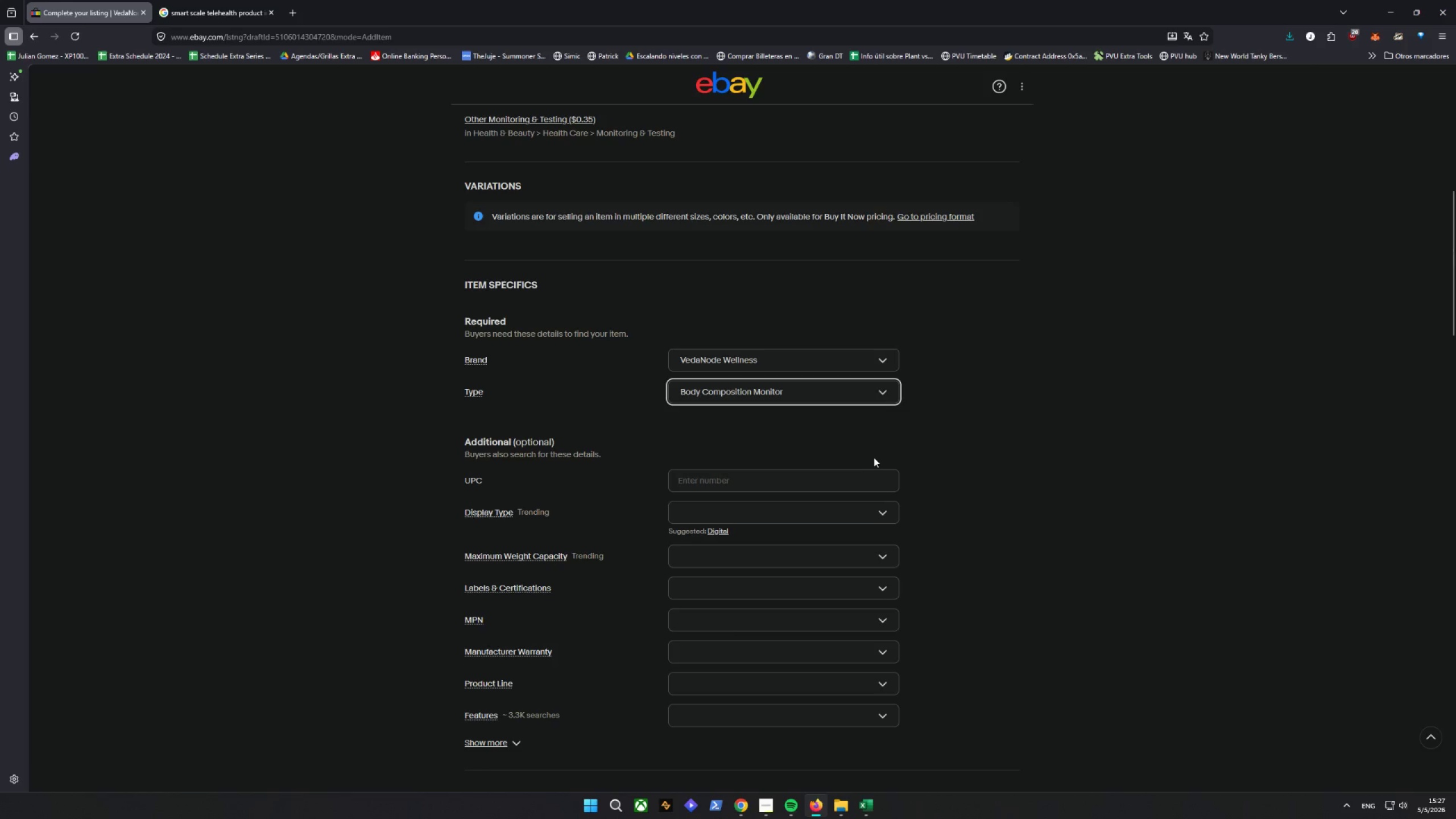 
scroll: coordinate [552, 632], scroll_direction: down, amount: 5.0
 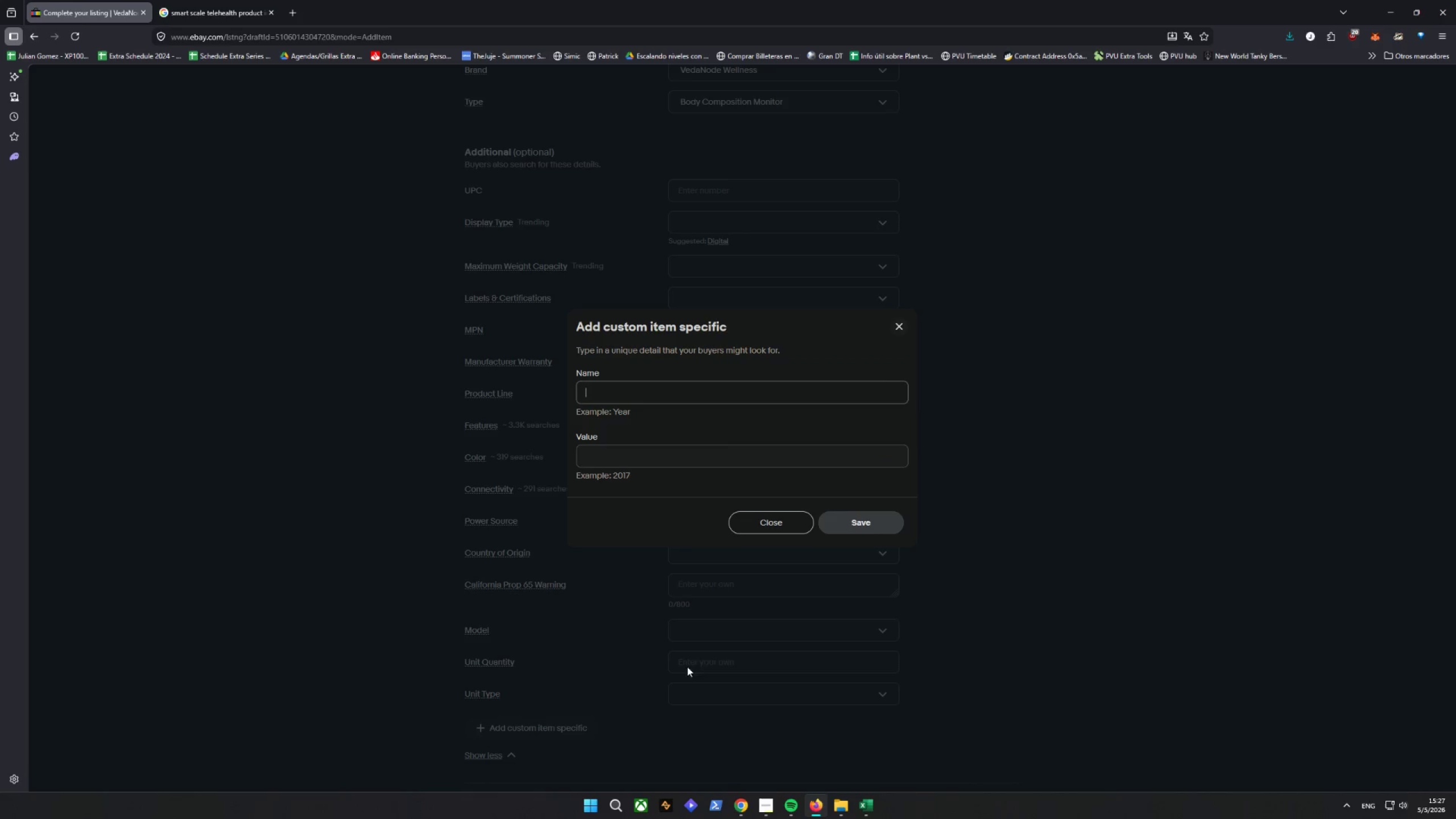 
type(Matar)
key(Backspace)
type(e)
key(Backspace)
key(Backspace)
type(erial)
key(Tab)
 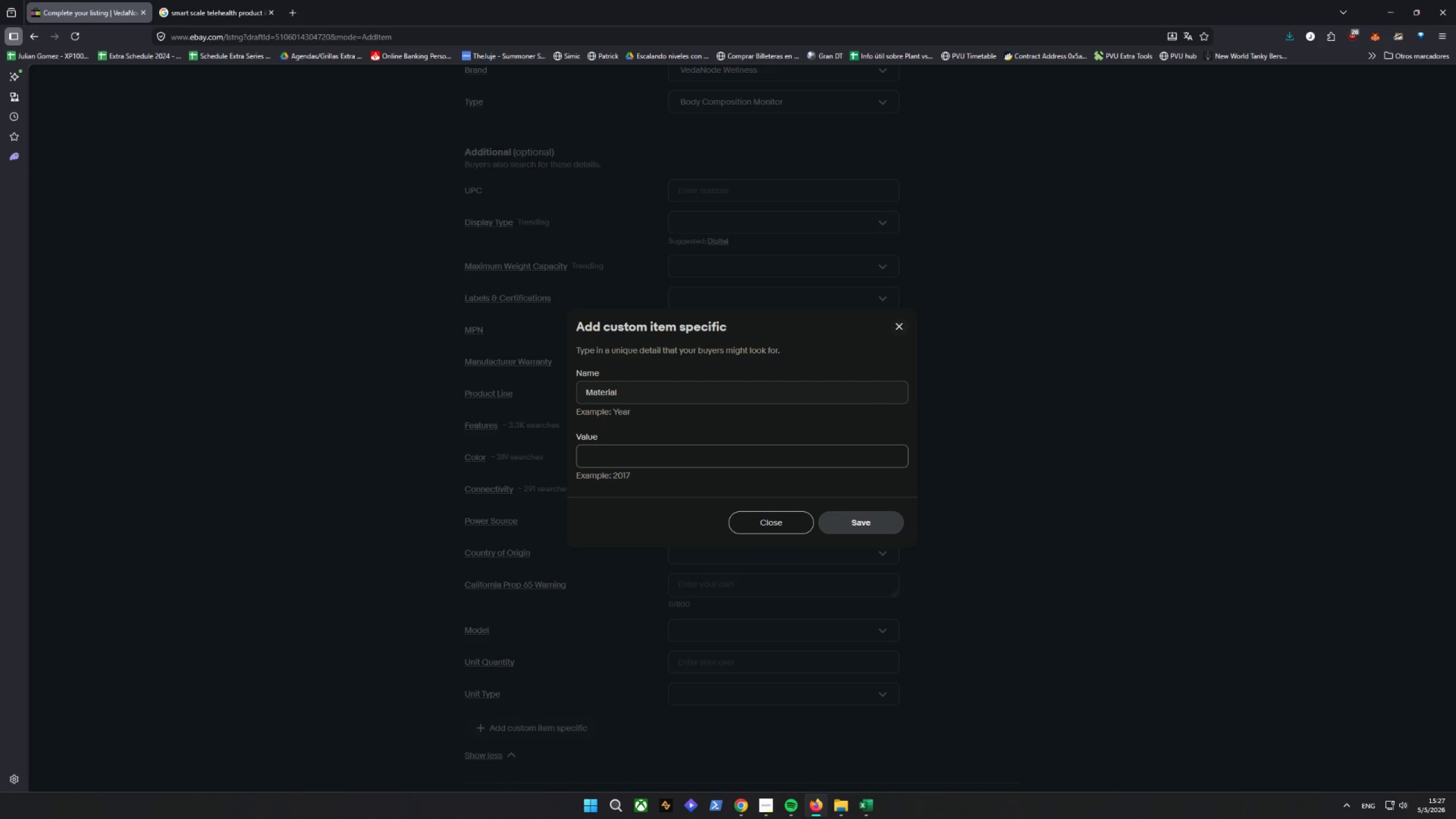 
type(BPA-Free Plastic)
 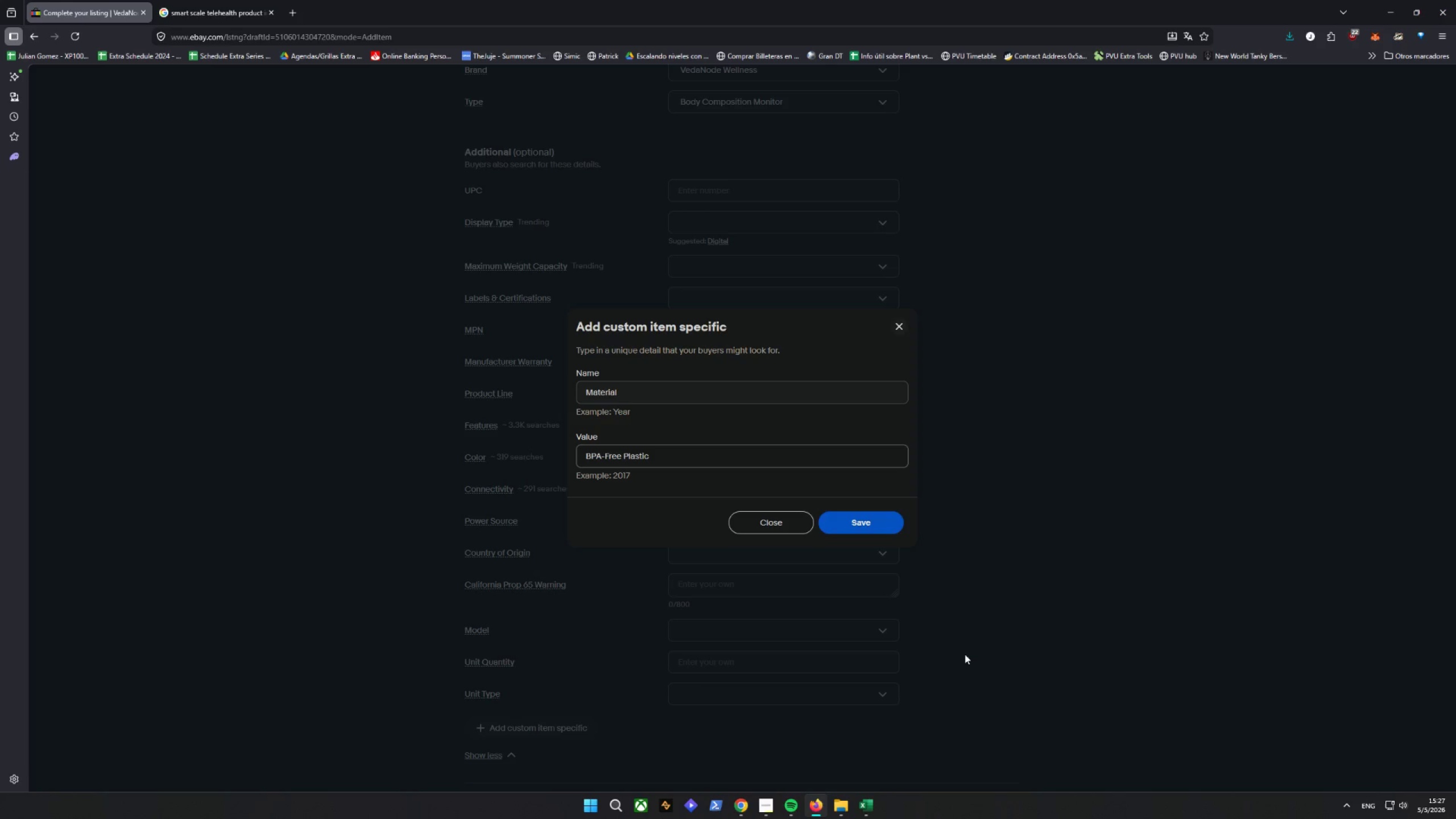 
left_click([853, 520])
 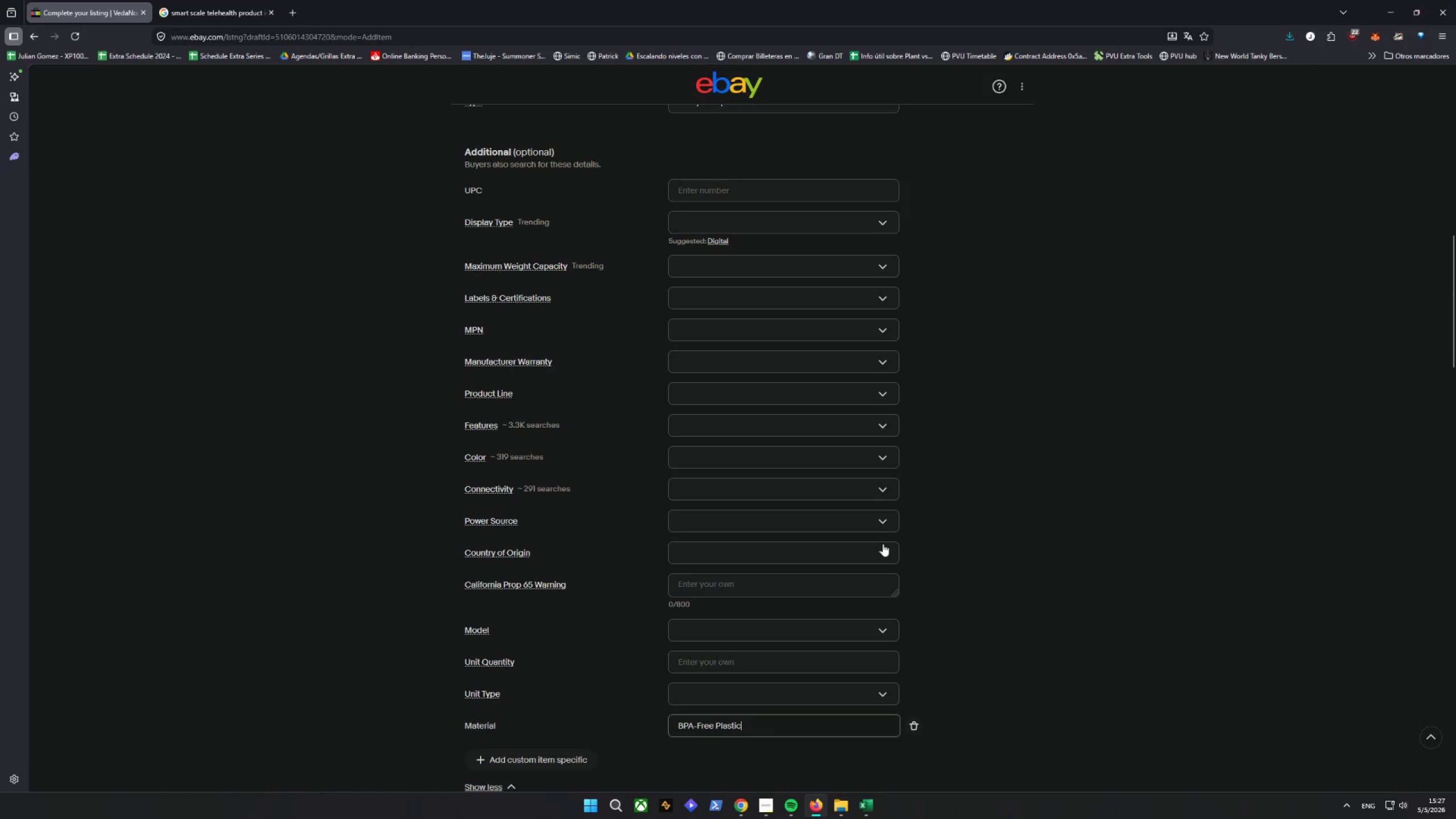 
left_click([773, 487])
 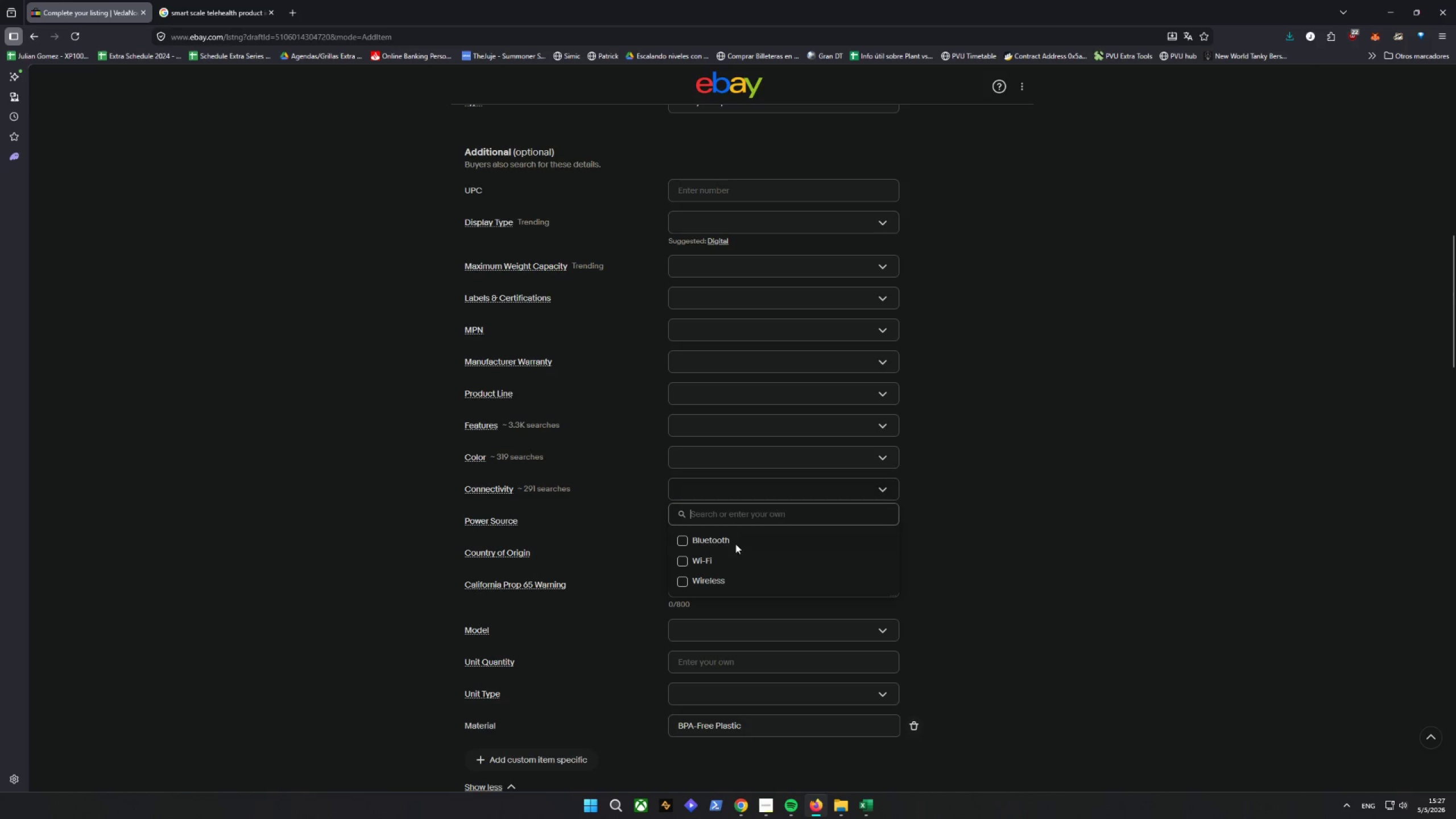 
left_click([715, 548])
 